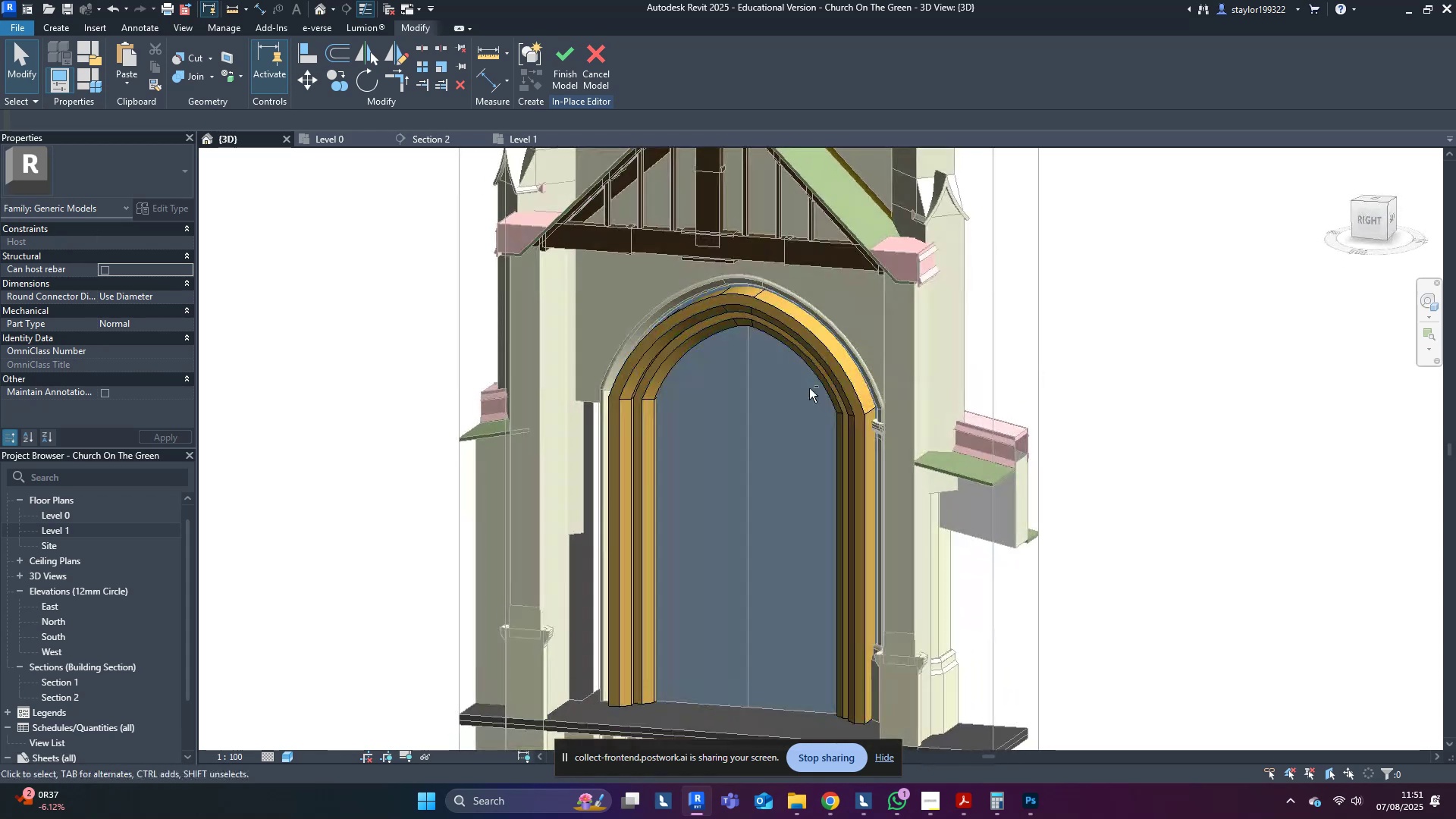 
hold_key(key=ShiftLeft, duration=0.49)
 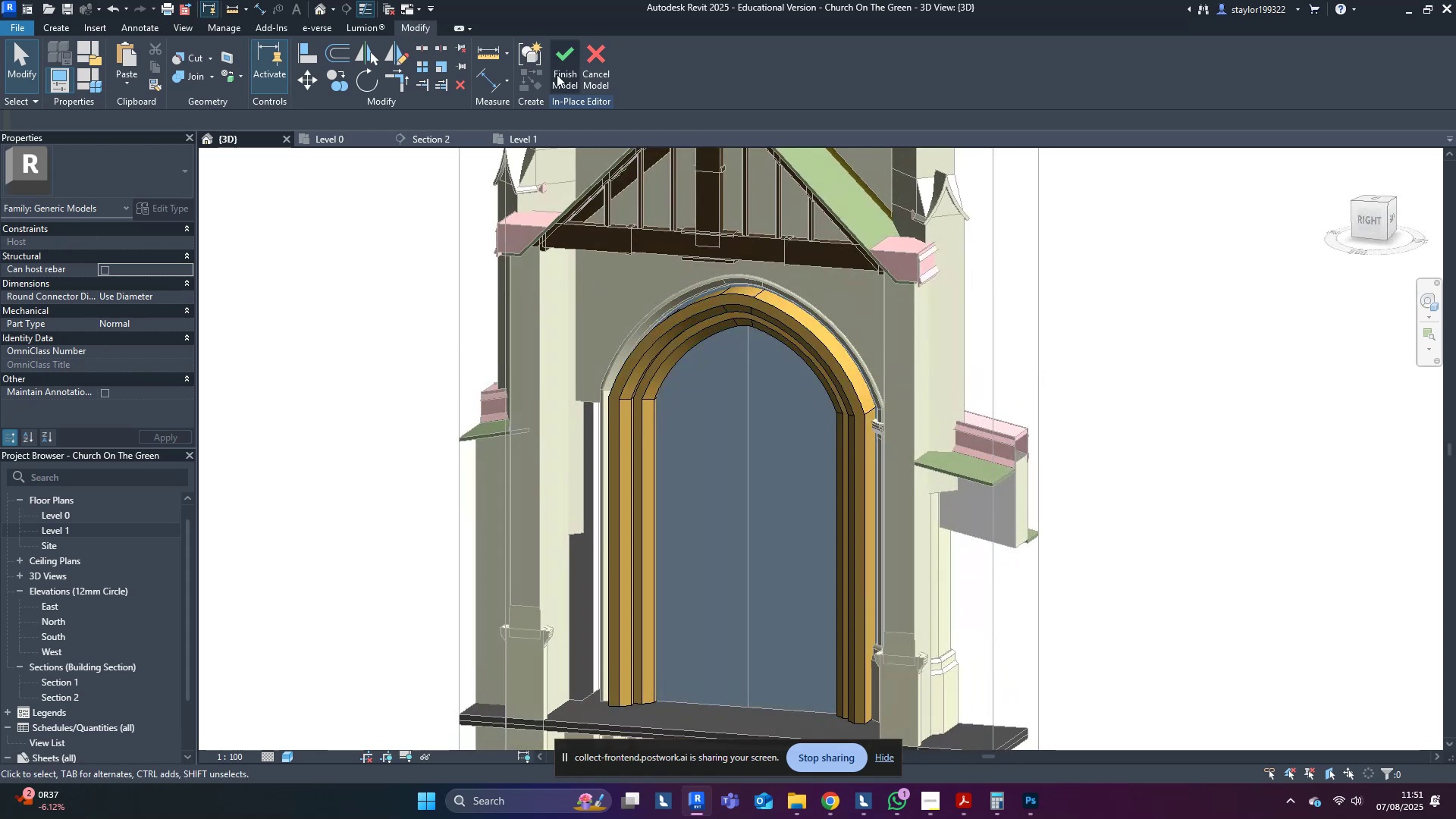 
left_click([570, 64])
 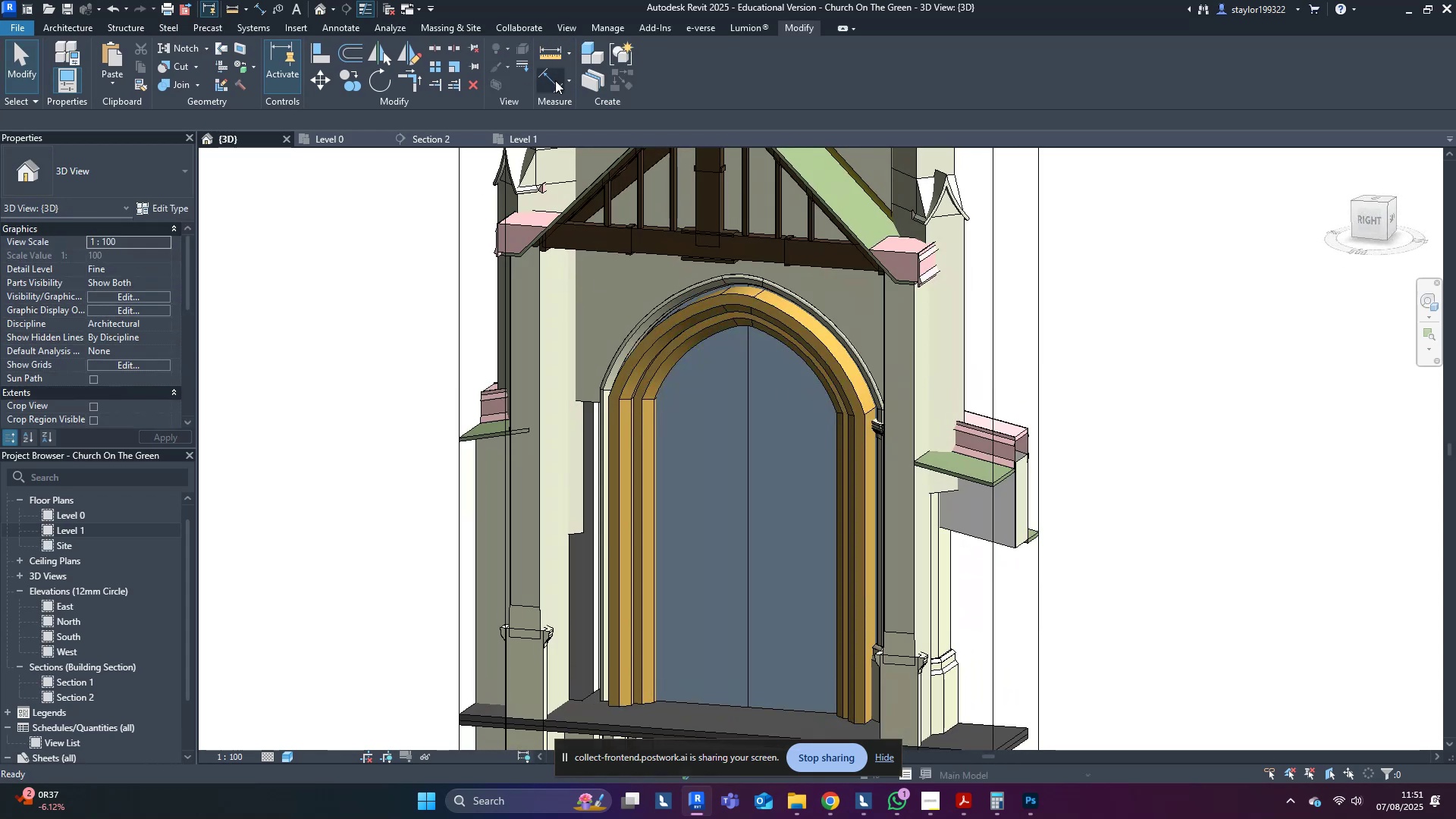 
scroll: coordinate [616, 394], scroll_direction: up, amount: 15.0
 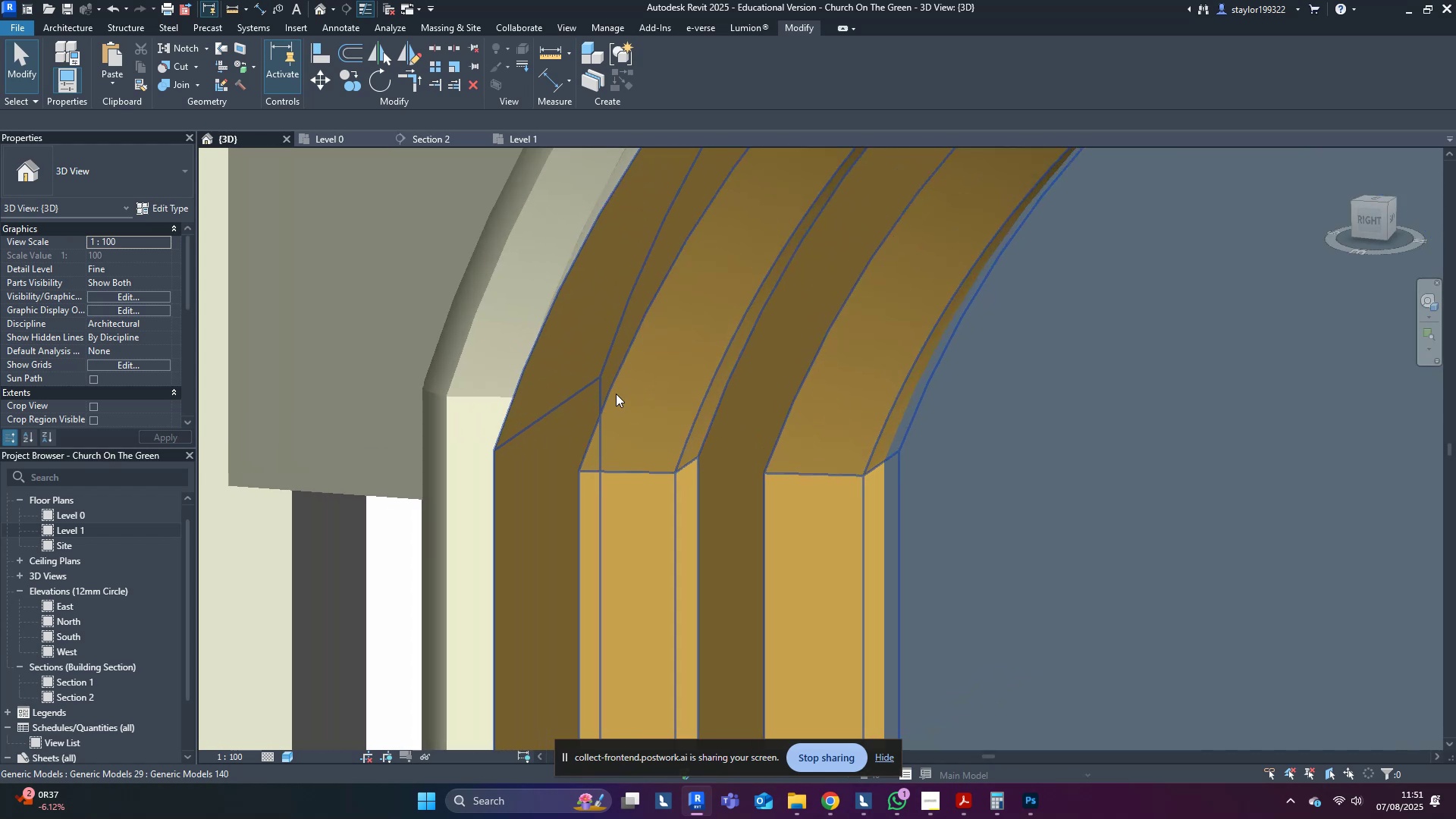 
left_click([616, 394])
 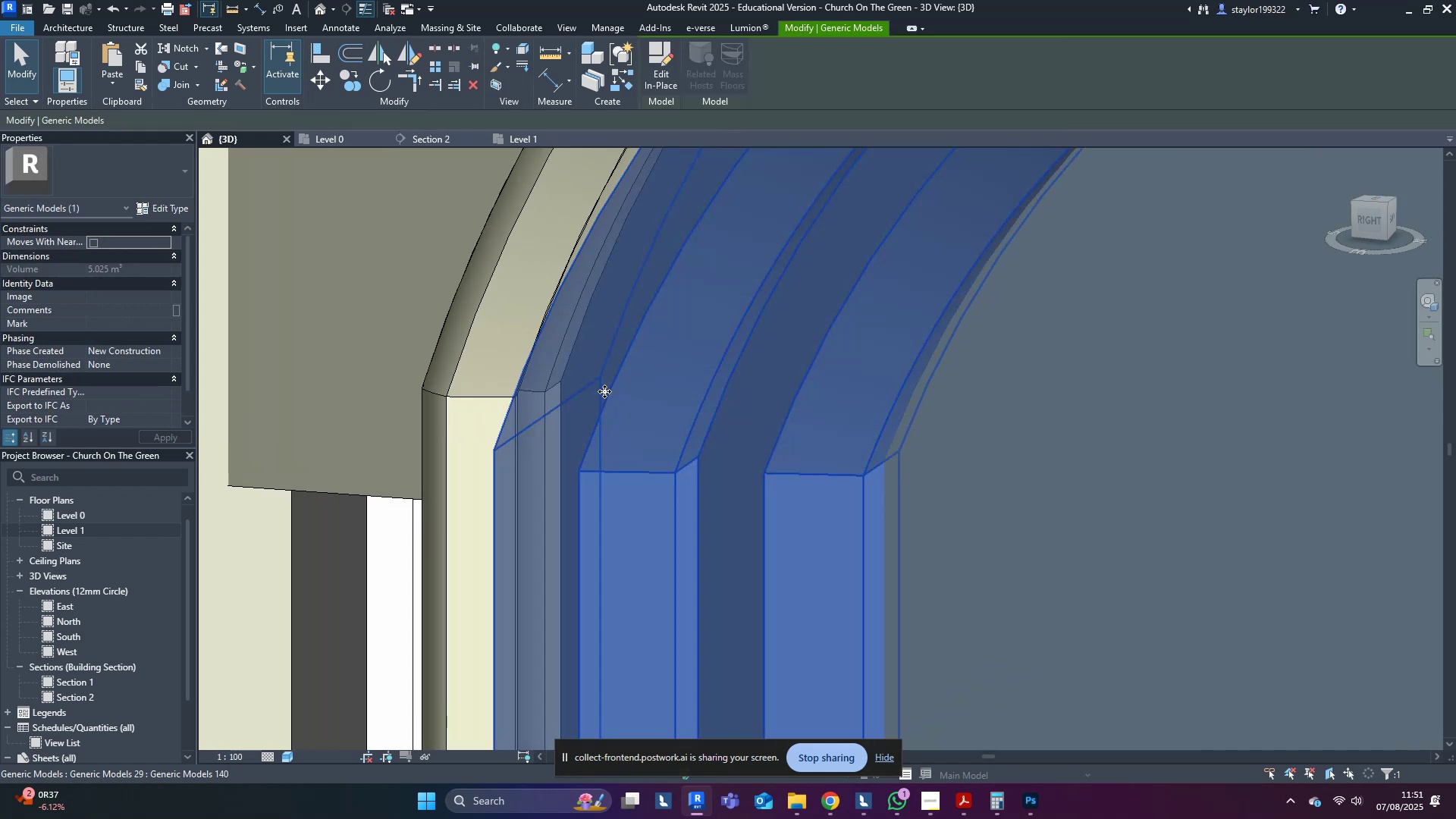 
hold_key(key=ControlLeft, duration=0.35)
left_click([463, 355])
 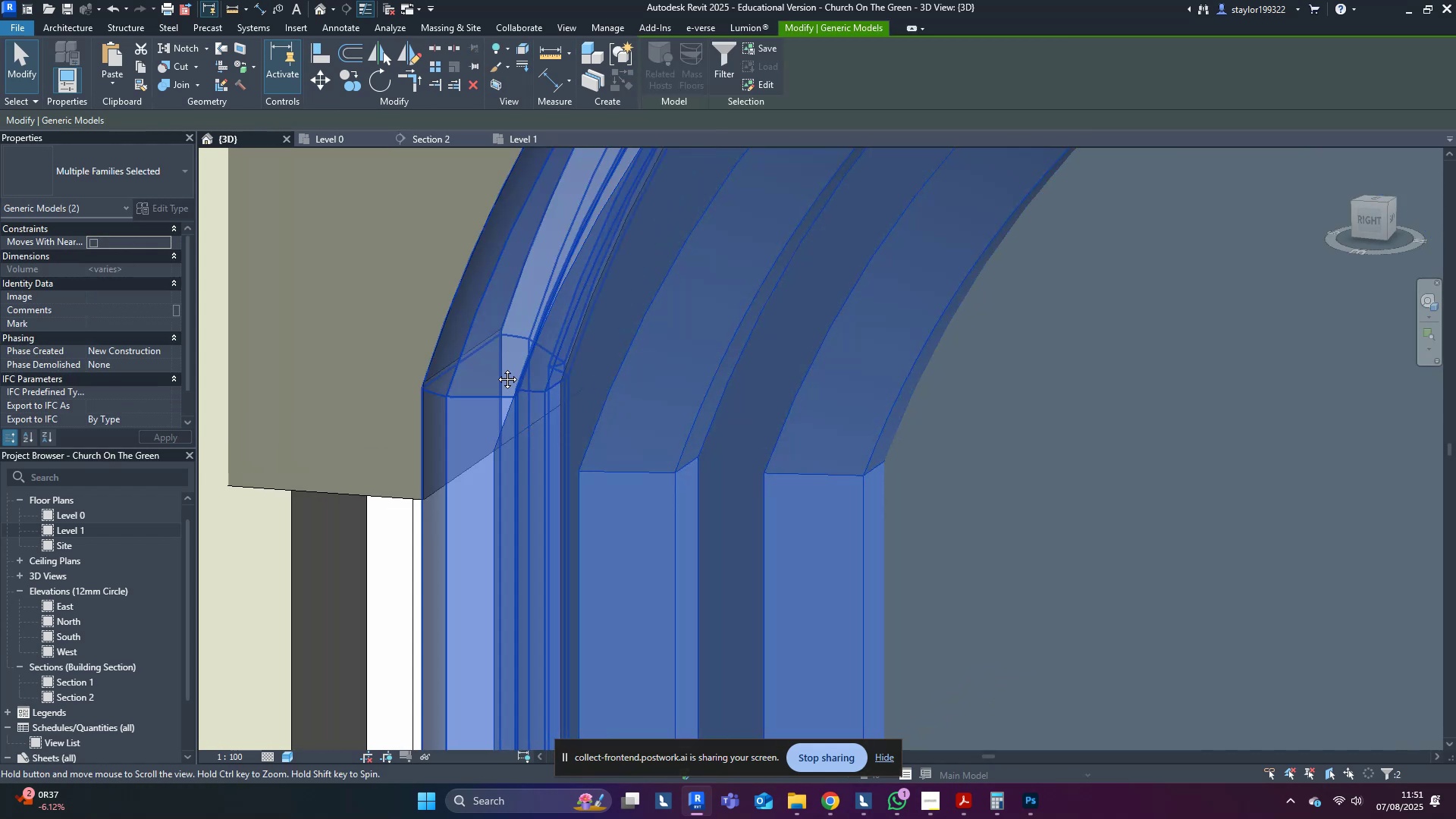 
middle_click([496, 368])
 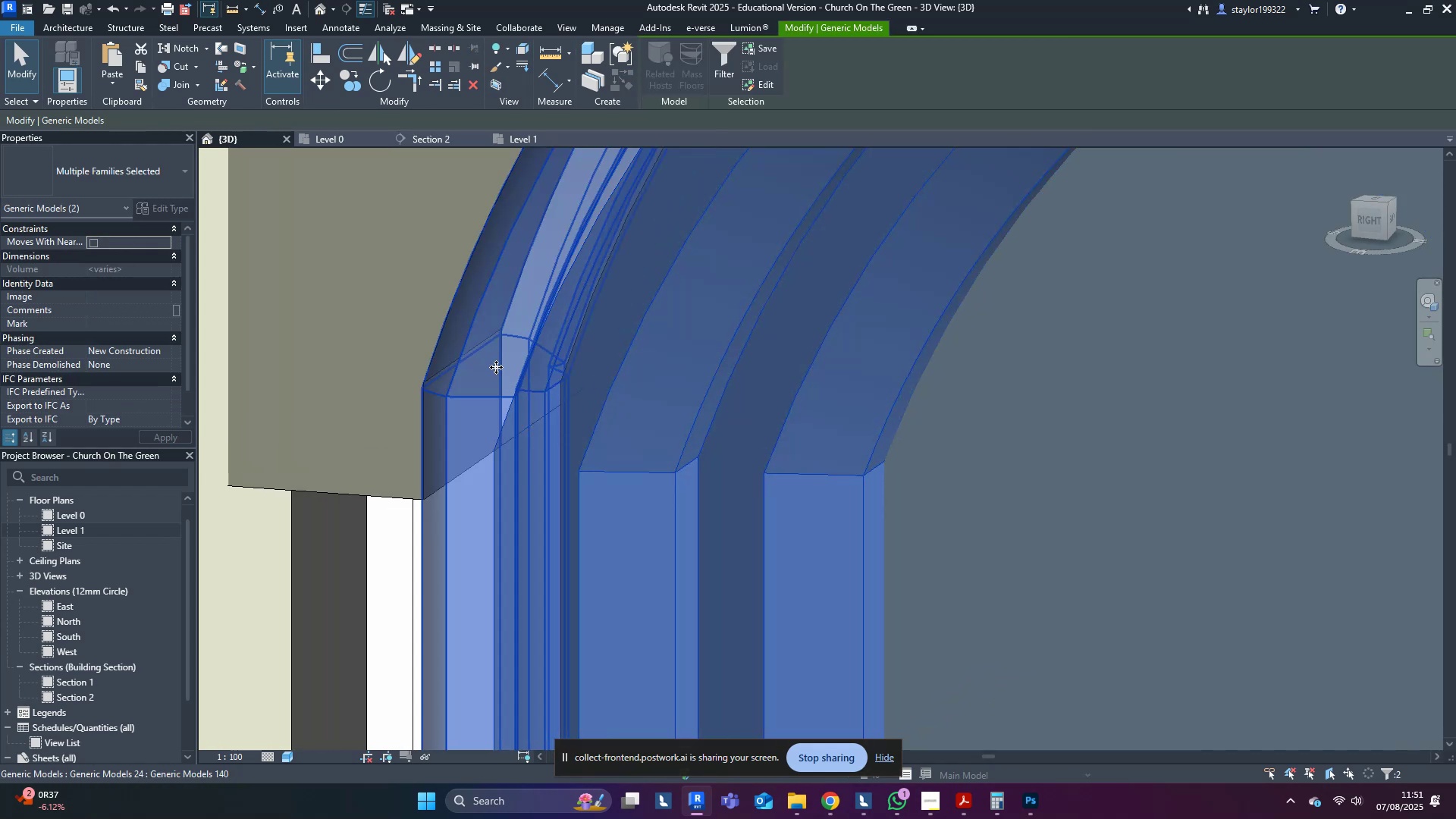 
type(hi)
key(Escape)
 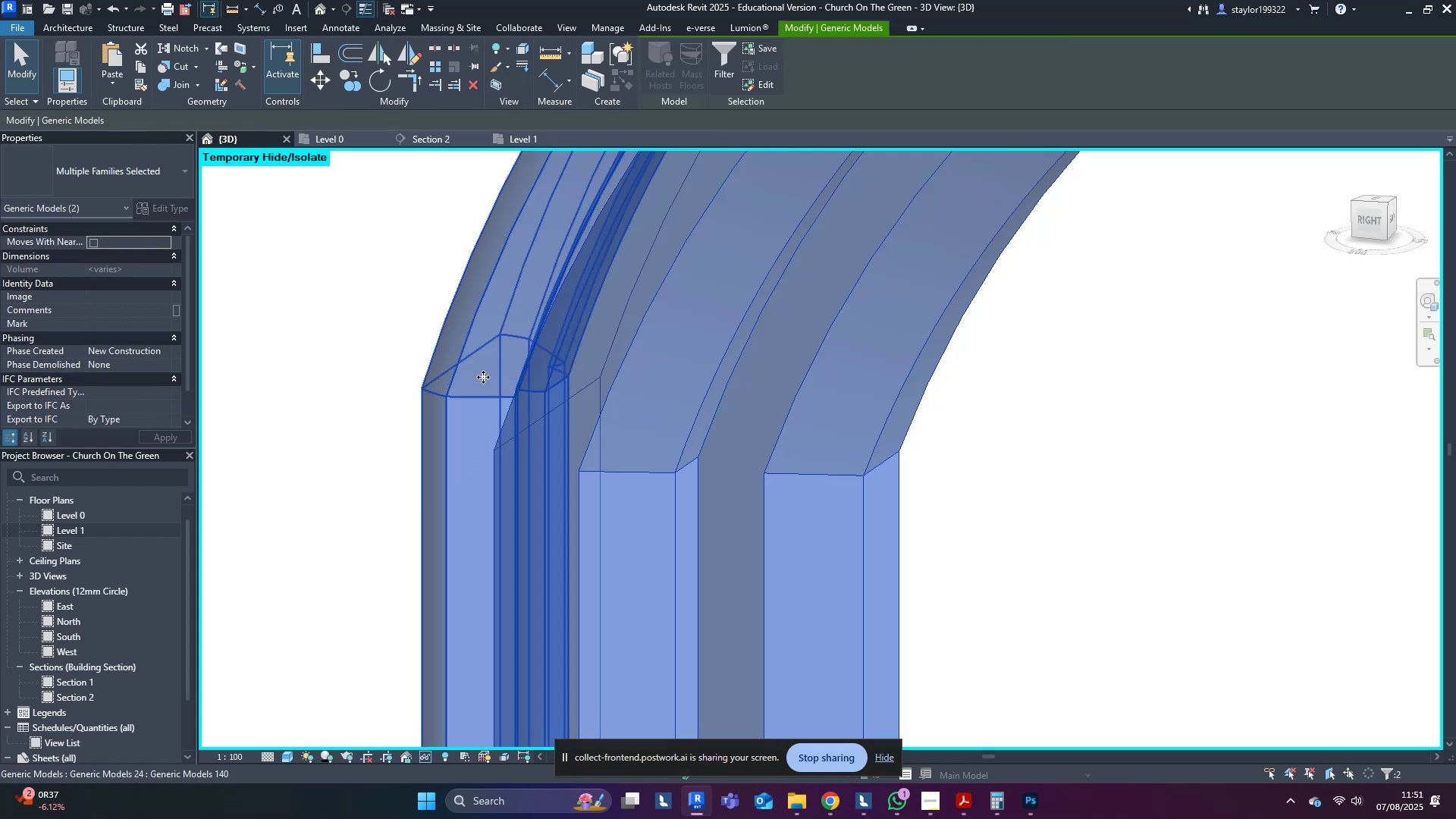 
scroll: coordinate [560, 442], scroll_direction: down, amount: 13.0
 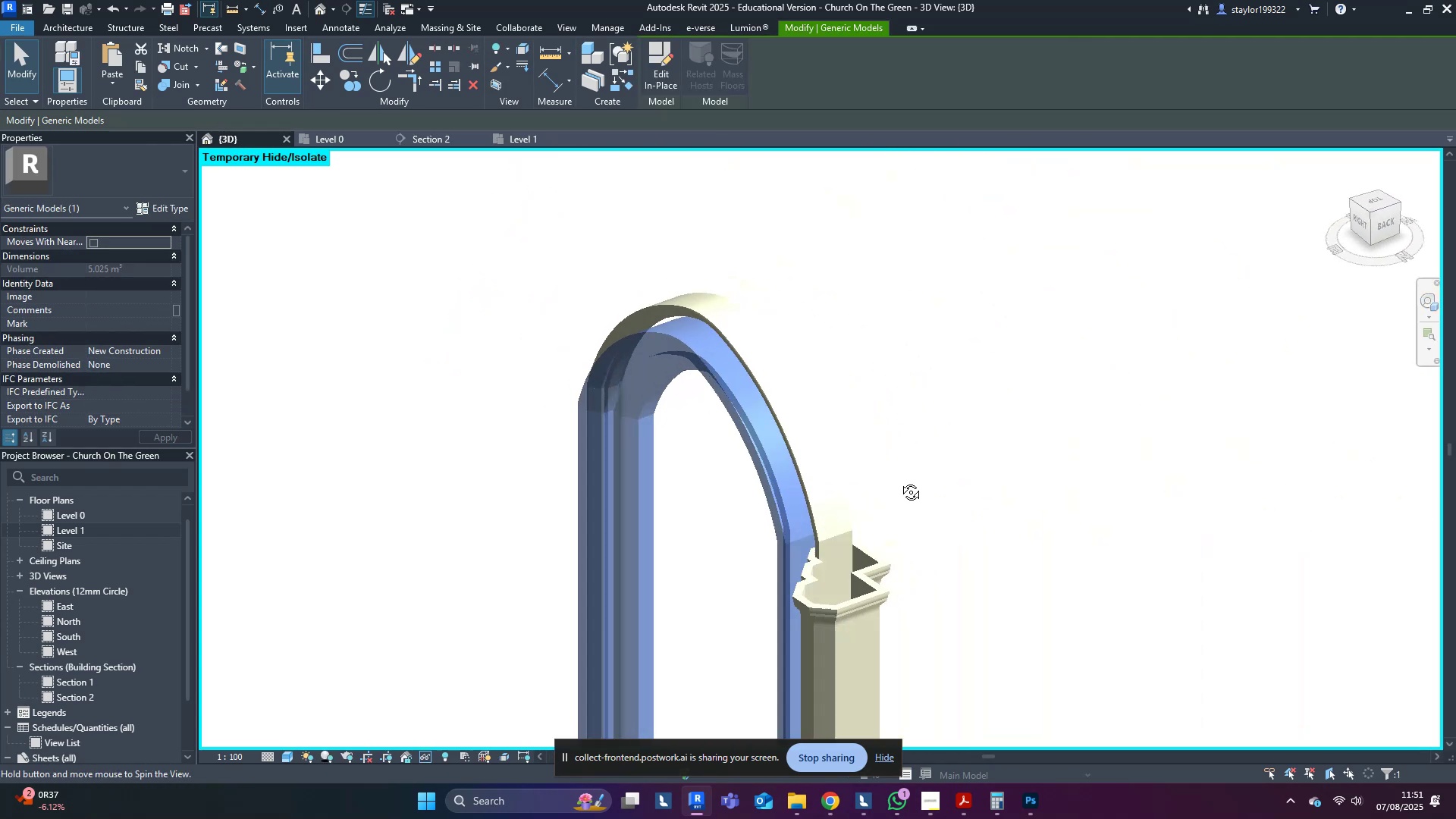 
left_click([562, 438])
 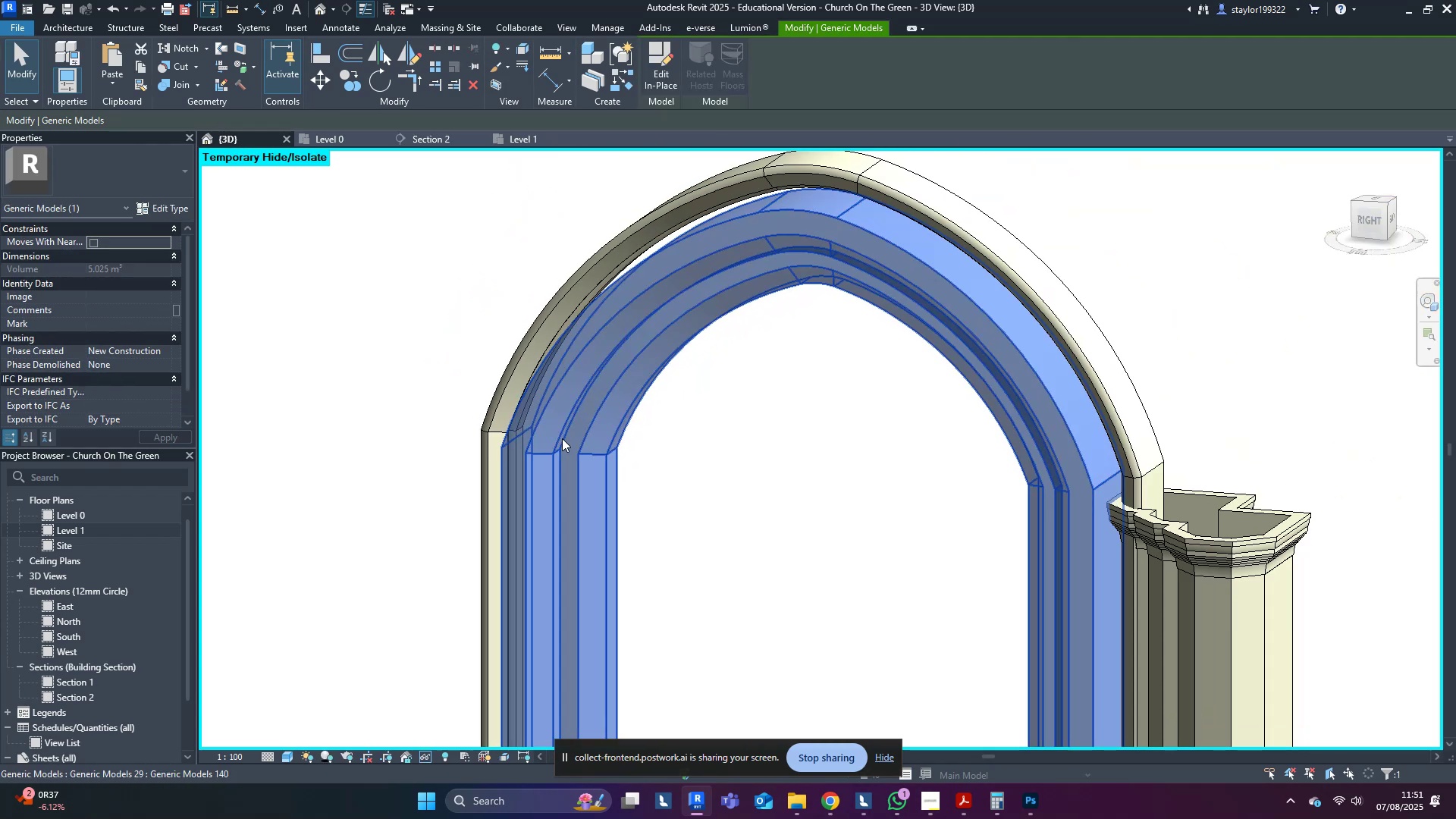 
hold_key(key=ShiftLeft, duration=1.1)
 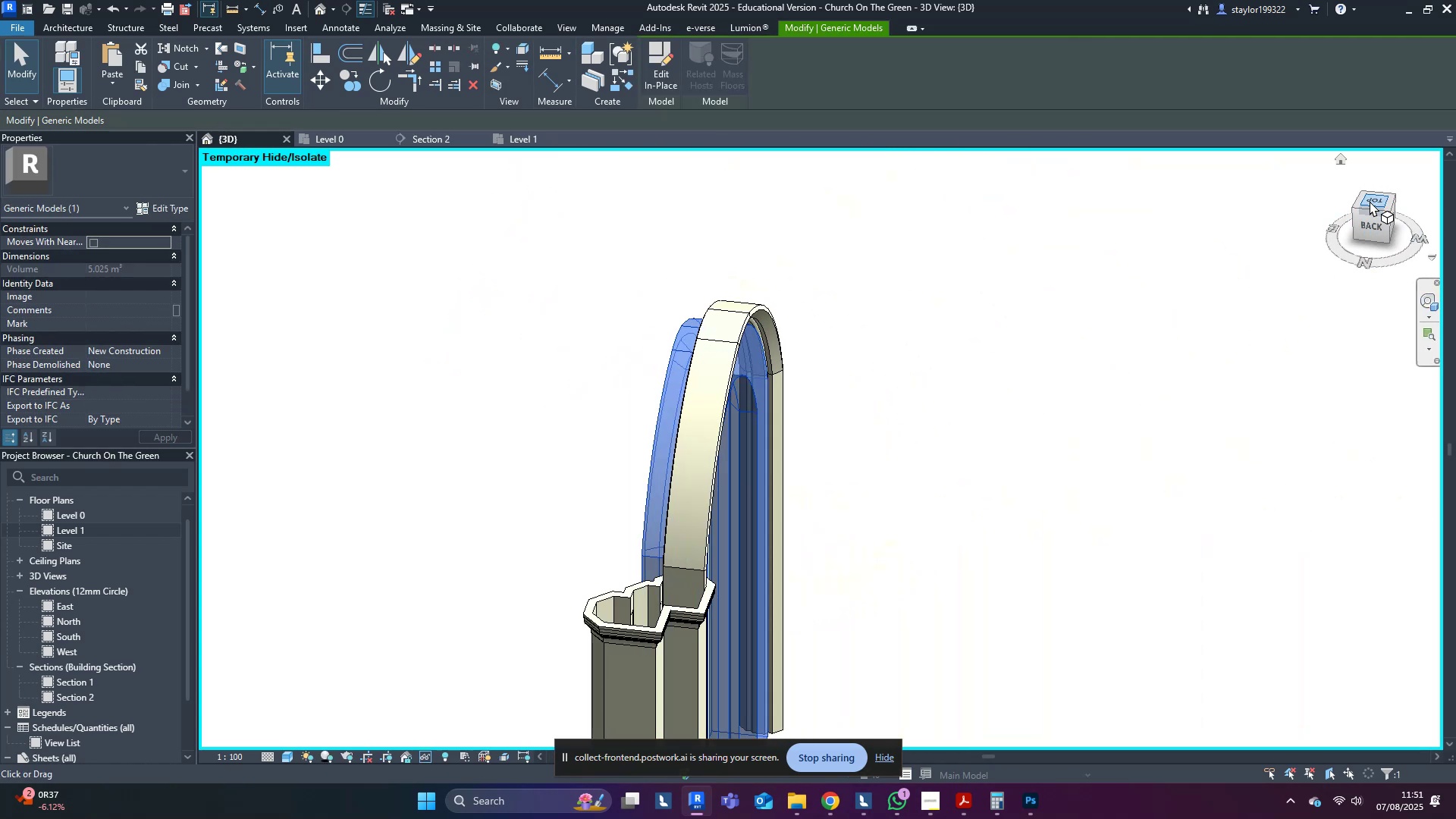 
left_click([1376, 202])
 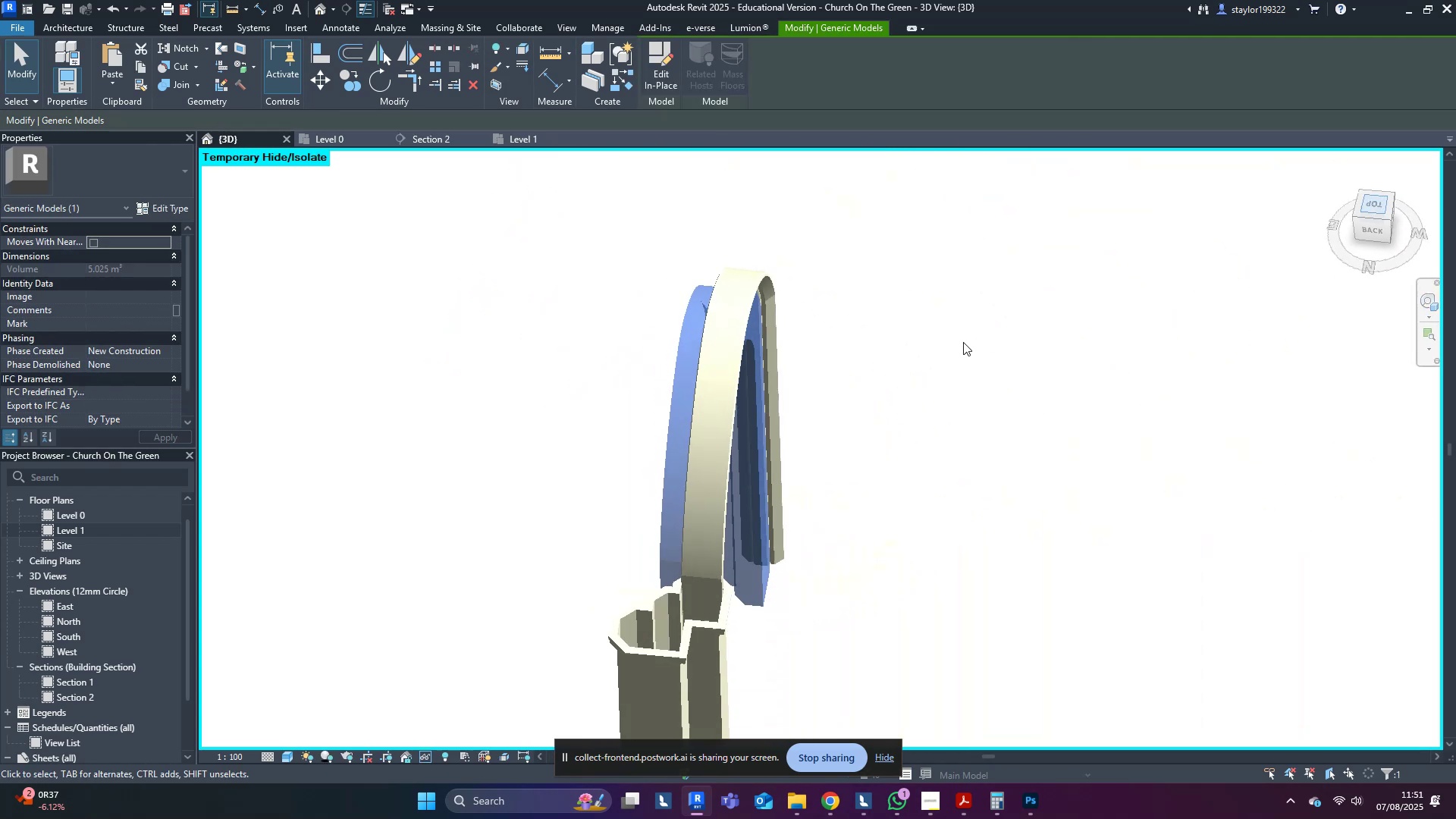 
middle_click([955, 344])
 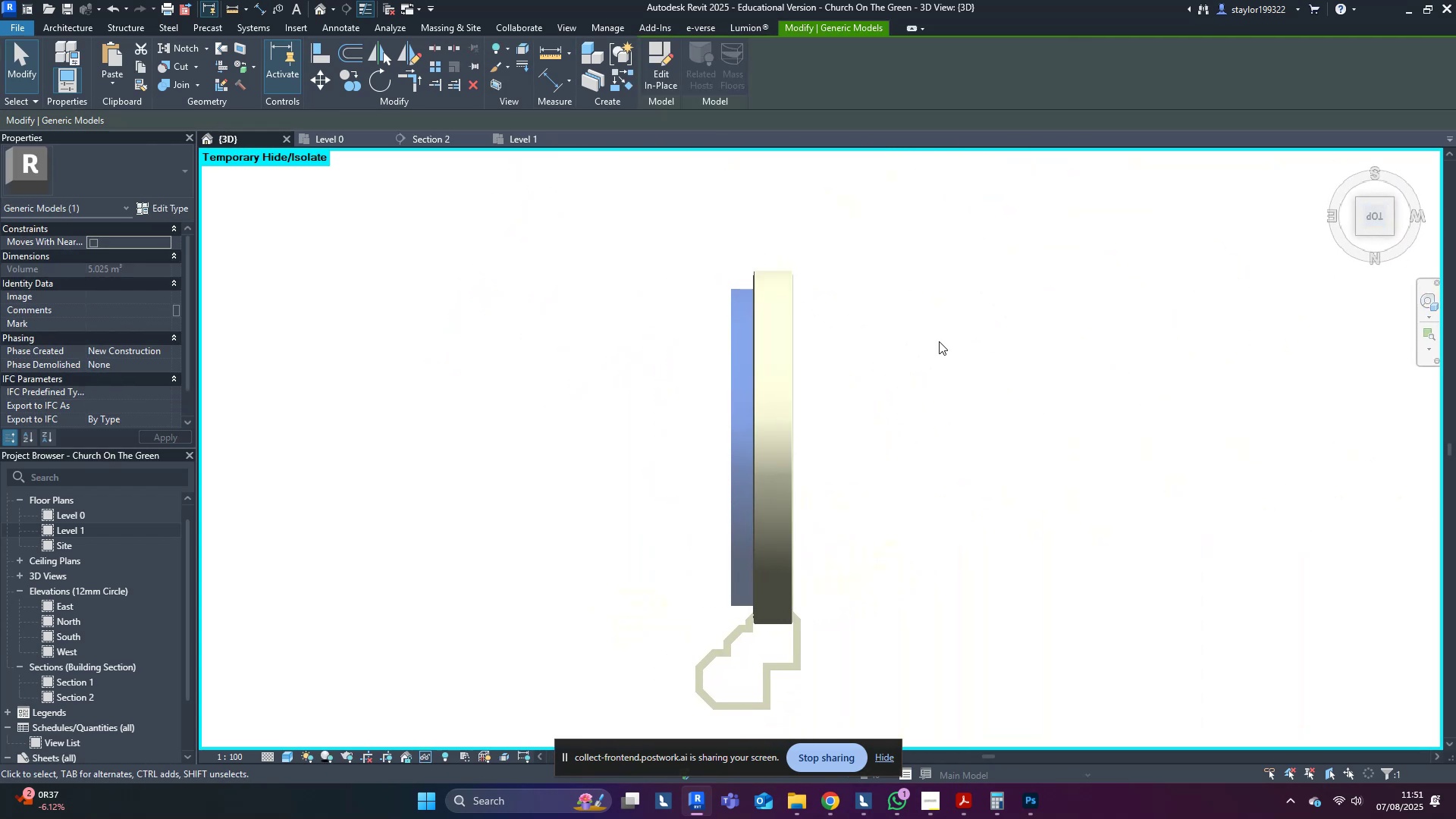 
scroll: coordinate [896, 327], scroll_direction: up, amount: 2.0
 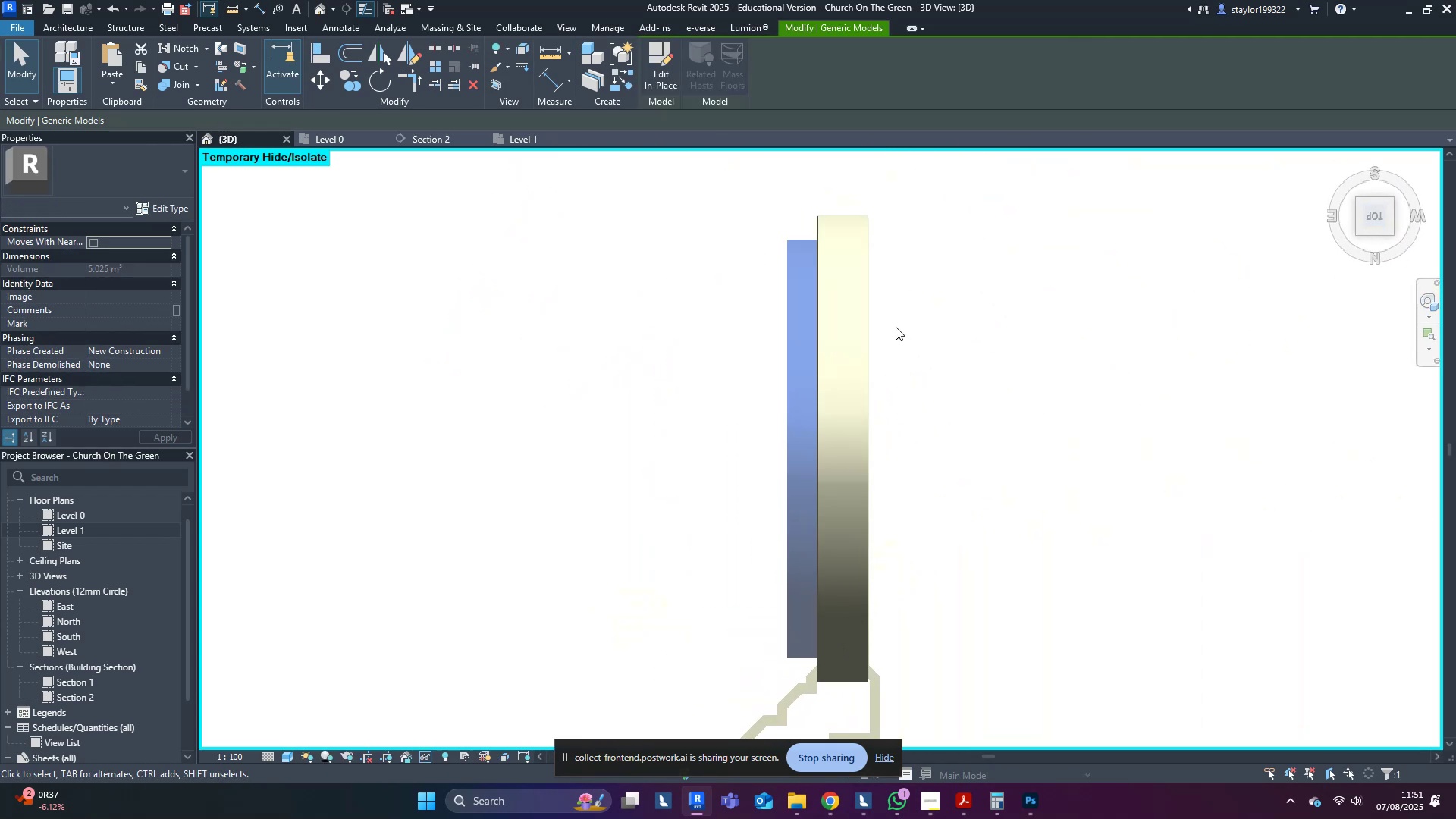 
type(wfsd)
key(Escape)
type(hr)
 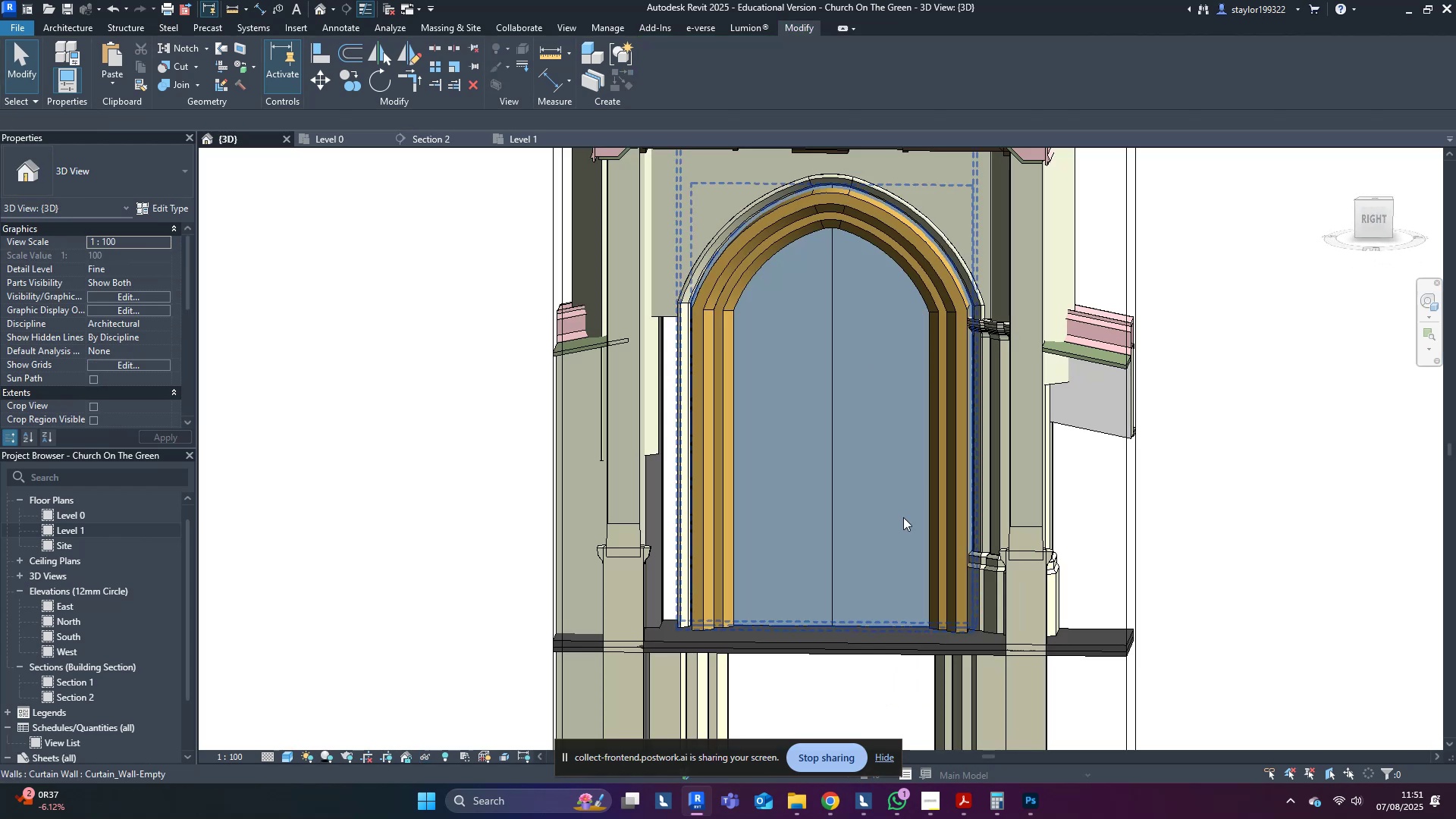 
scroll: coordinate [855, 383], scroll_direction: down, amount: 3.0
 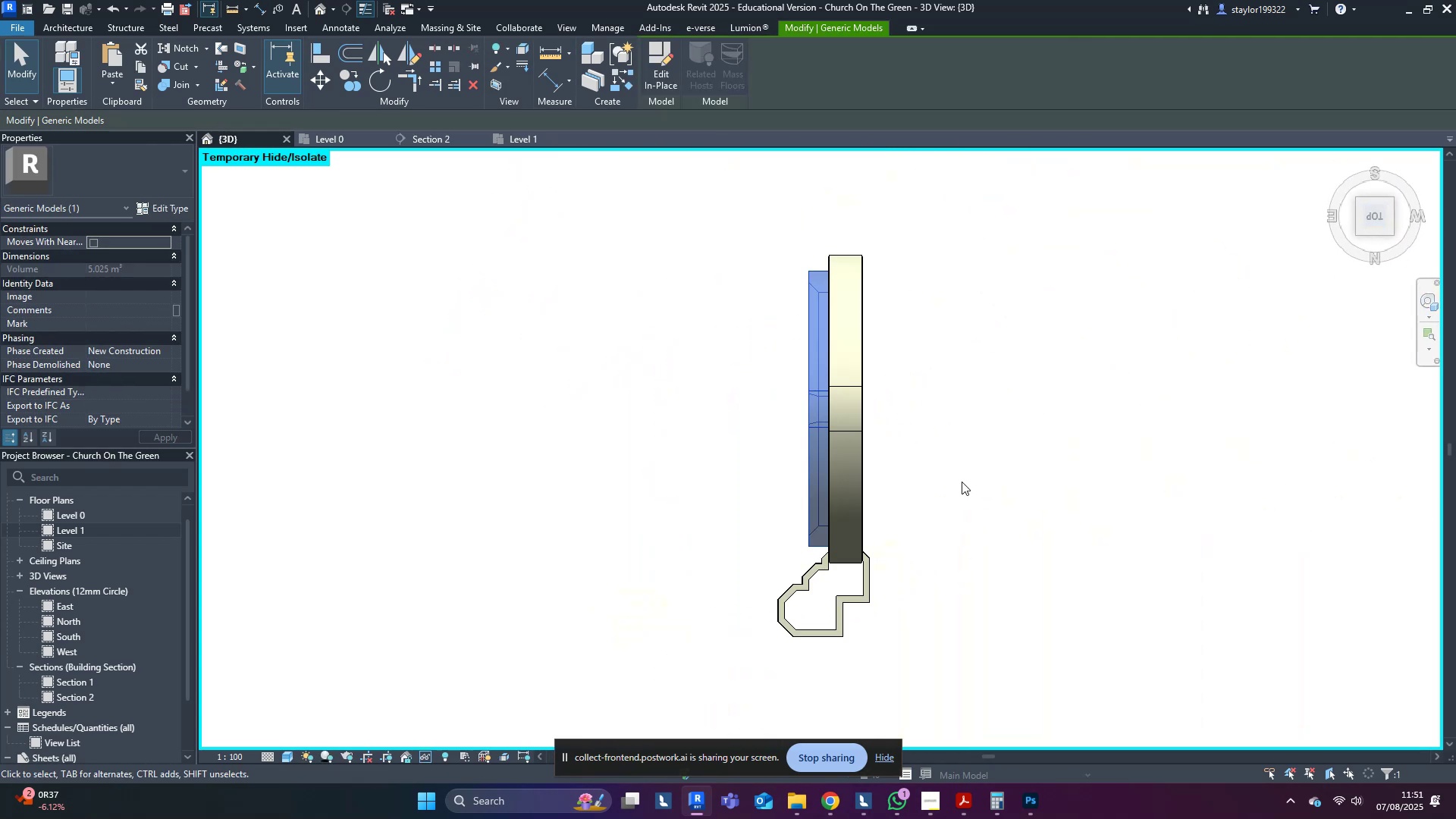 
mouse_move([965, 786])
 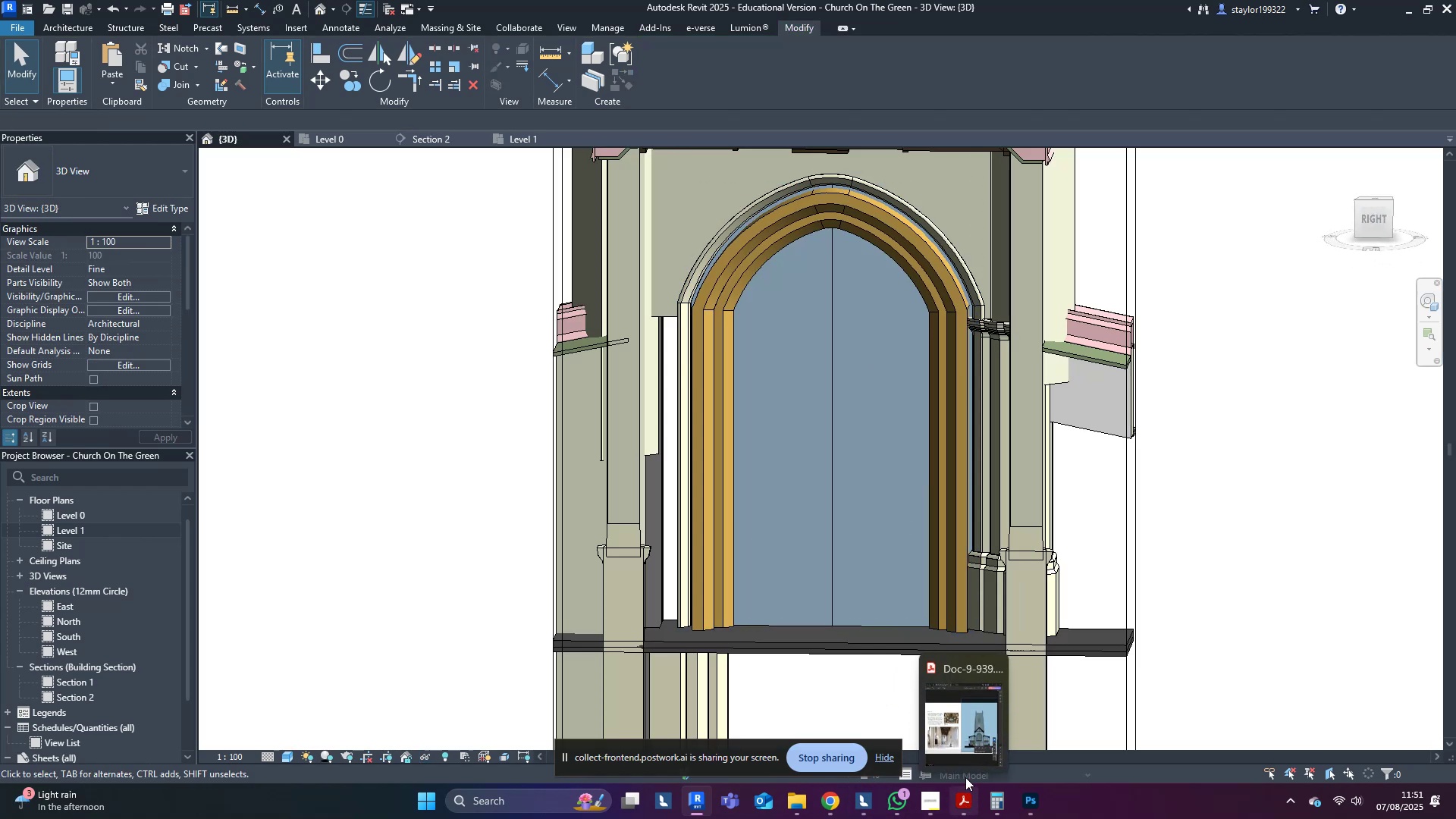 
mouse_move([974, 754])
 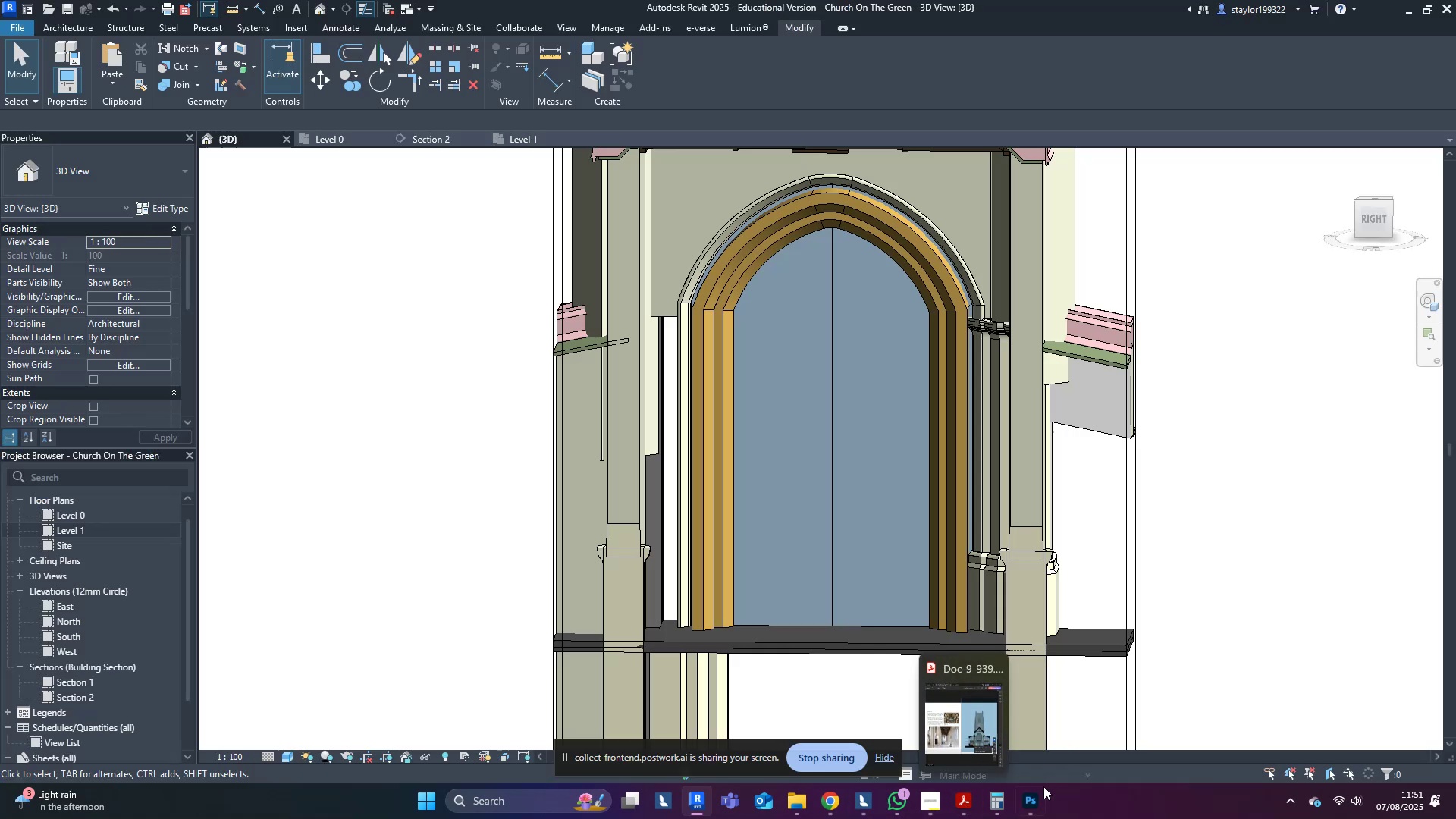 
left_click([1037, 802])
 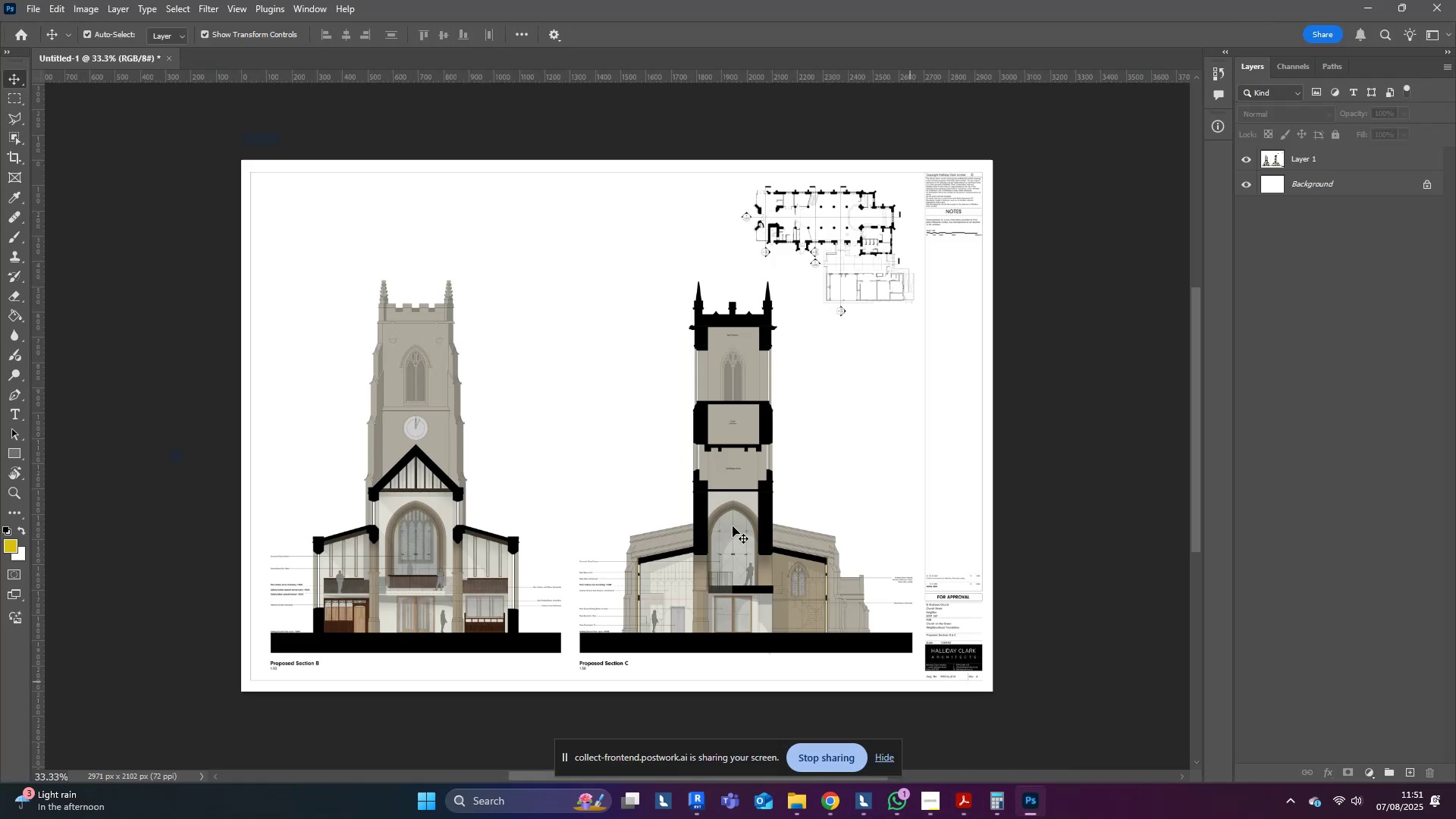 
middle_click([647, 462])
 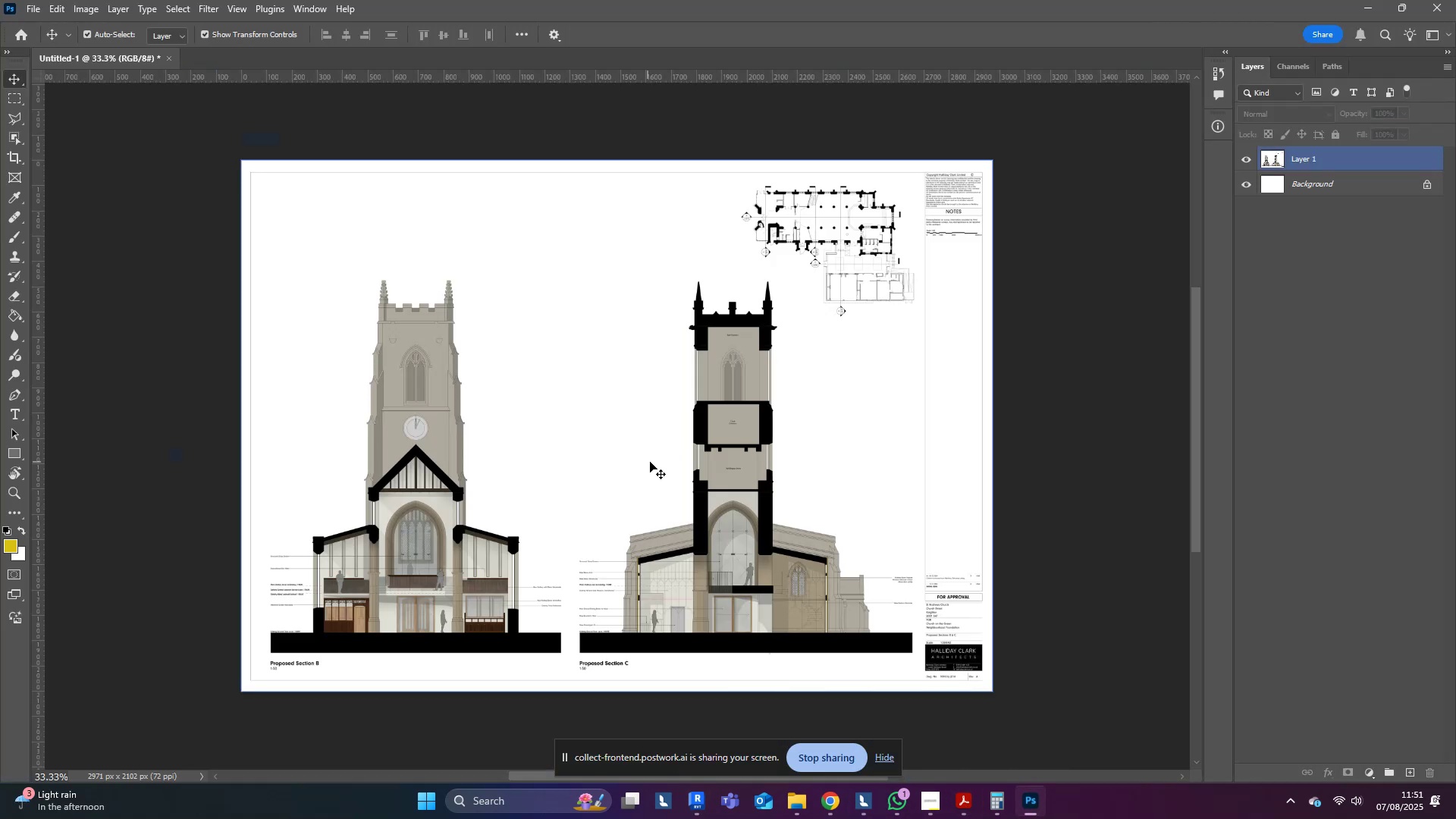 
hold_key(key=ControlLeft, duration=0.59)
scroll: coordinate [811, 590], scroll_direction: up, amount: 6.0
 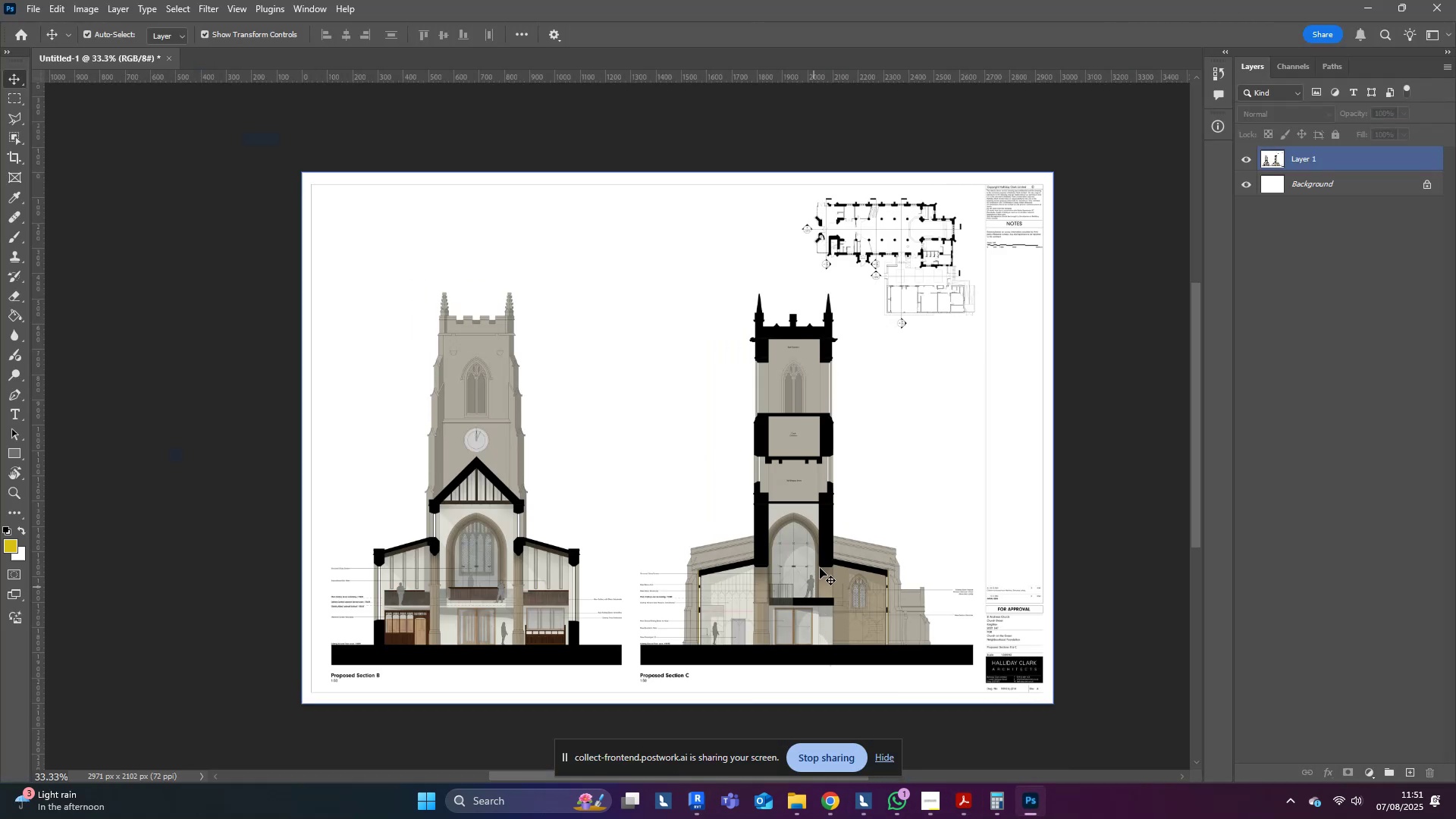 
left_click([822, 558])
 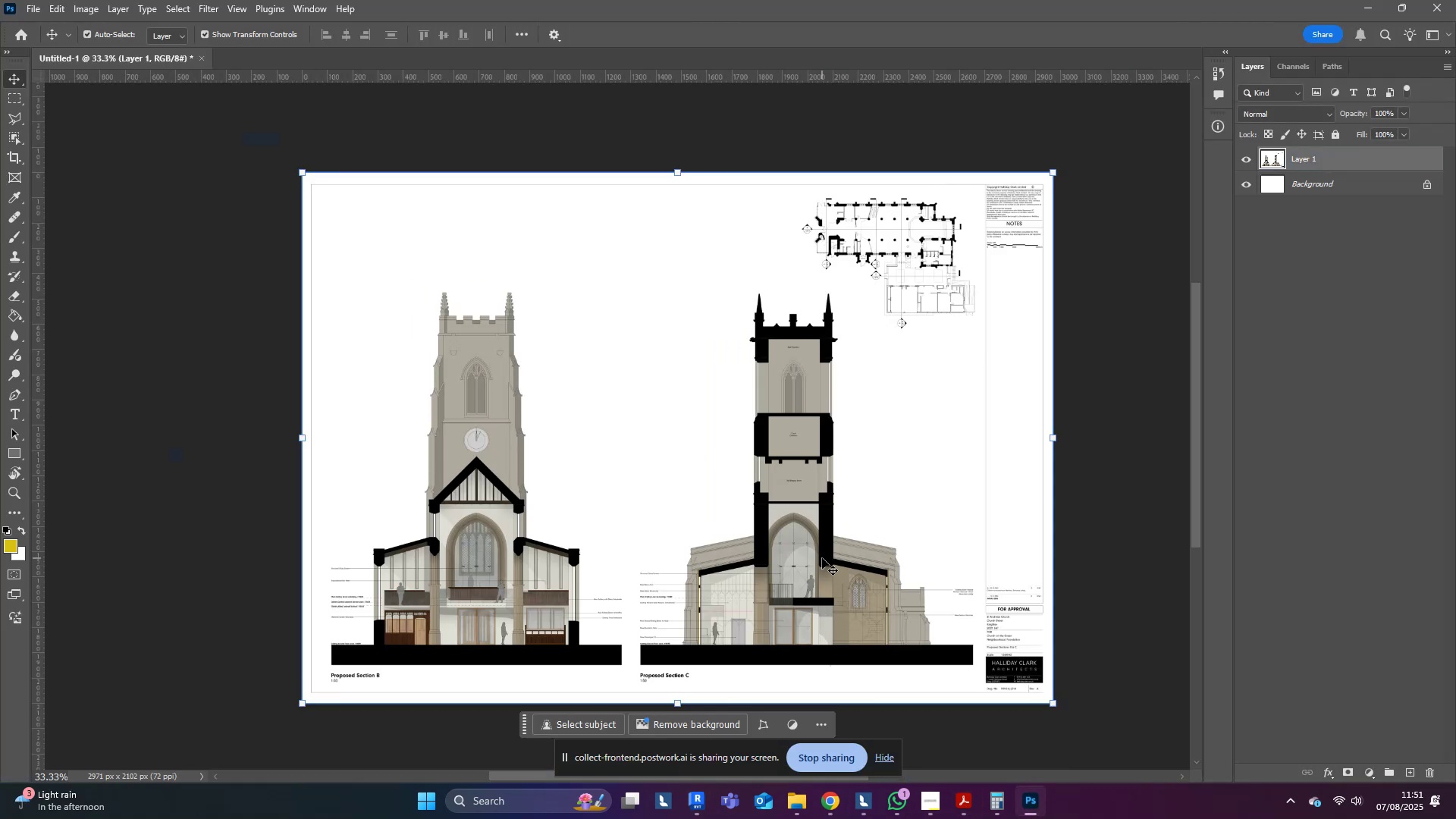 
hold_key(key=ControlLeft, duration=0.52)
scroll: coordinate [896, 538], scroll_direction: up, amount: 15.0
 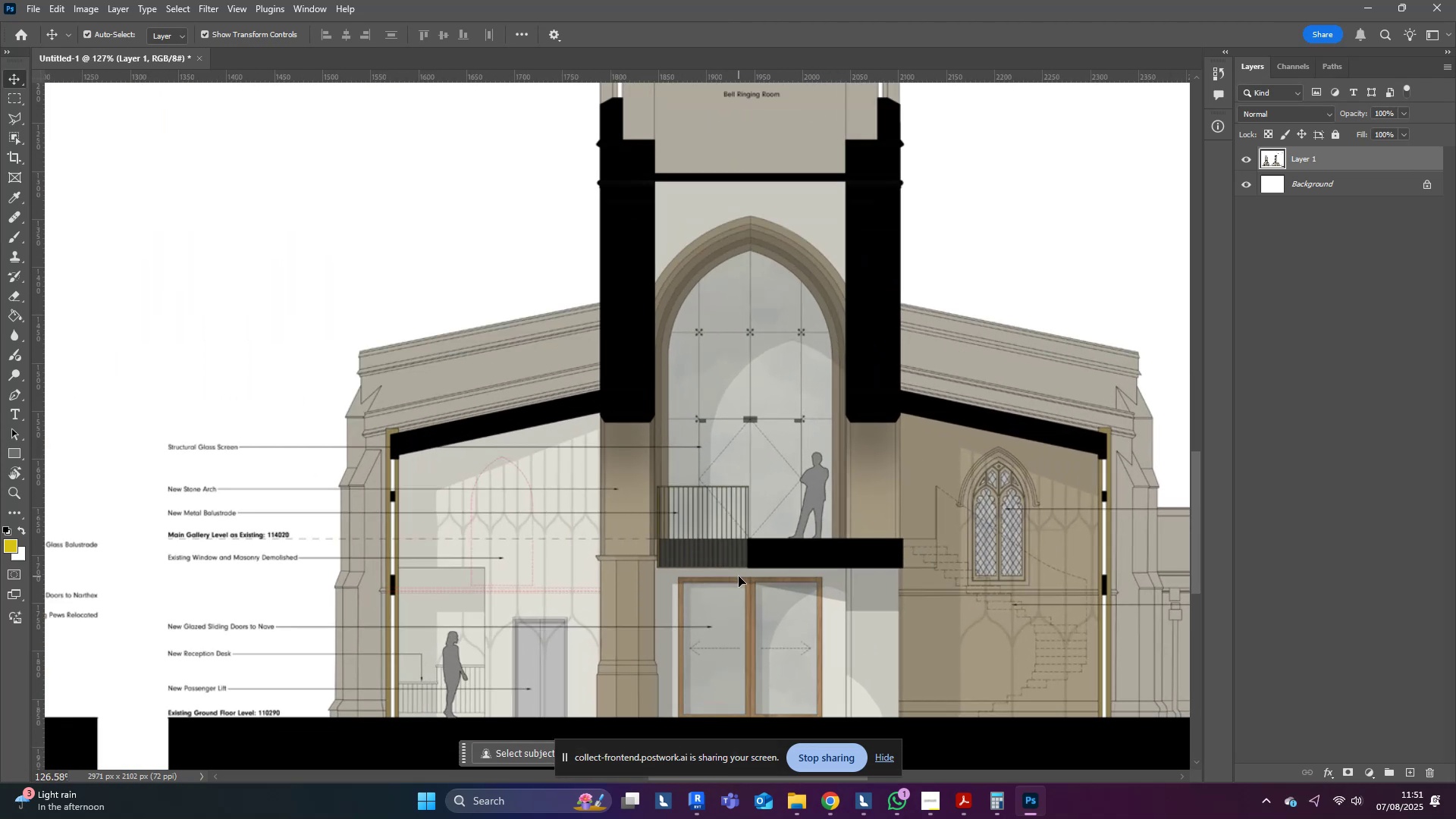 
hold_key(key=AltLeft, duration=1.5)
 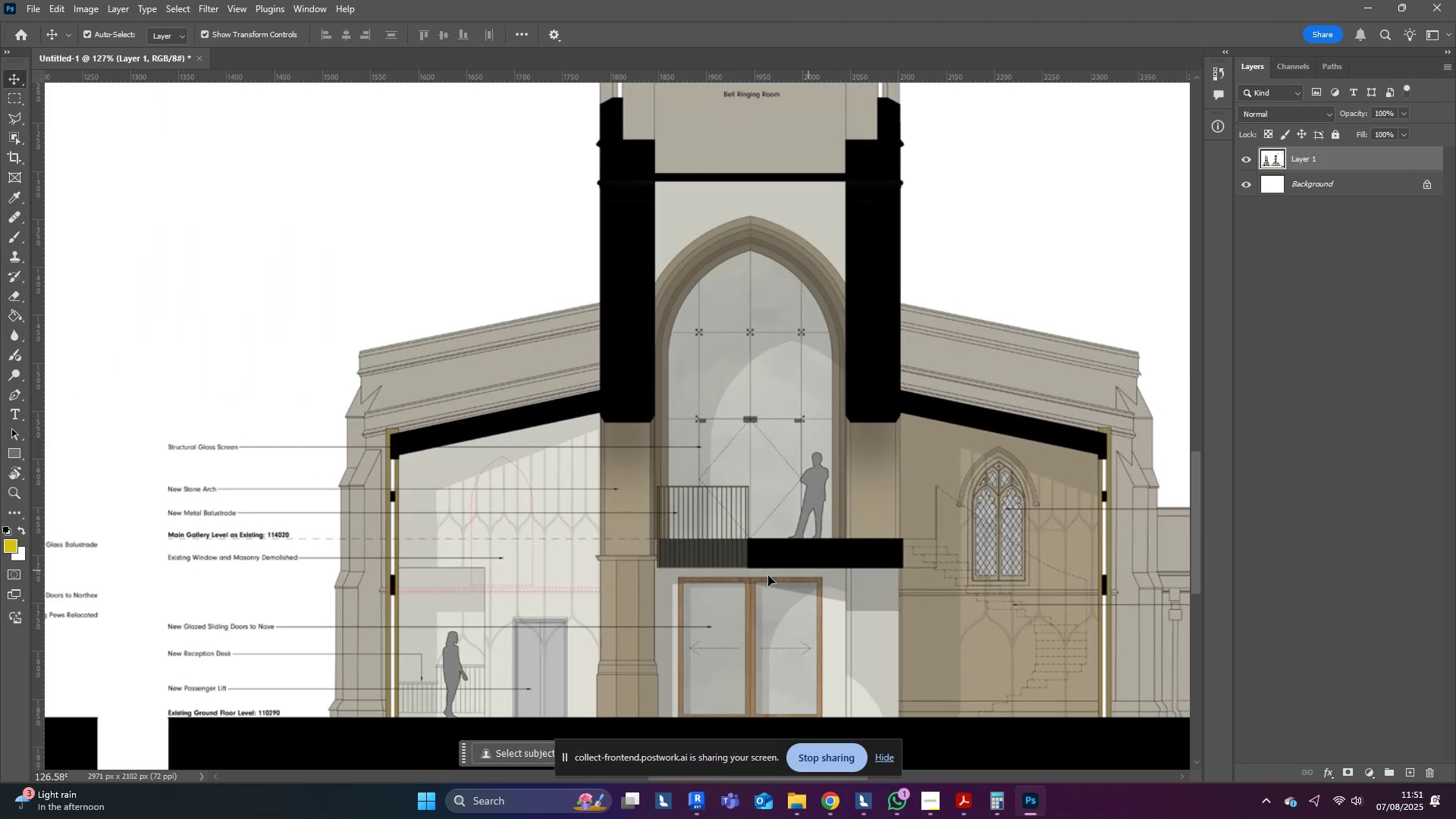 
hold_key(key=AltLeft, duration=0.33)
 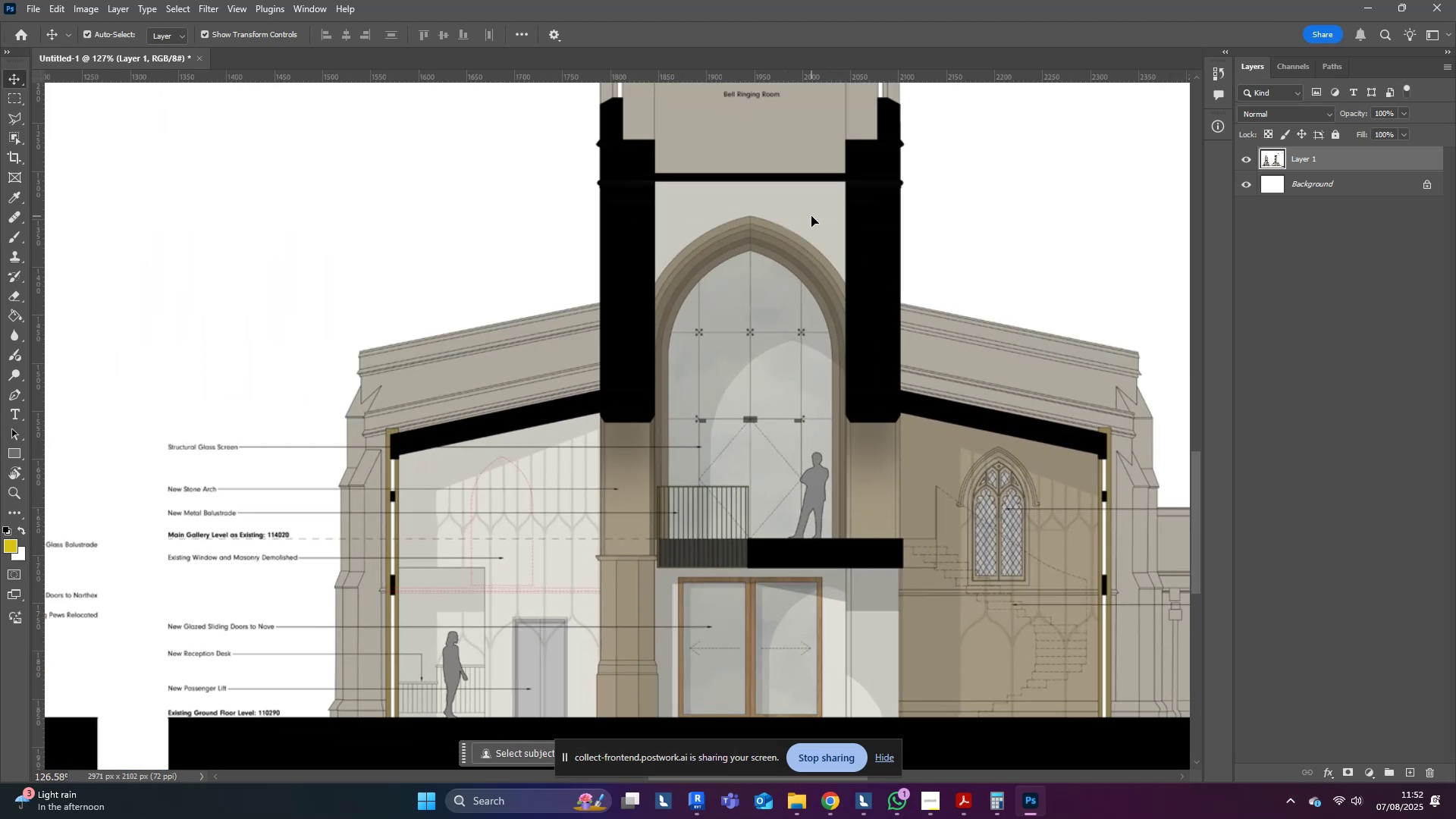 
wait(7.07)
 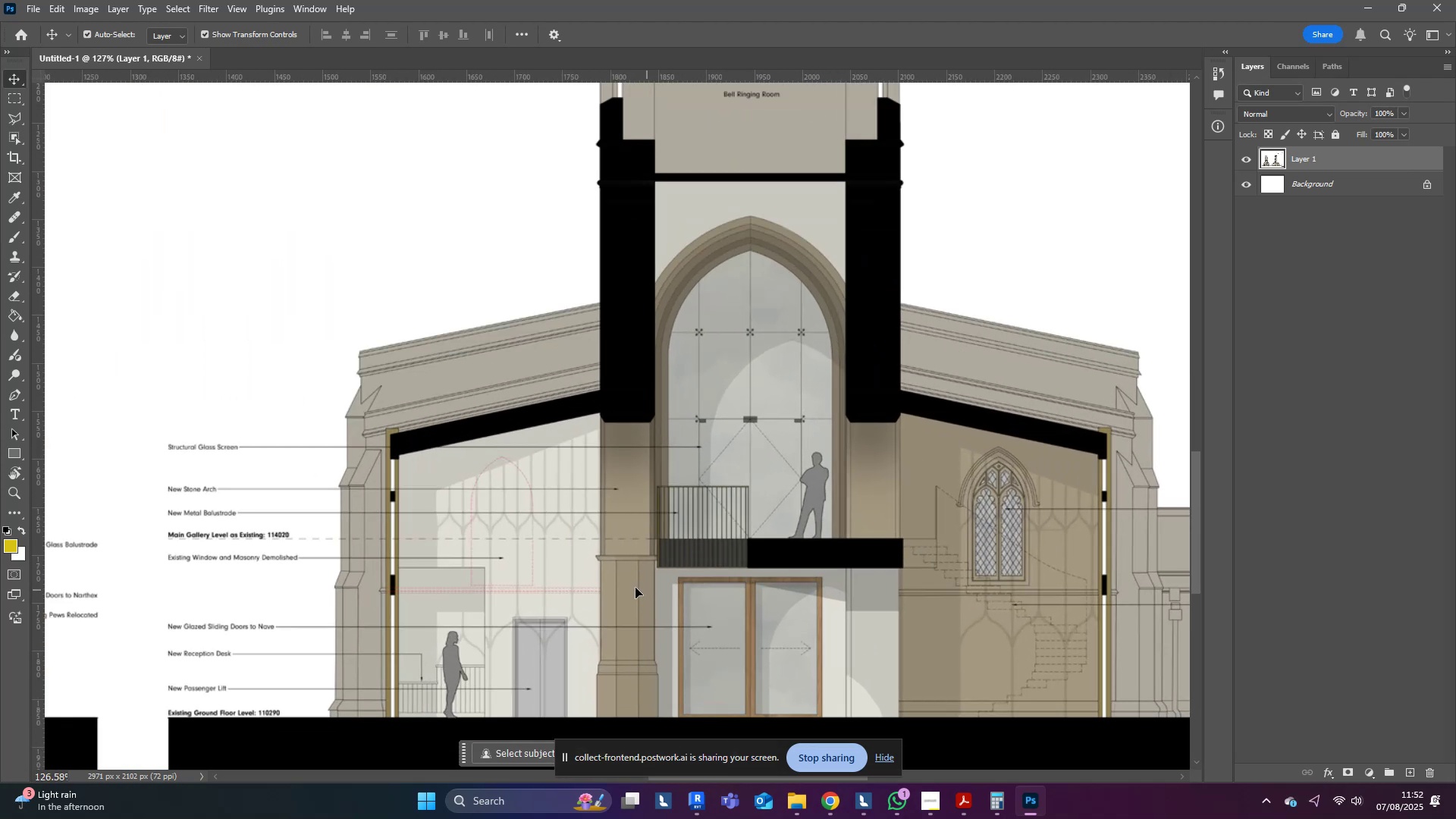 
scroll: coordinate [926, 564], scroll_direction: down, amount: 2.0
 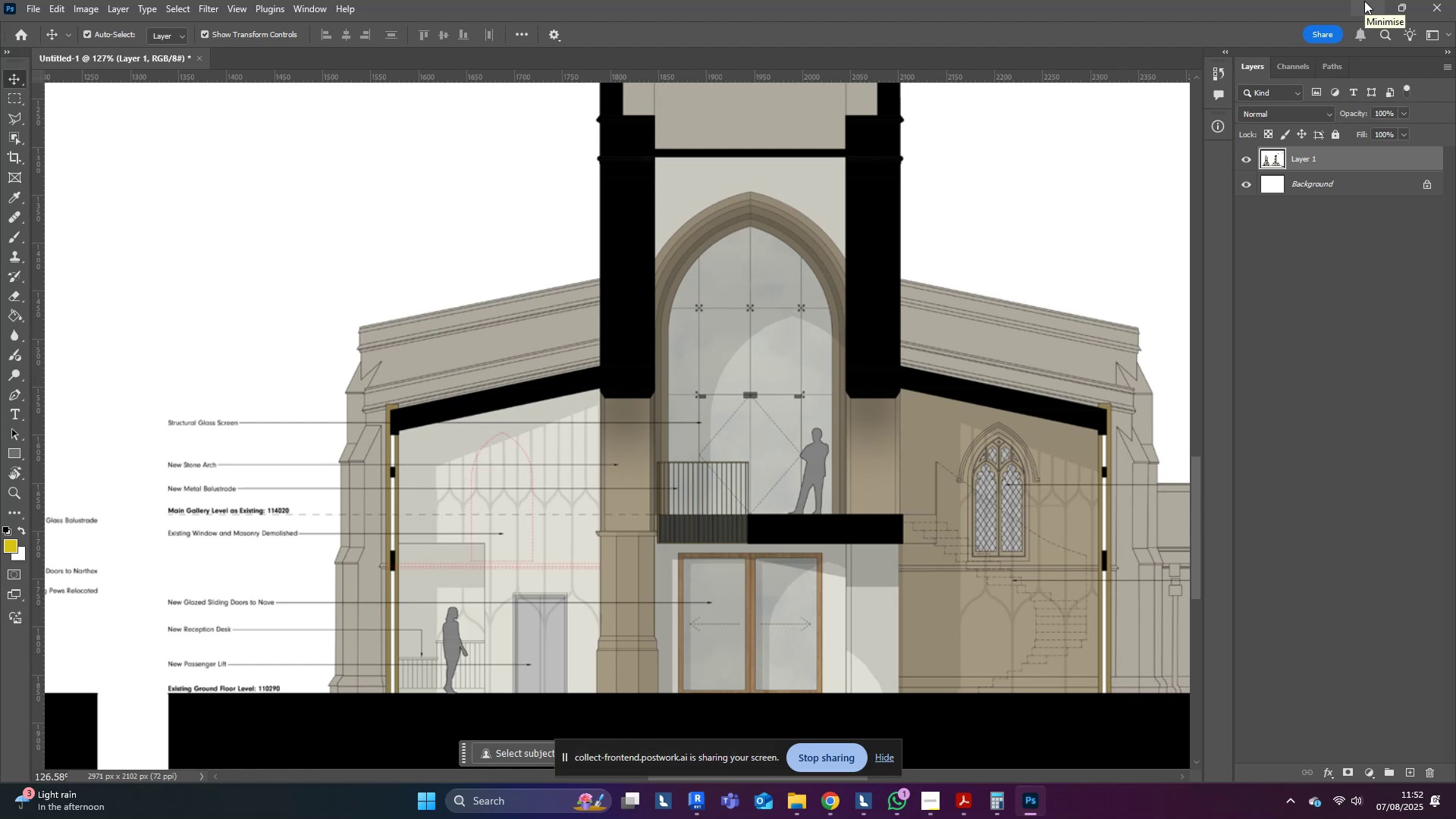 
wait(5.53)
 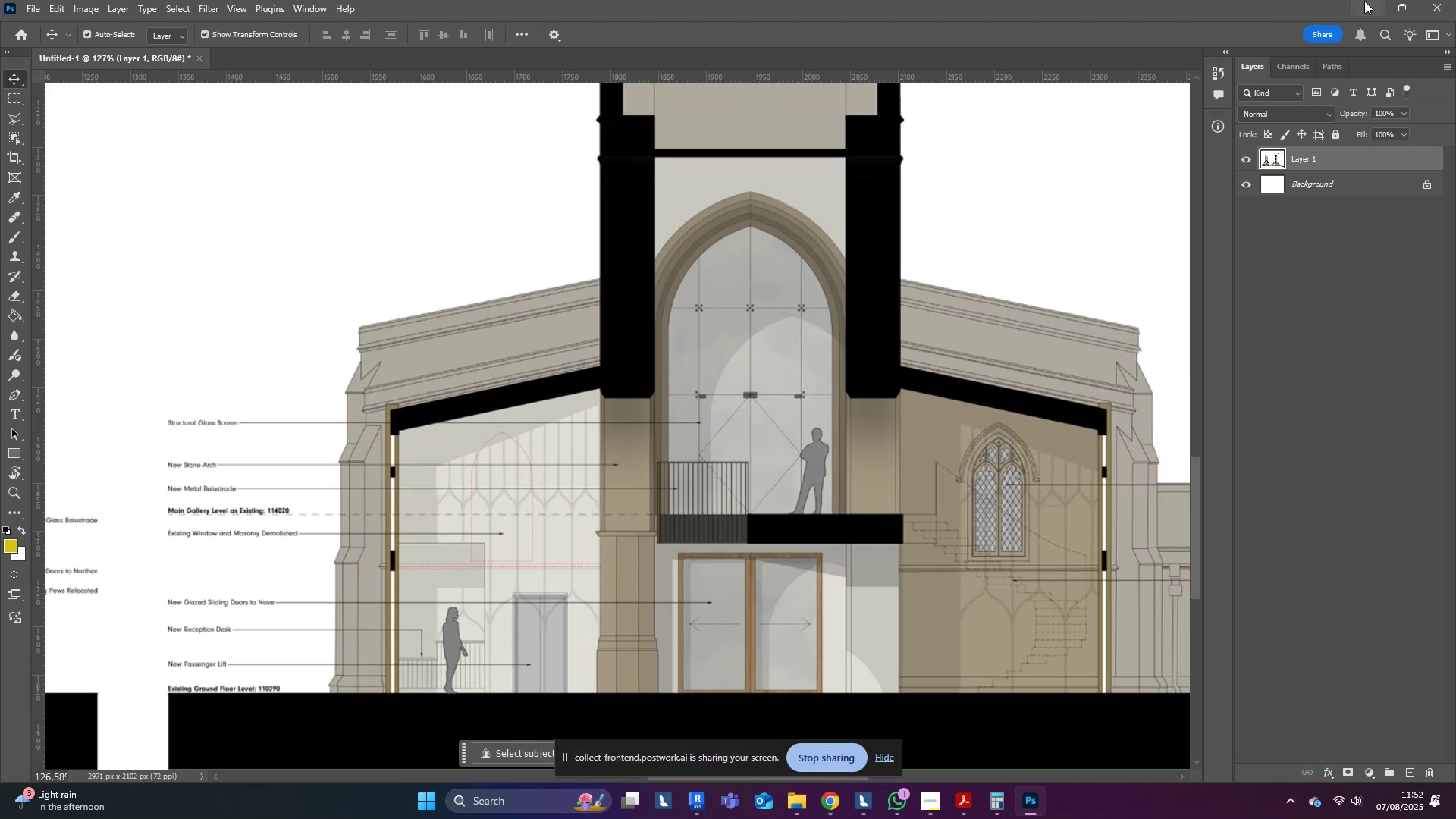 
left_click([1364, 1])
 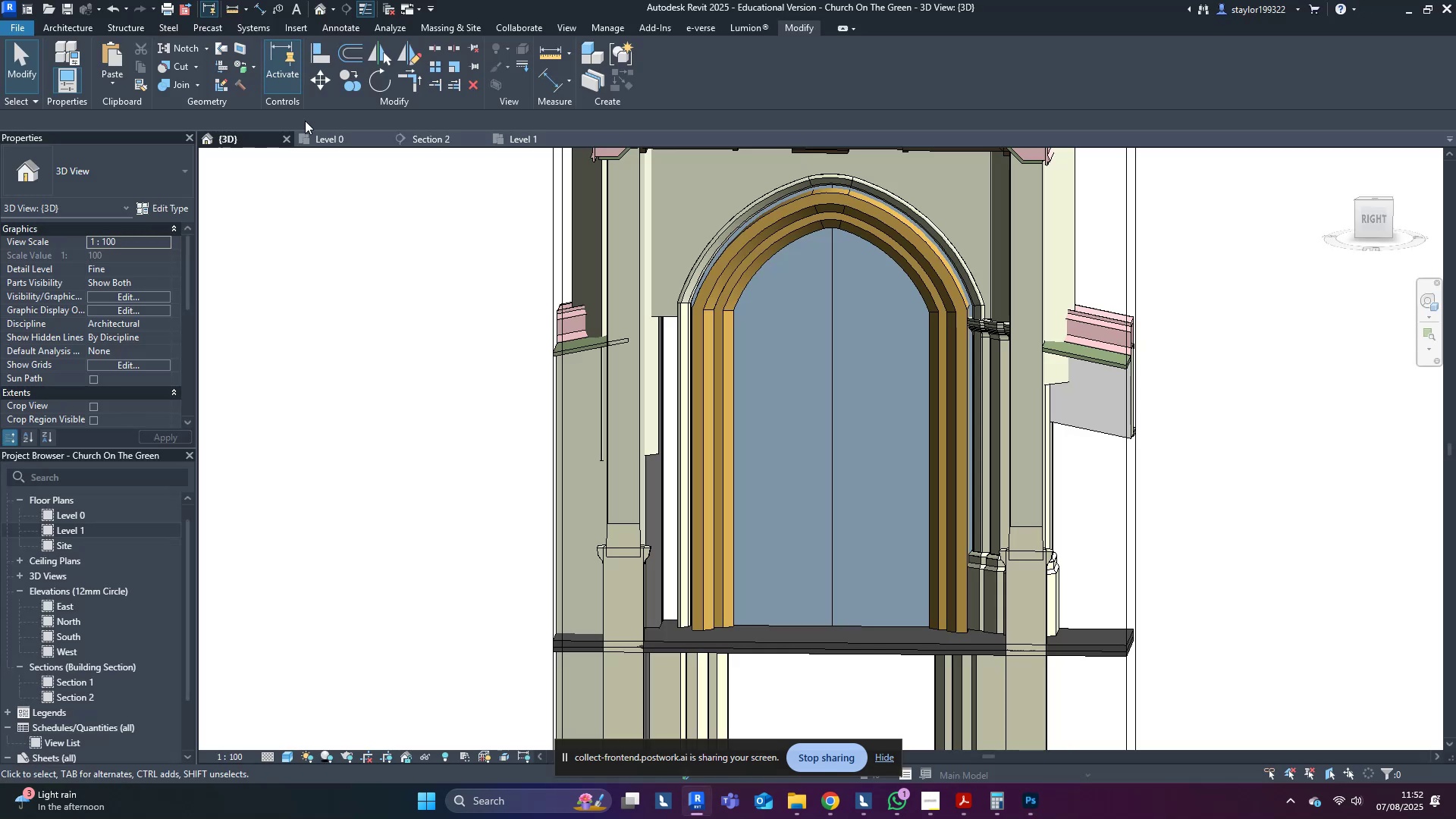 
left_click([336, 140])
 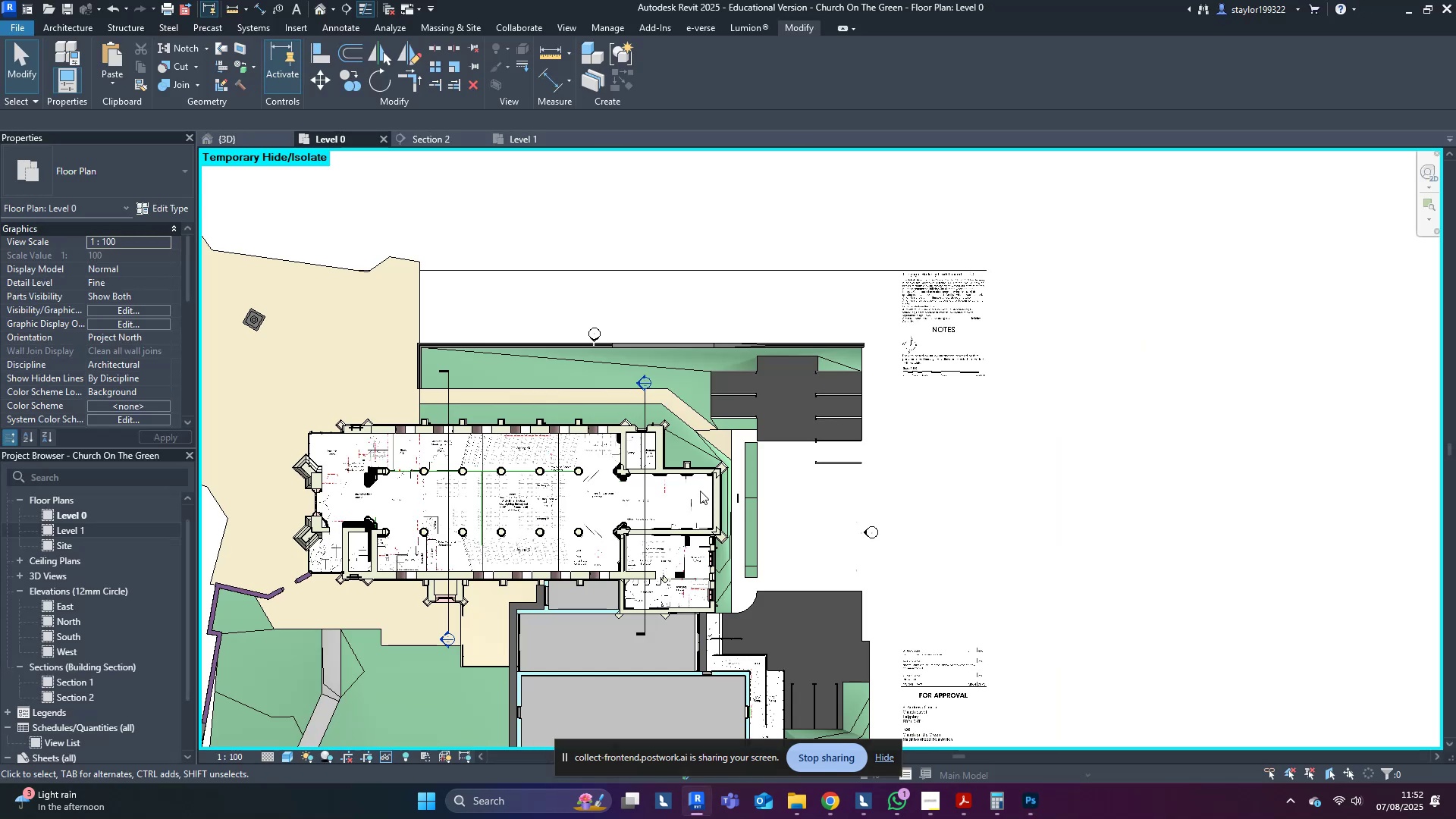 
scroll: coordinate [733, 513], scroll_direction: up, amount: 14.0
 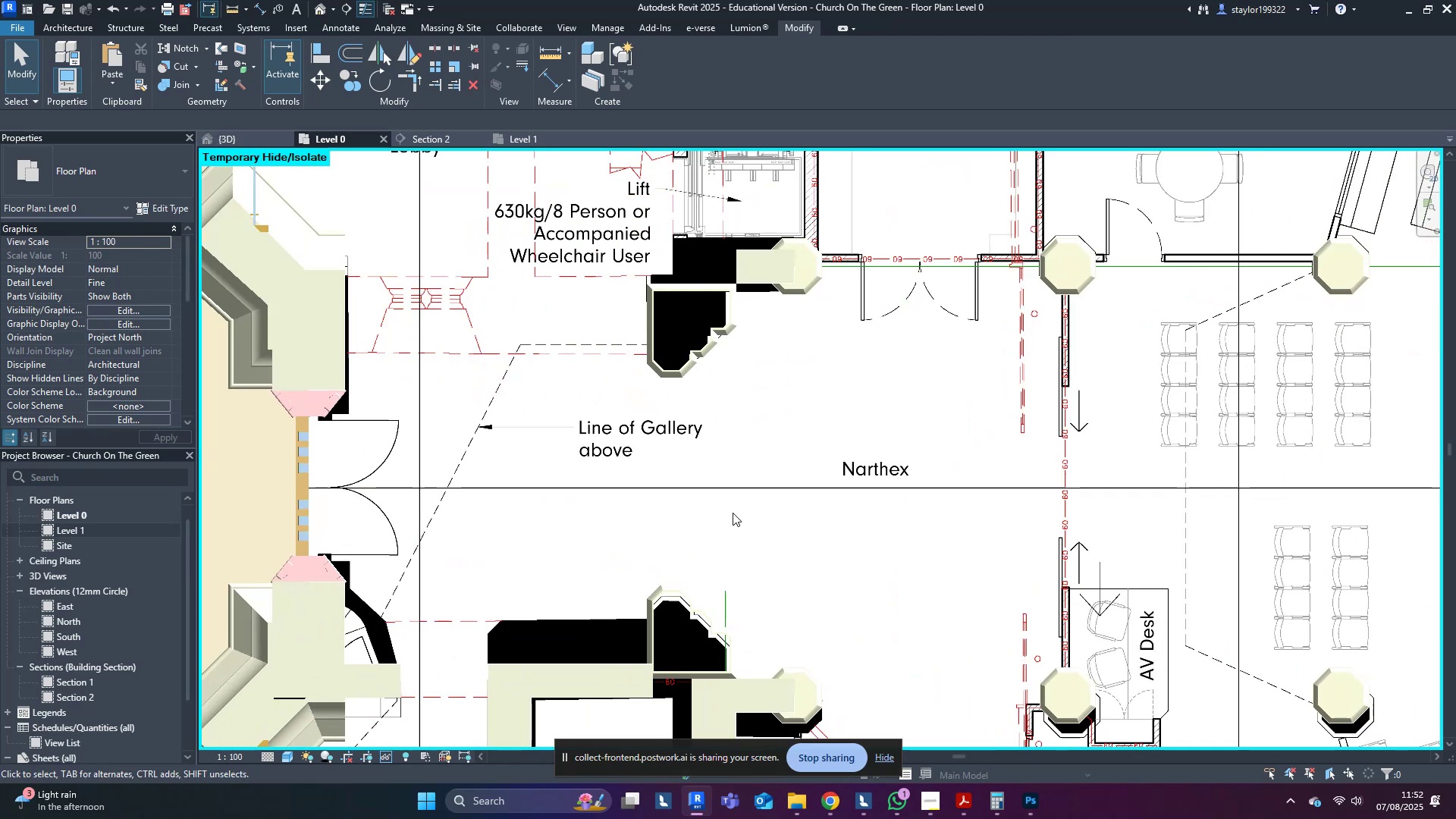 
type(wf)
 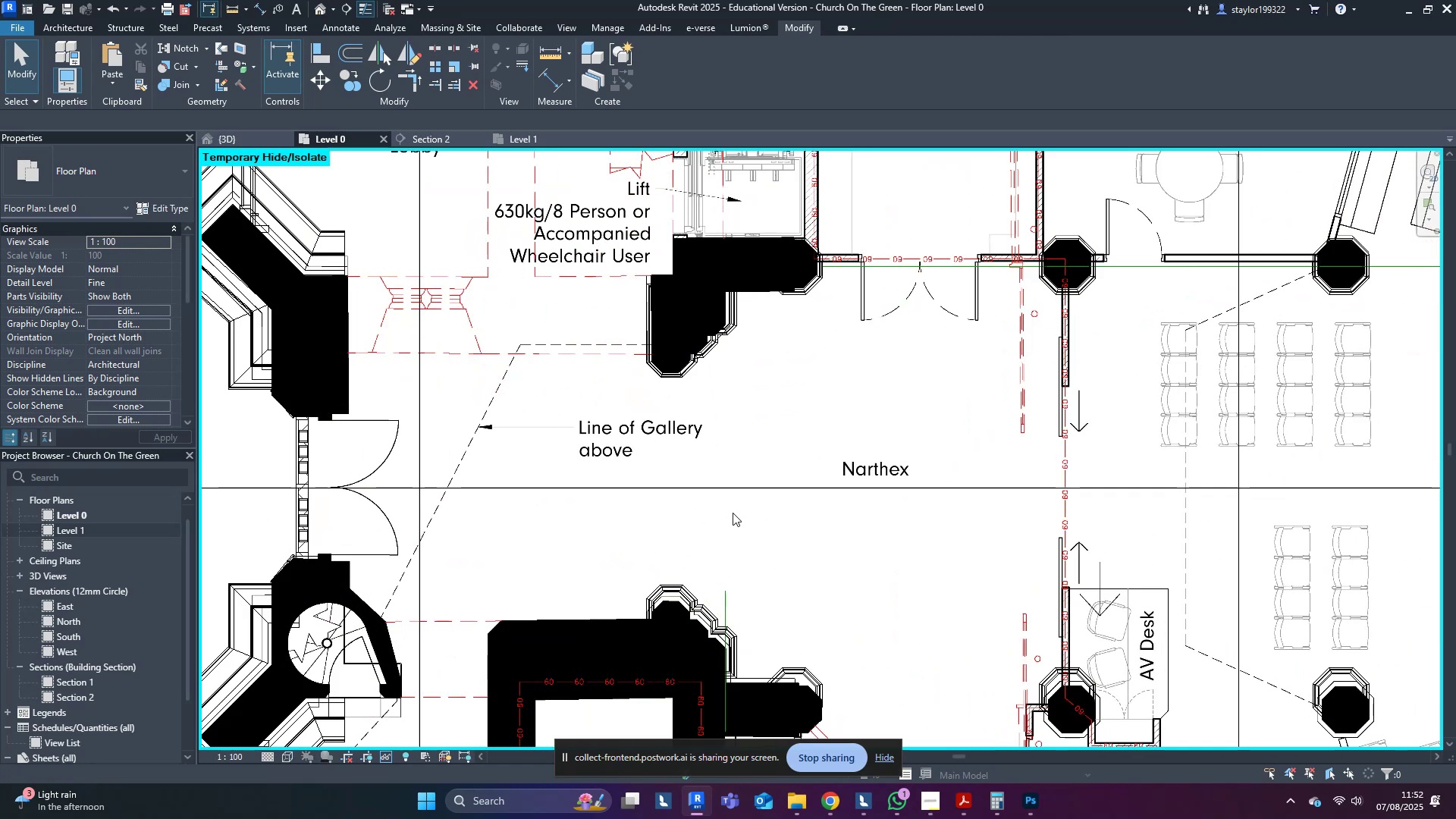 
scroll: coordinate [733, 513], scroll_direction: down, amount: 4.0
 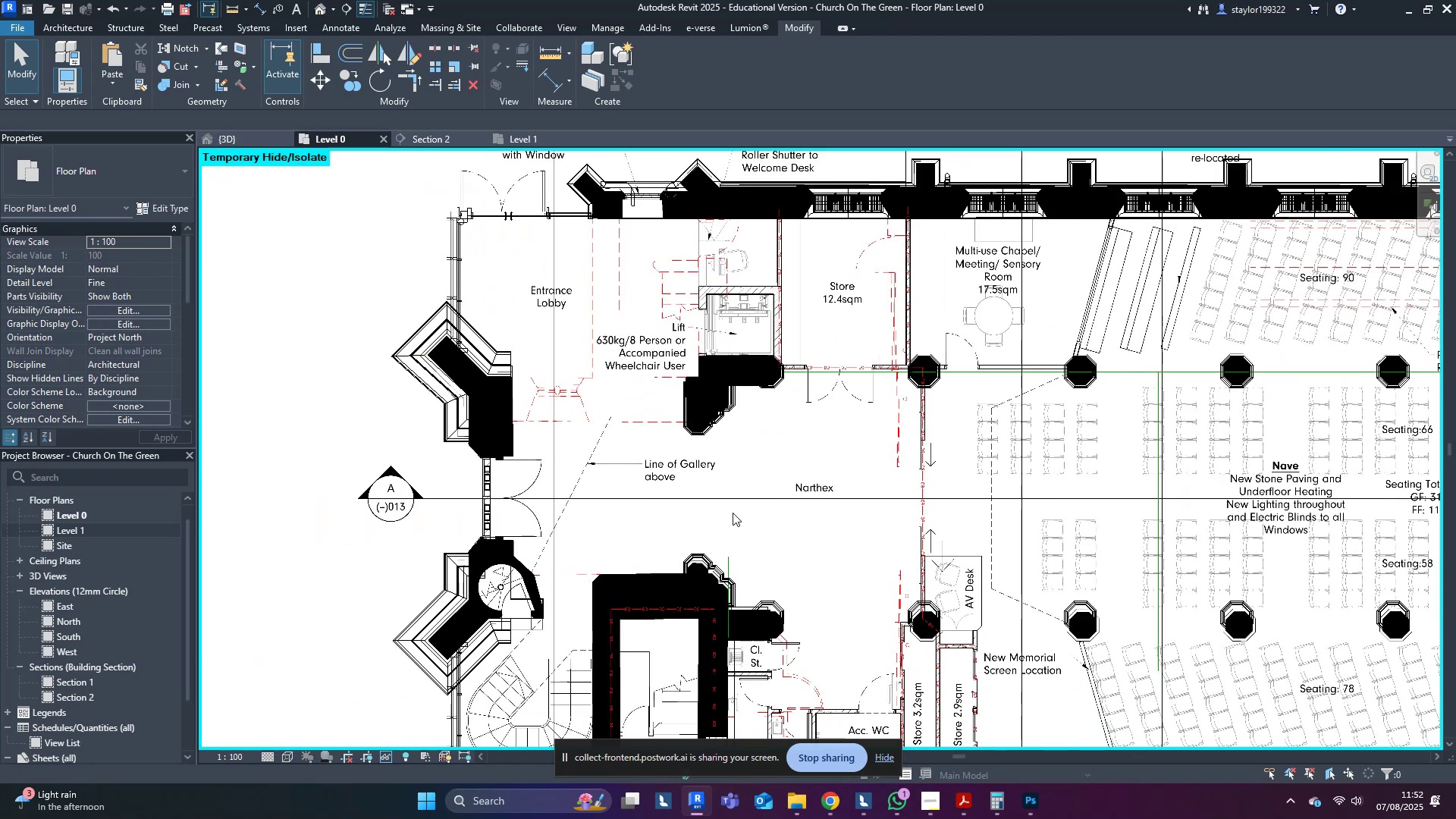 
scroll: coordinate [942, 500], scroll_direction: up, amount: 4.0
 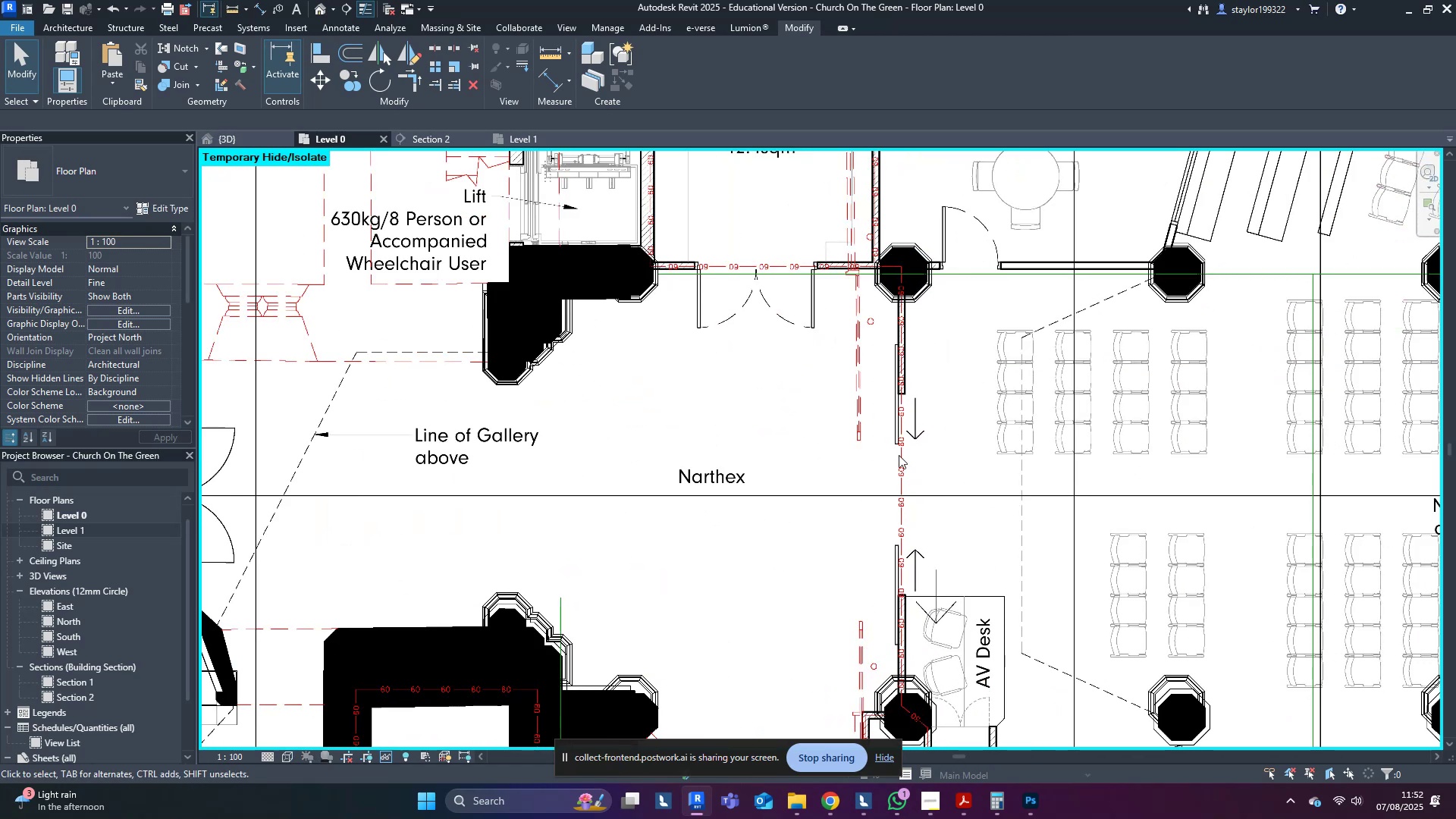 
type(sd)
 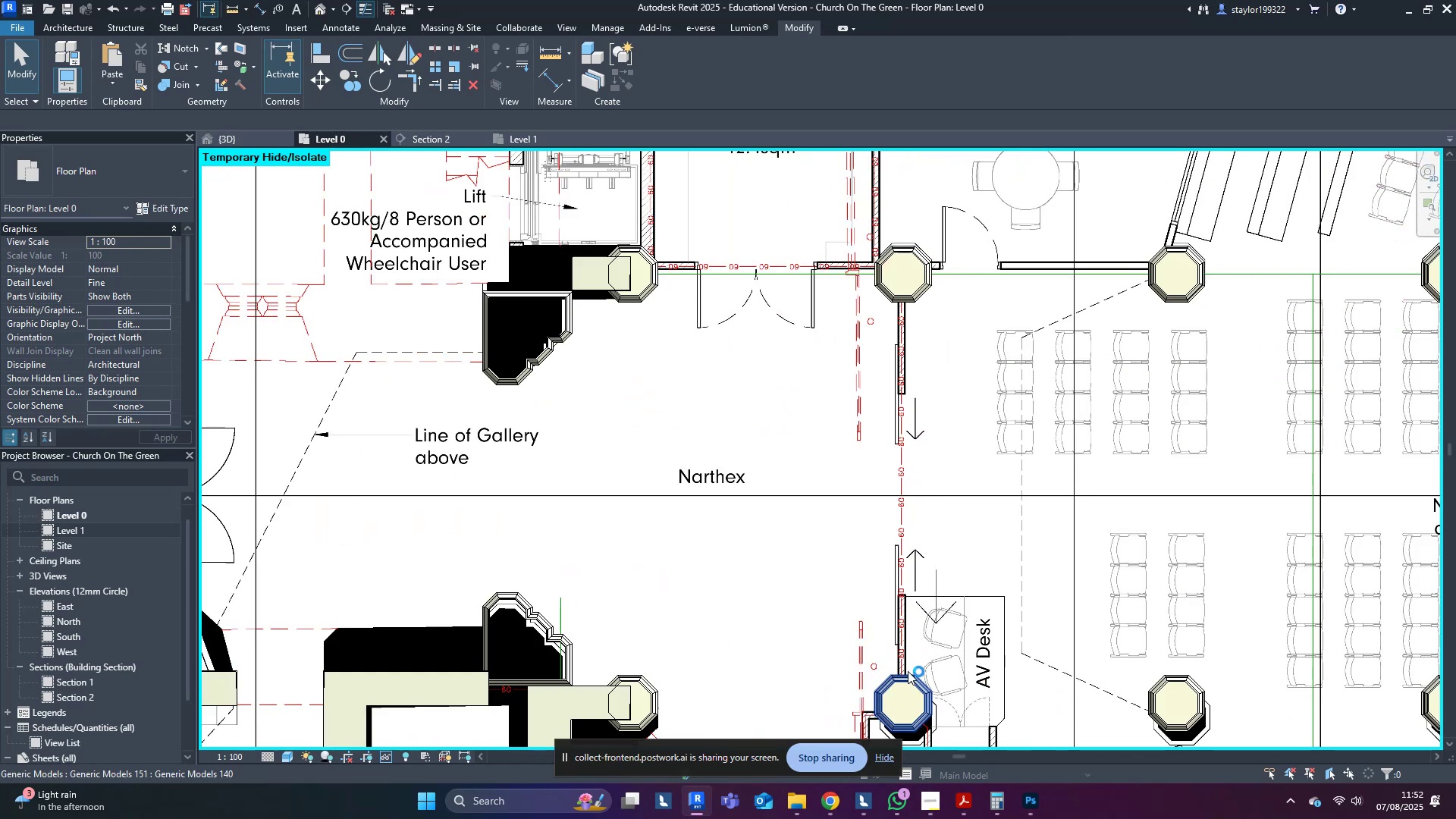 
scroll: coordinate [908, 639], scroll_direction: down, amount: 3.0
 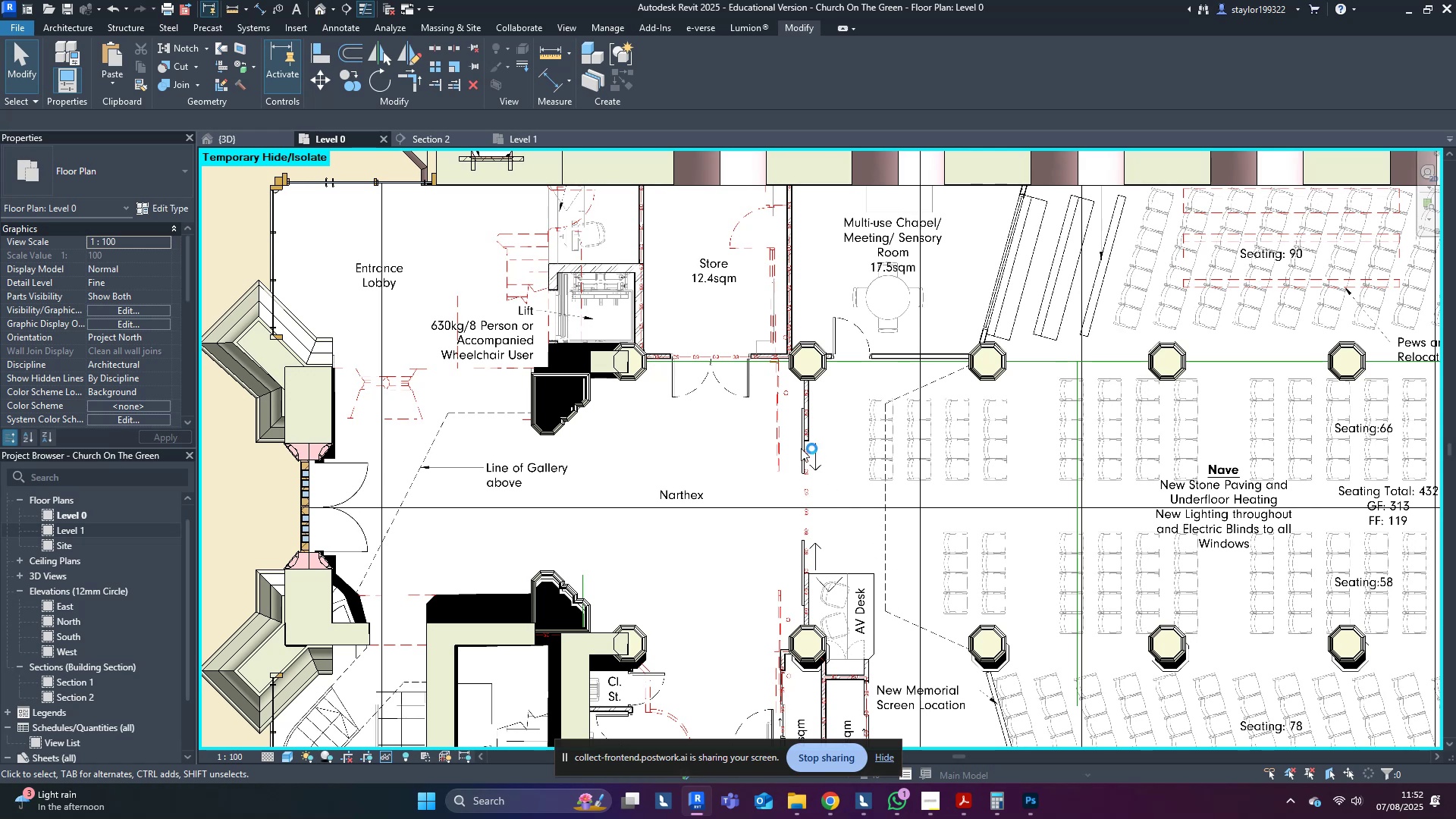 
scroll: coordinate [660, 350], scroll_direction: up, amount: 6.0
 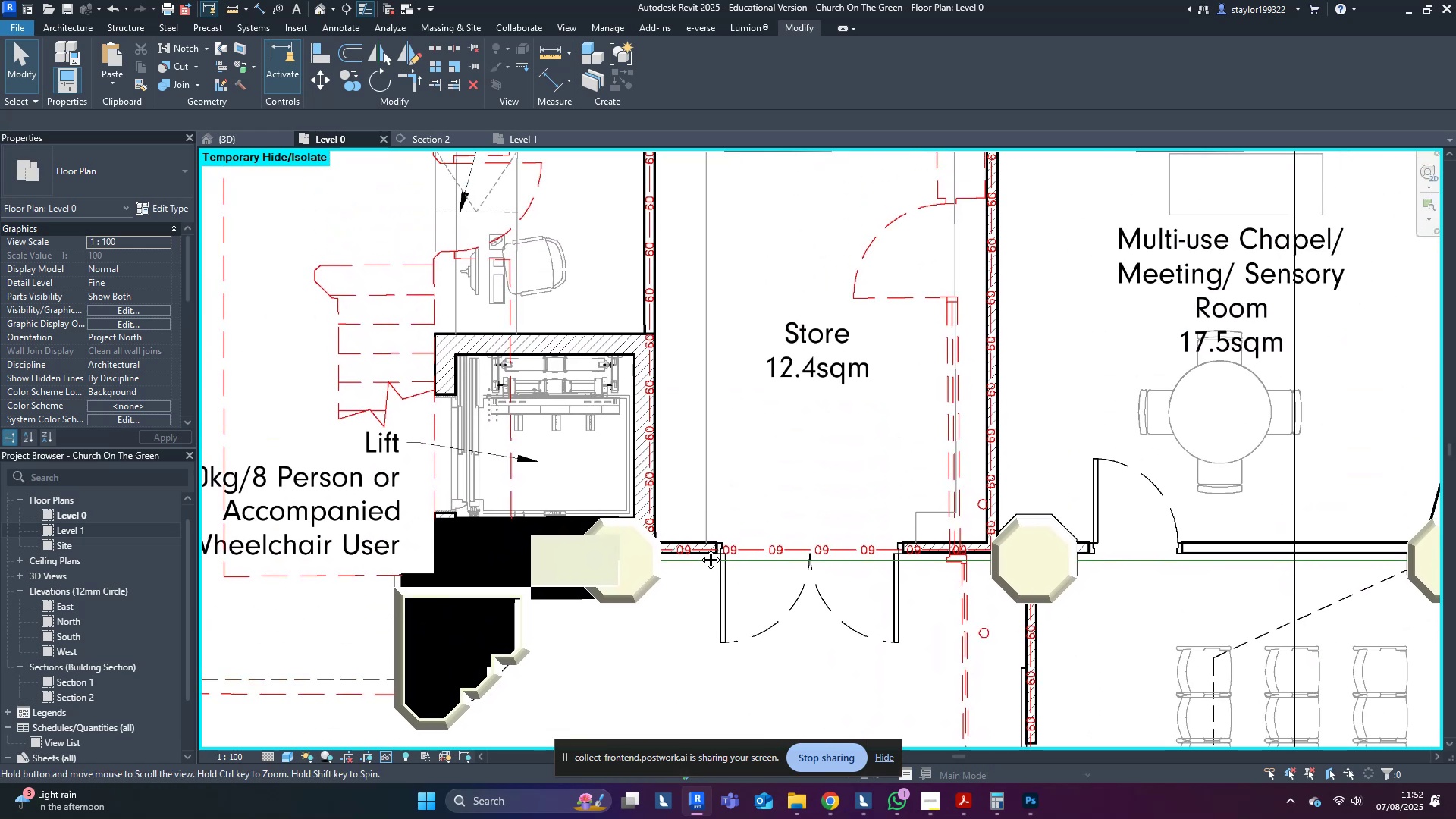 
scroll: coordinate [700, 547], scroll_direction: down, amount: 6.0
 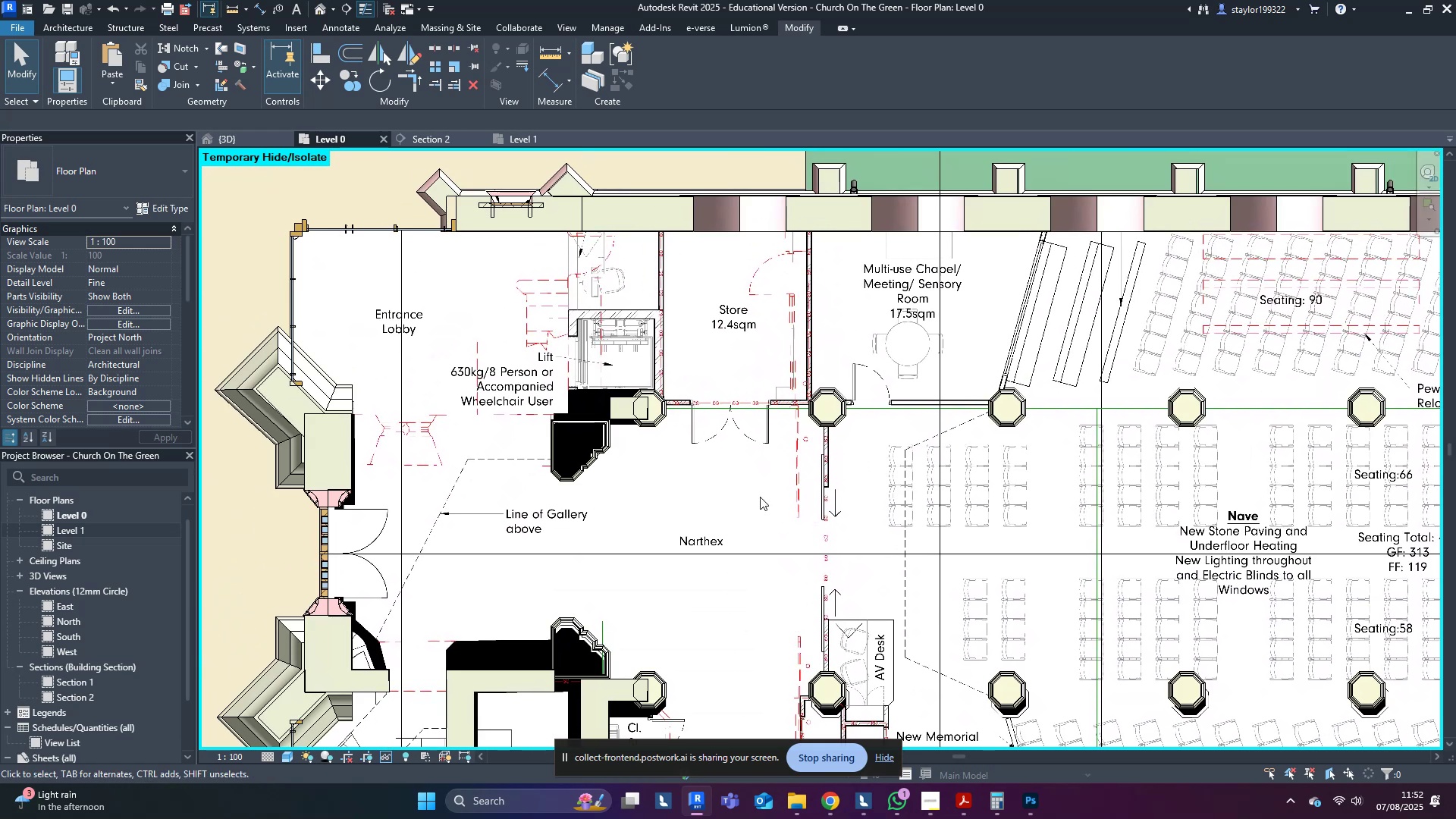 
scroll: coordinate [833, 575], scroll_direction: up, amount: 4.0
 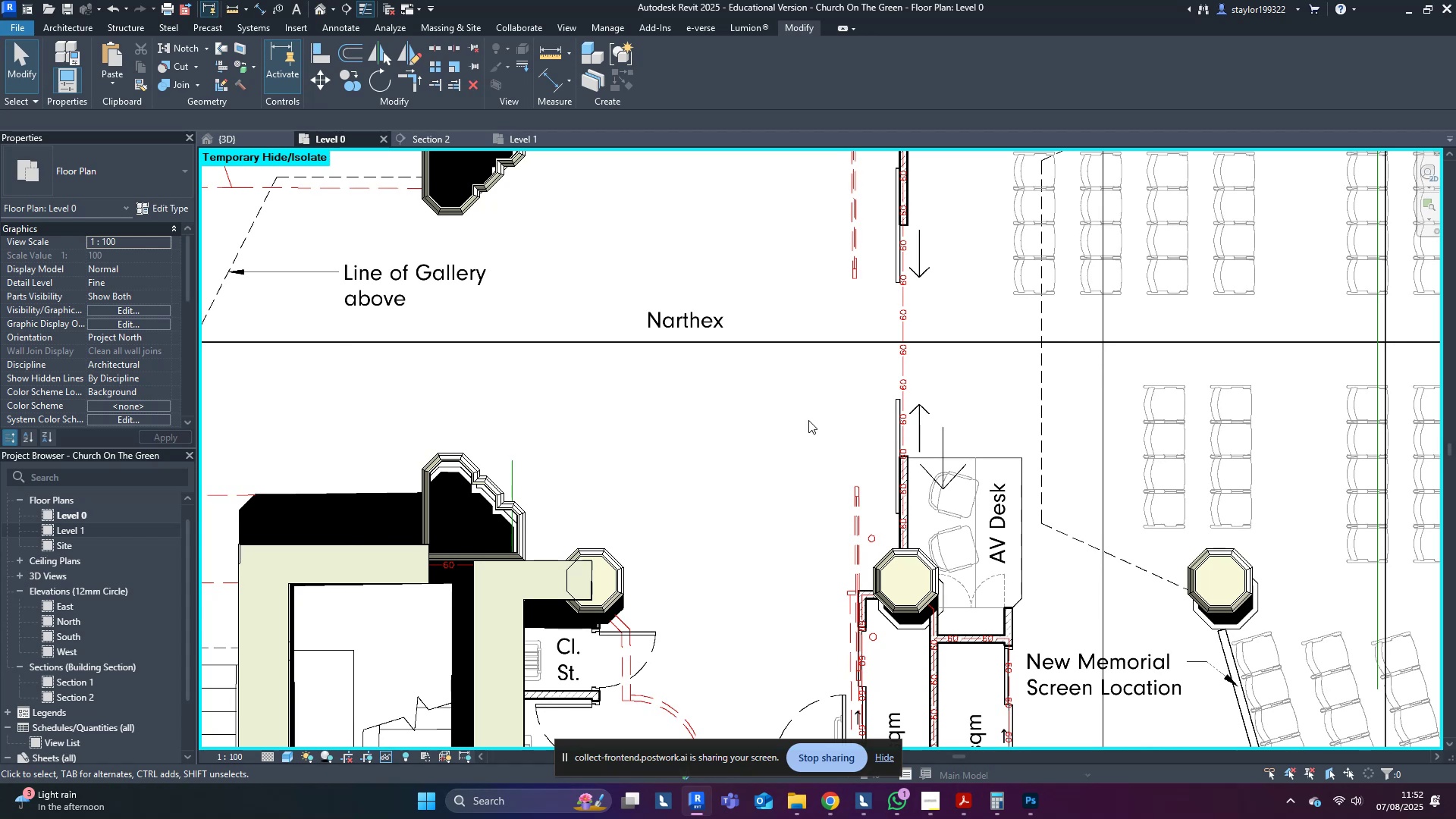 
left_click([632, 422])
 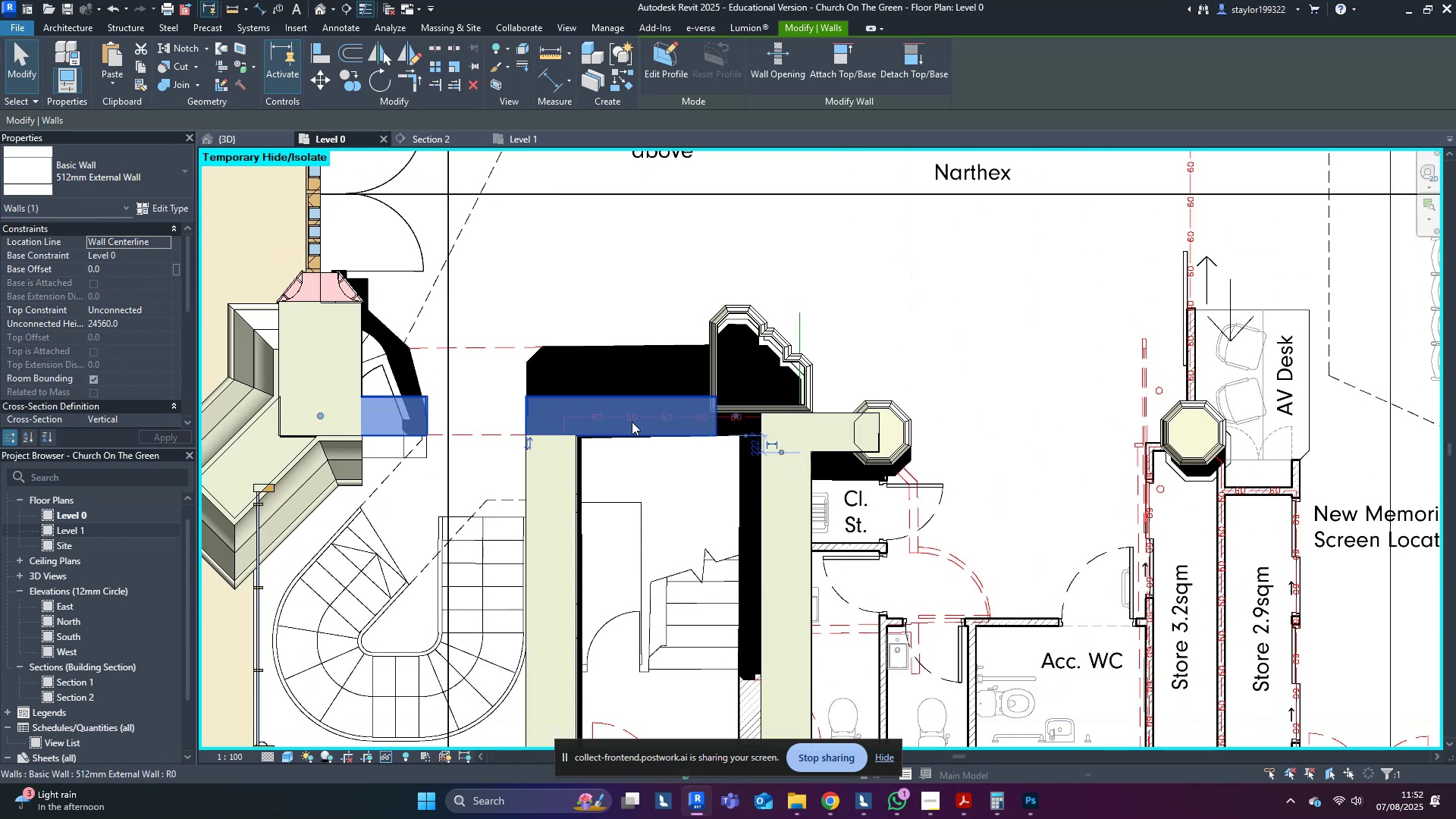 
scroll: coordinate [632, 422], scroll_direction: up, amount: 2.0
 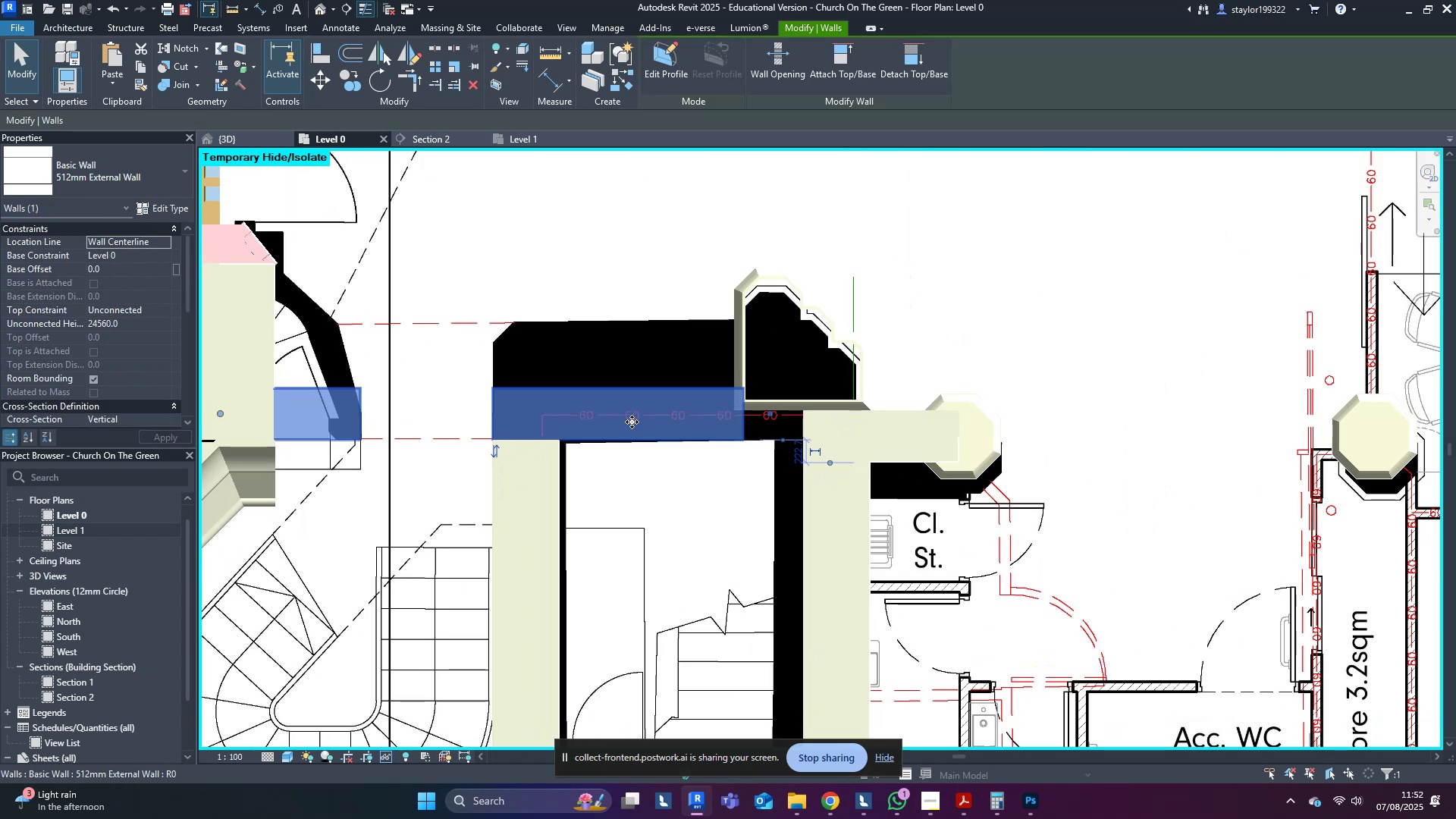 
type(wfsd)
 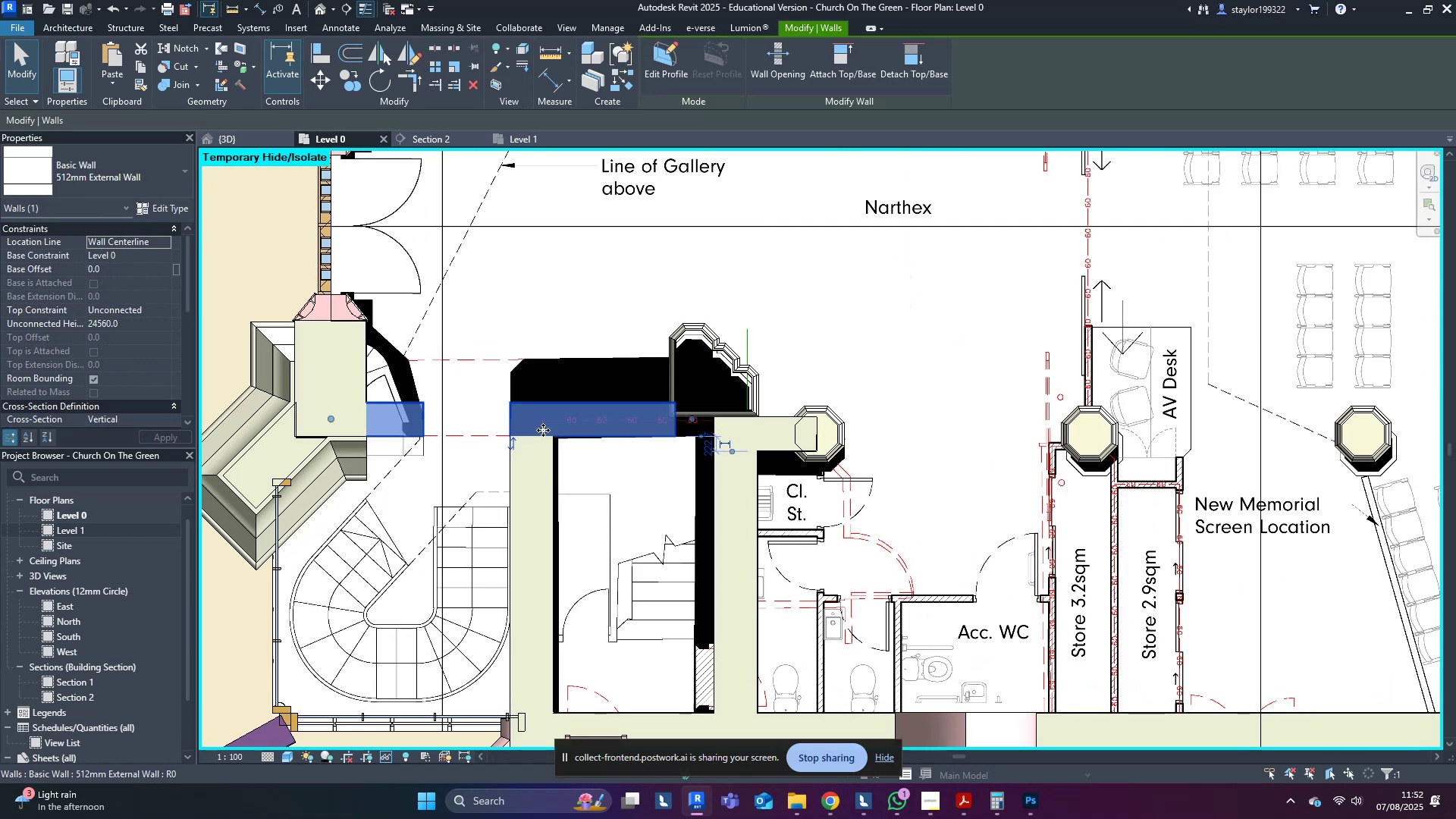 
scroll: coordinate [736, 391], scroll_direction: down, amount: 8.0
 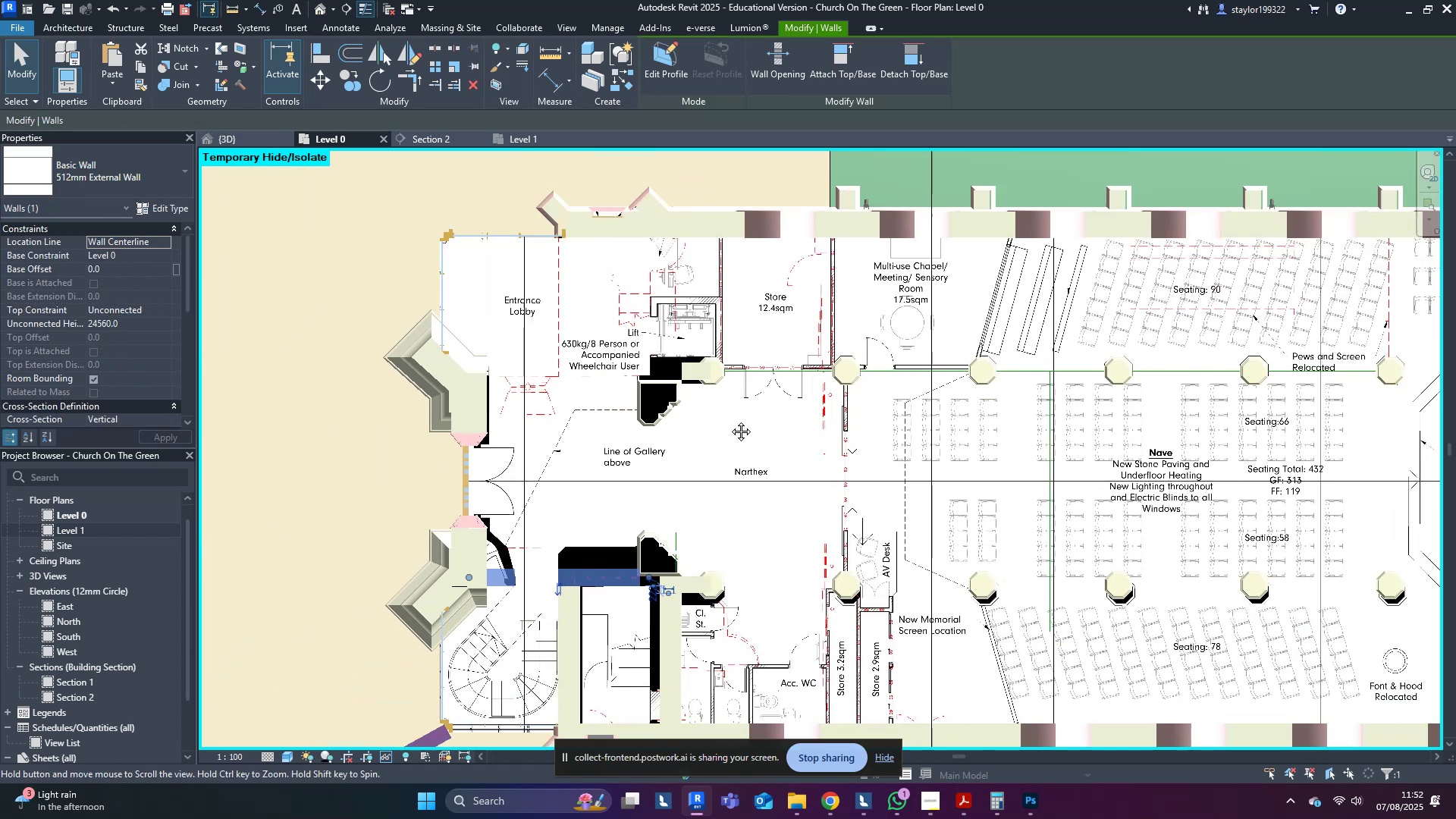 
scroll: coordinate [715, 416], scroll_direction: up, amount: 4.0
 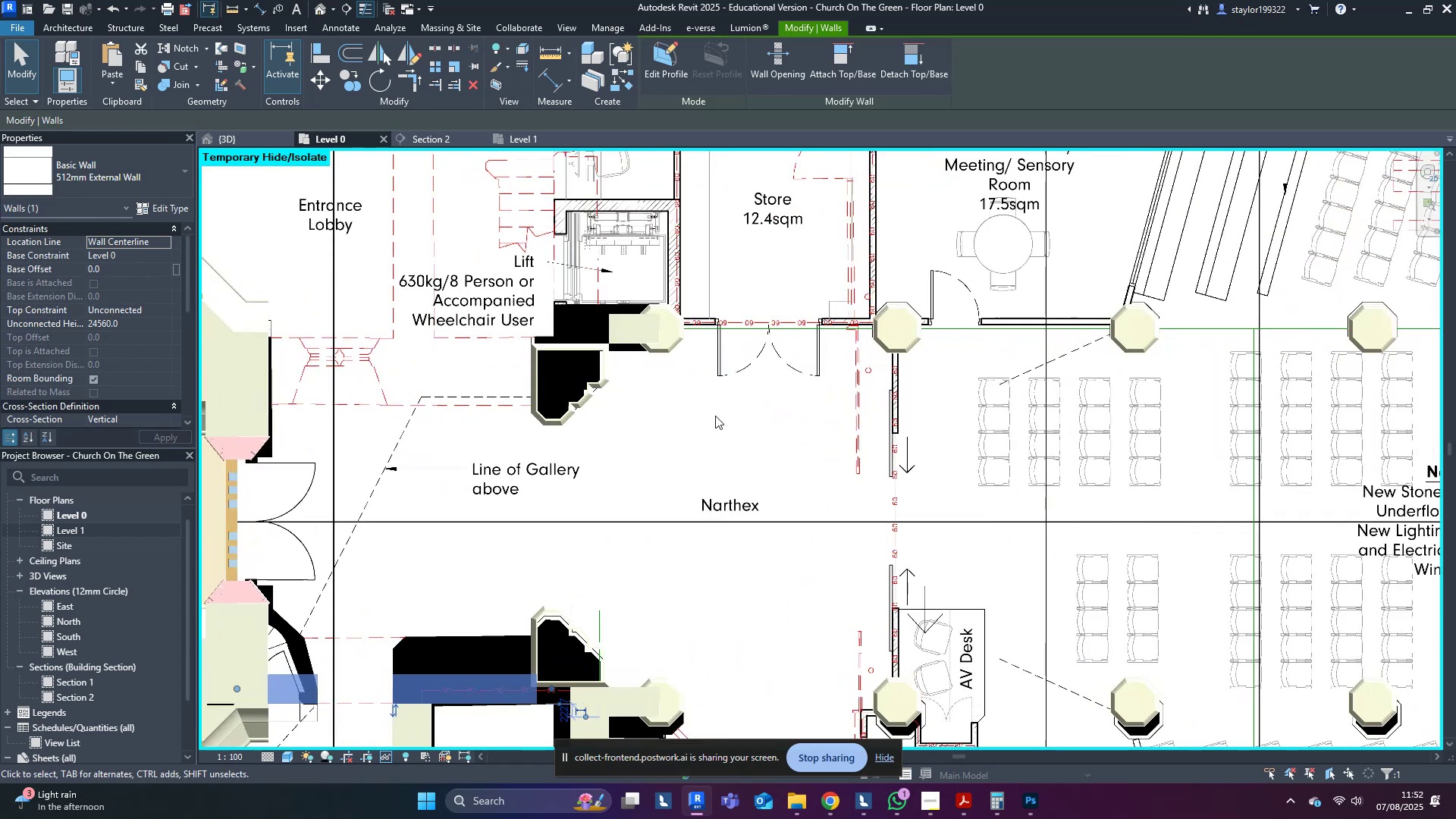 
type(wf)
 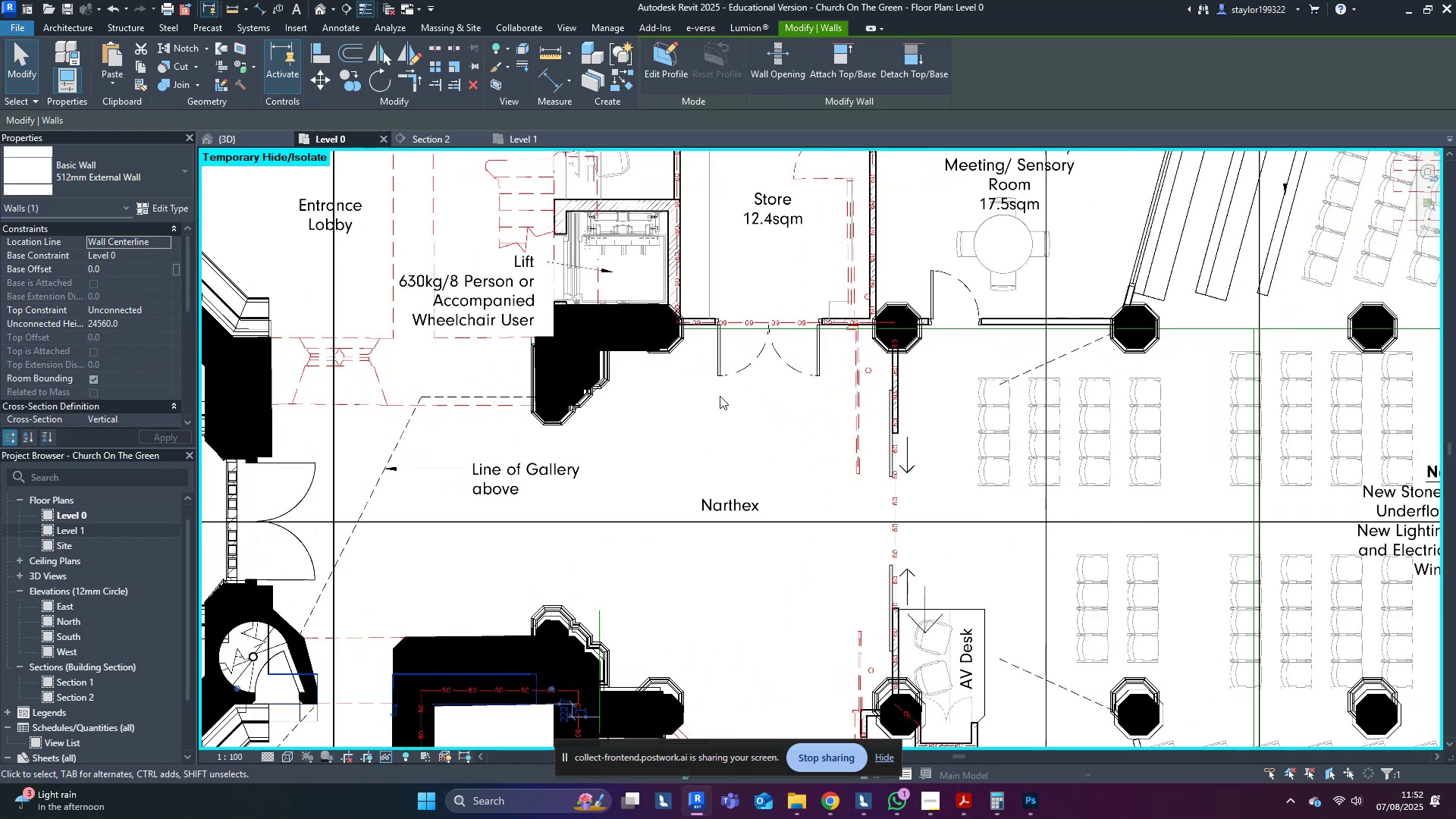 
scroll: coordinate [683, 398], scroll_direction: up, amount: 2.0
 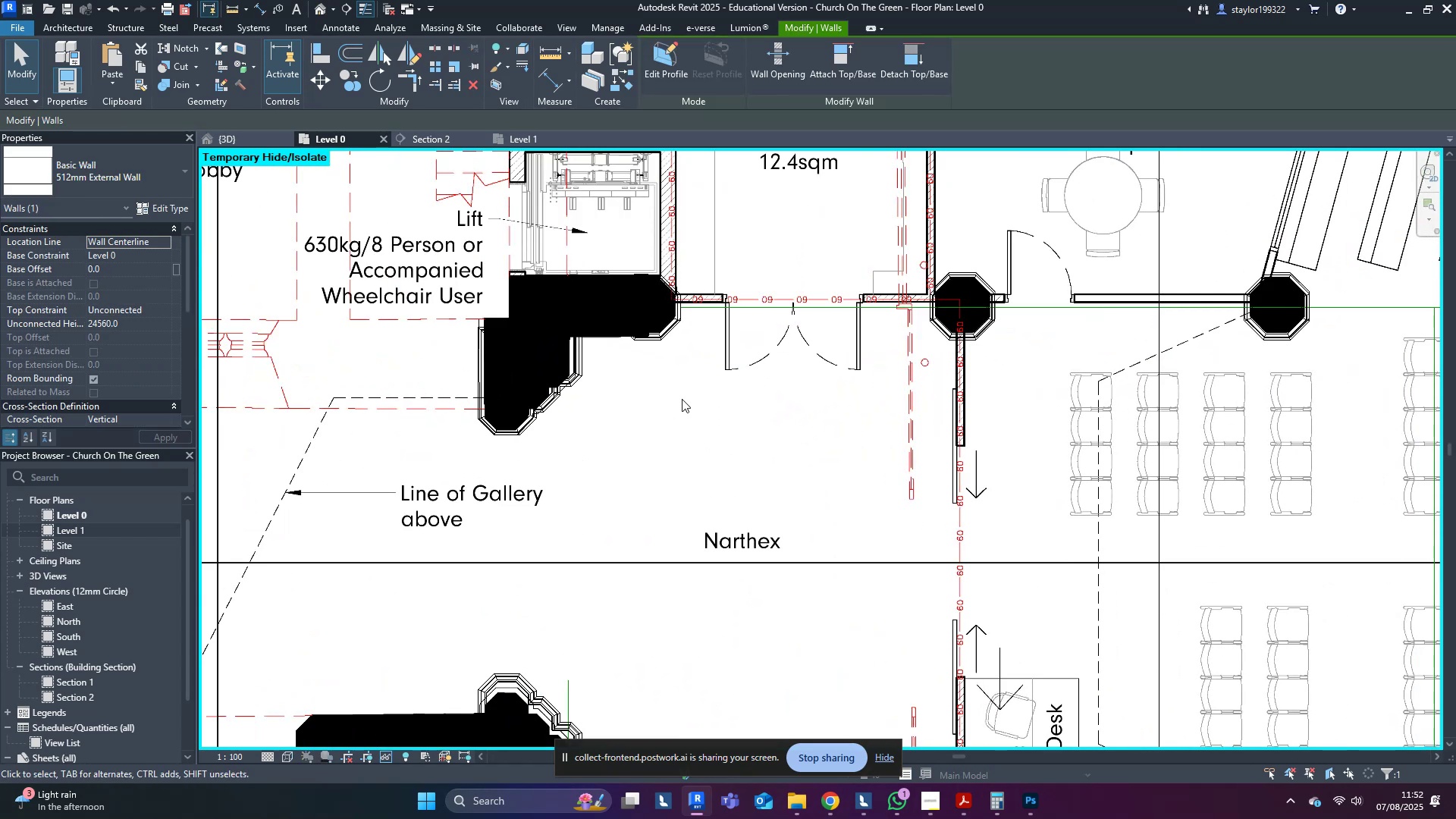 
scroll: coordinate [681, 386], scroll_direction: down, amount: 3.0
 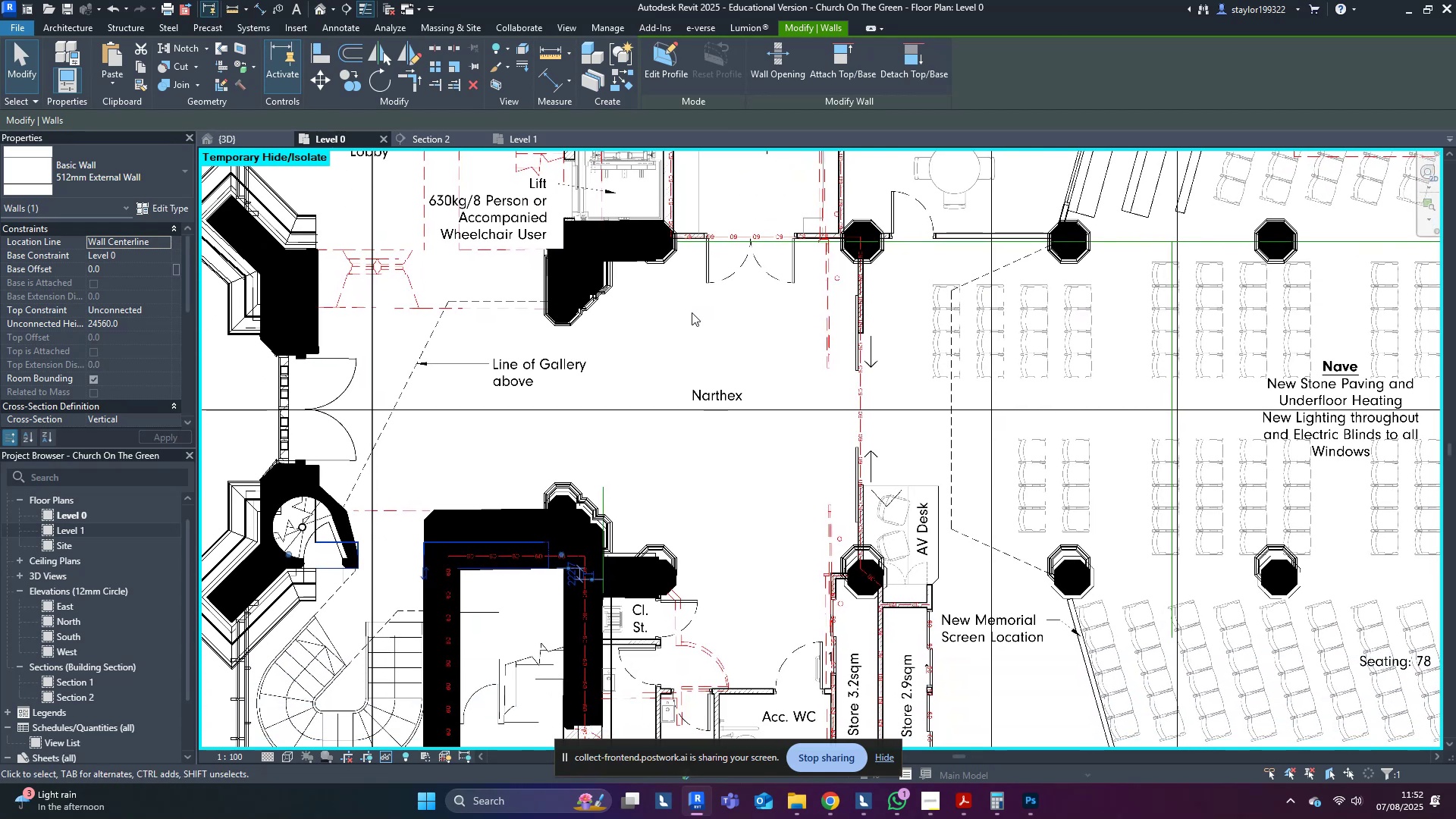 
type(sd)
 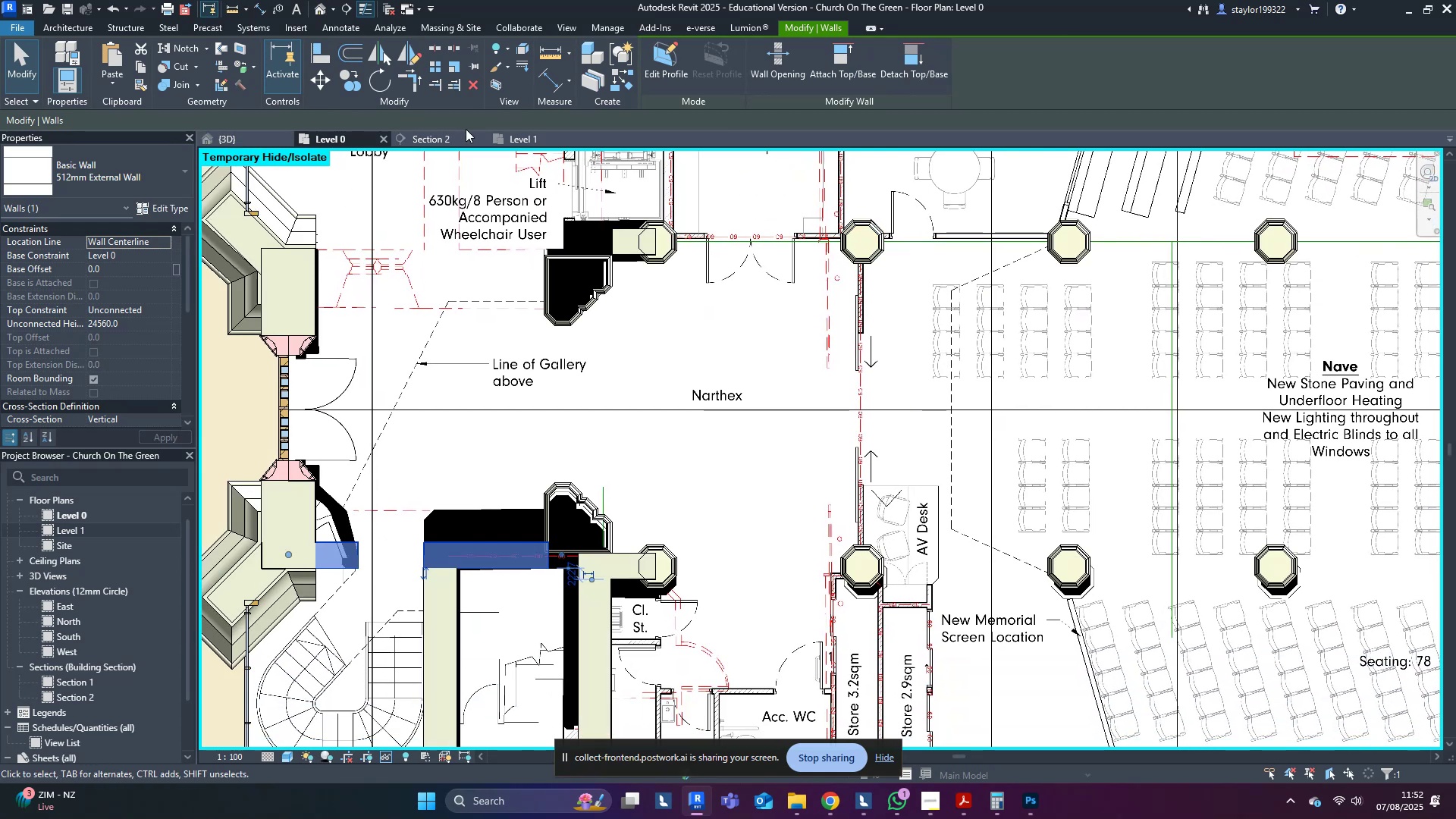 
left_click([438, 140])
 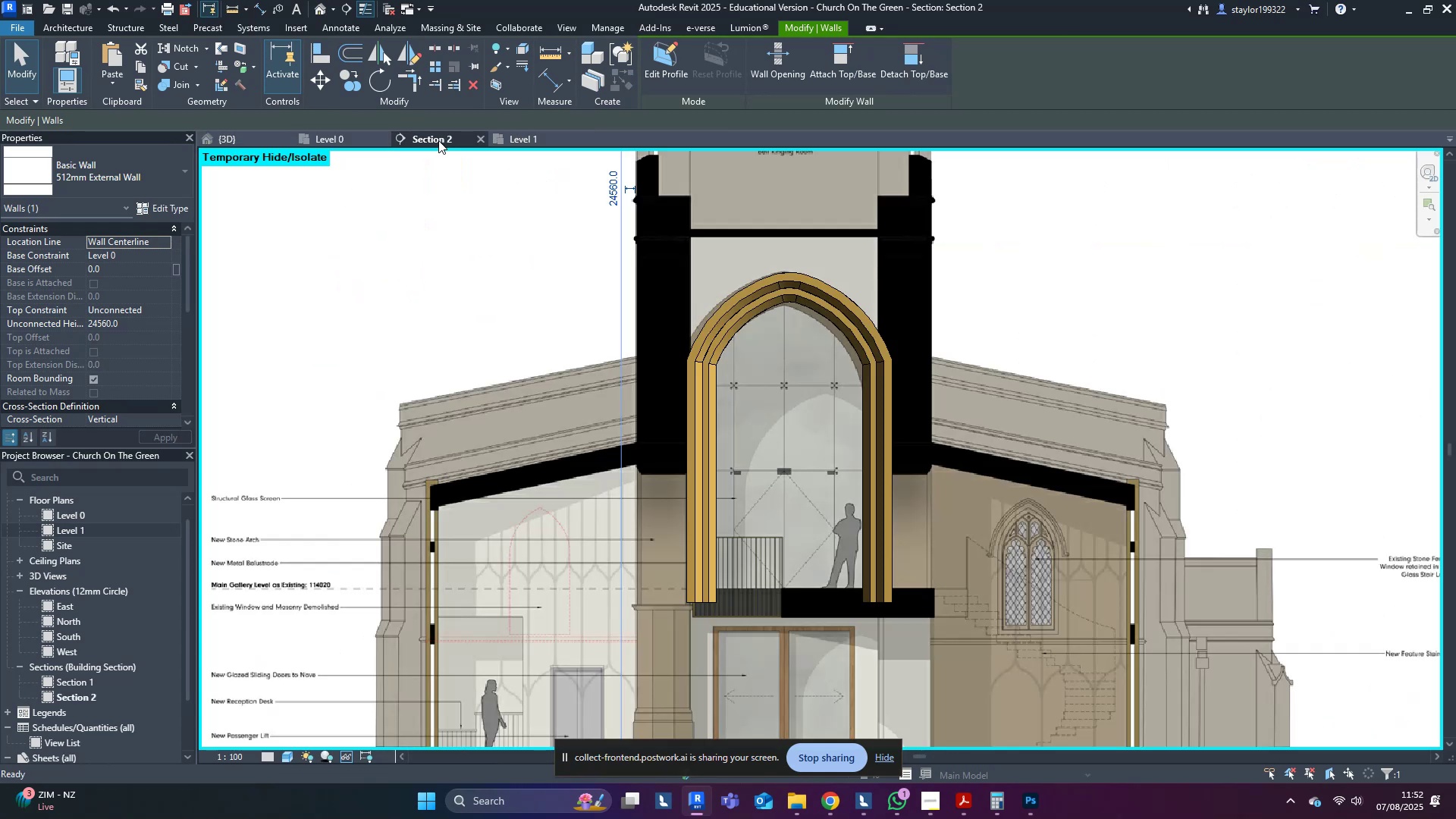 
type(wfsdhr)
 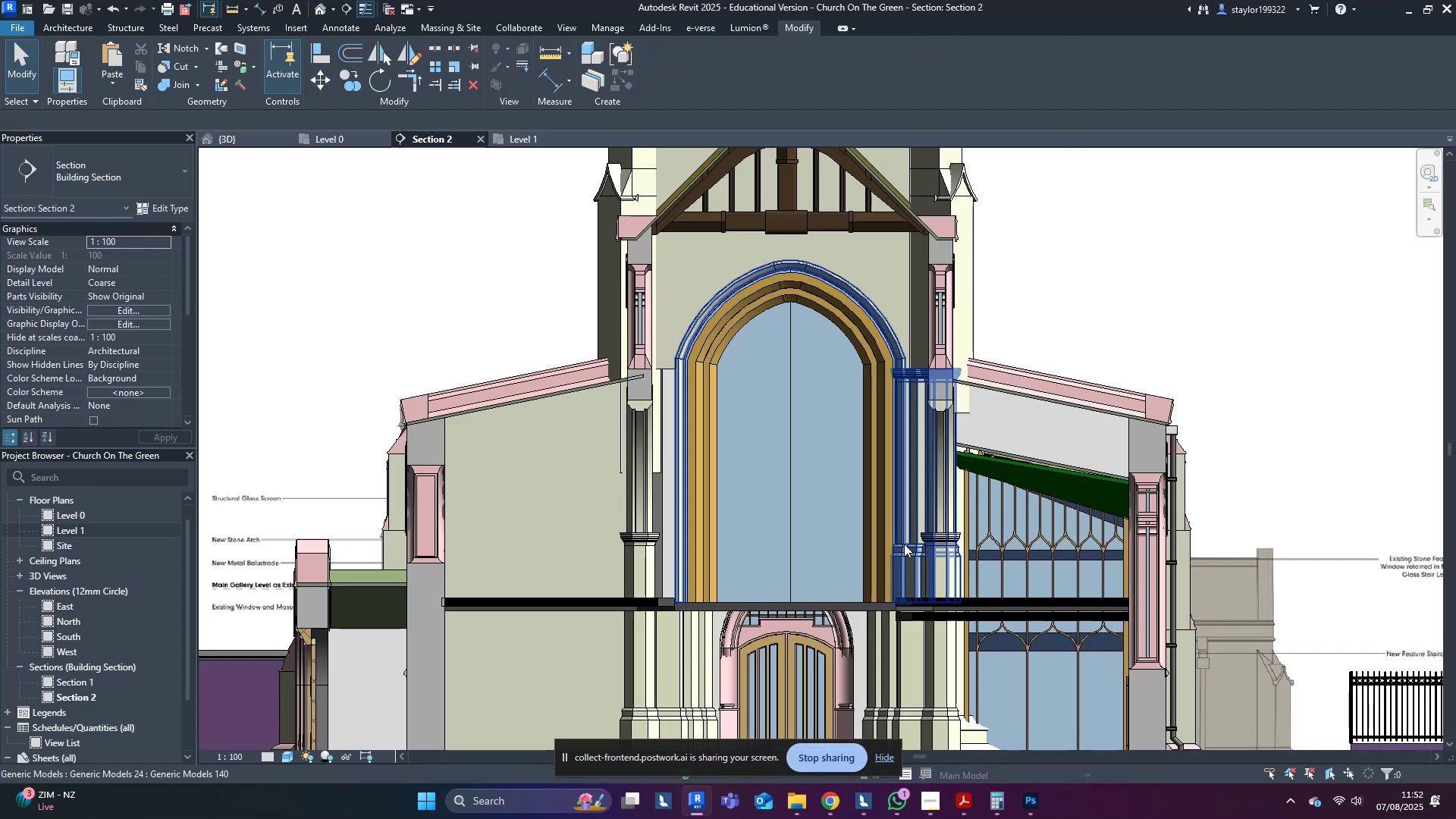 
hold_key(key=ShiftLeft, duration=0.47)
 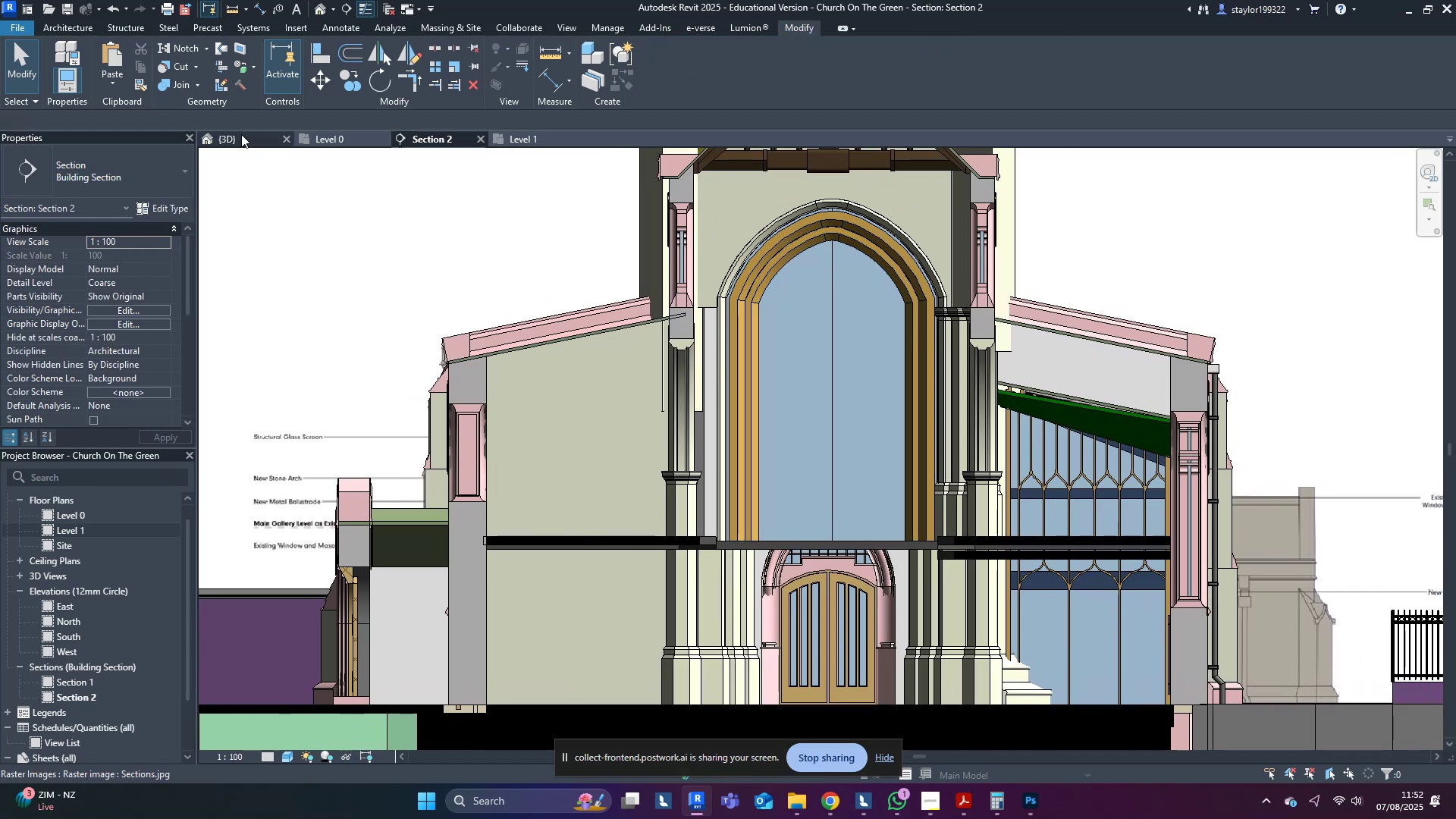 
left_click([238, 133])
 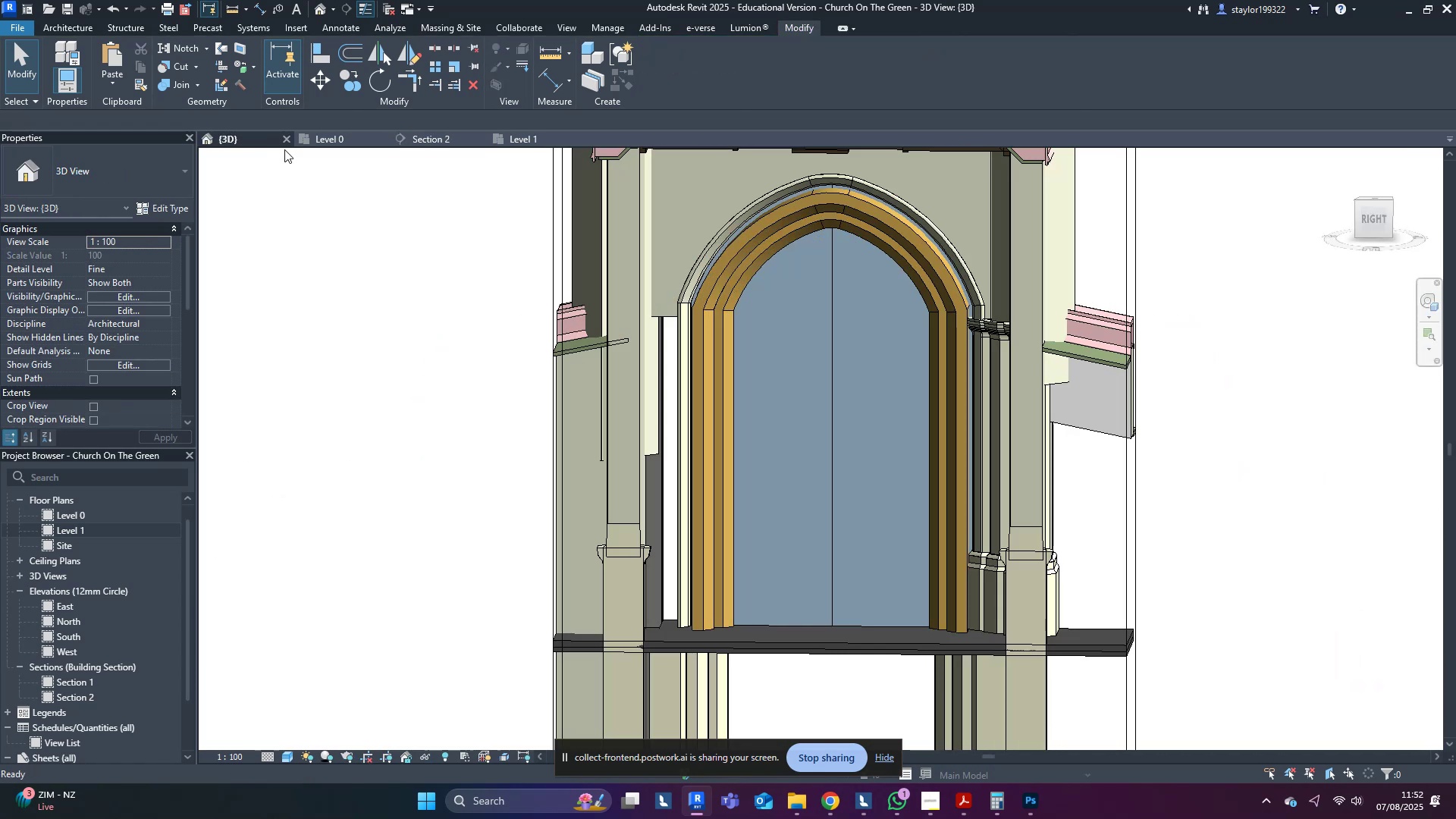 
scroll: coordinate [930, 470], scroll_direction: up, amount: 2.0
 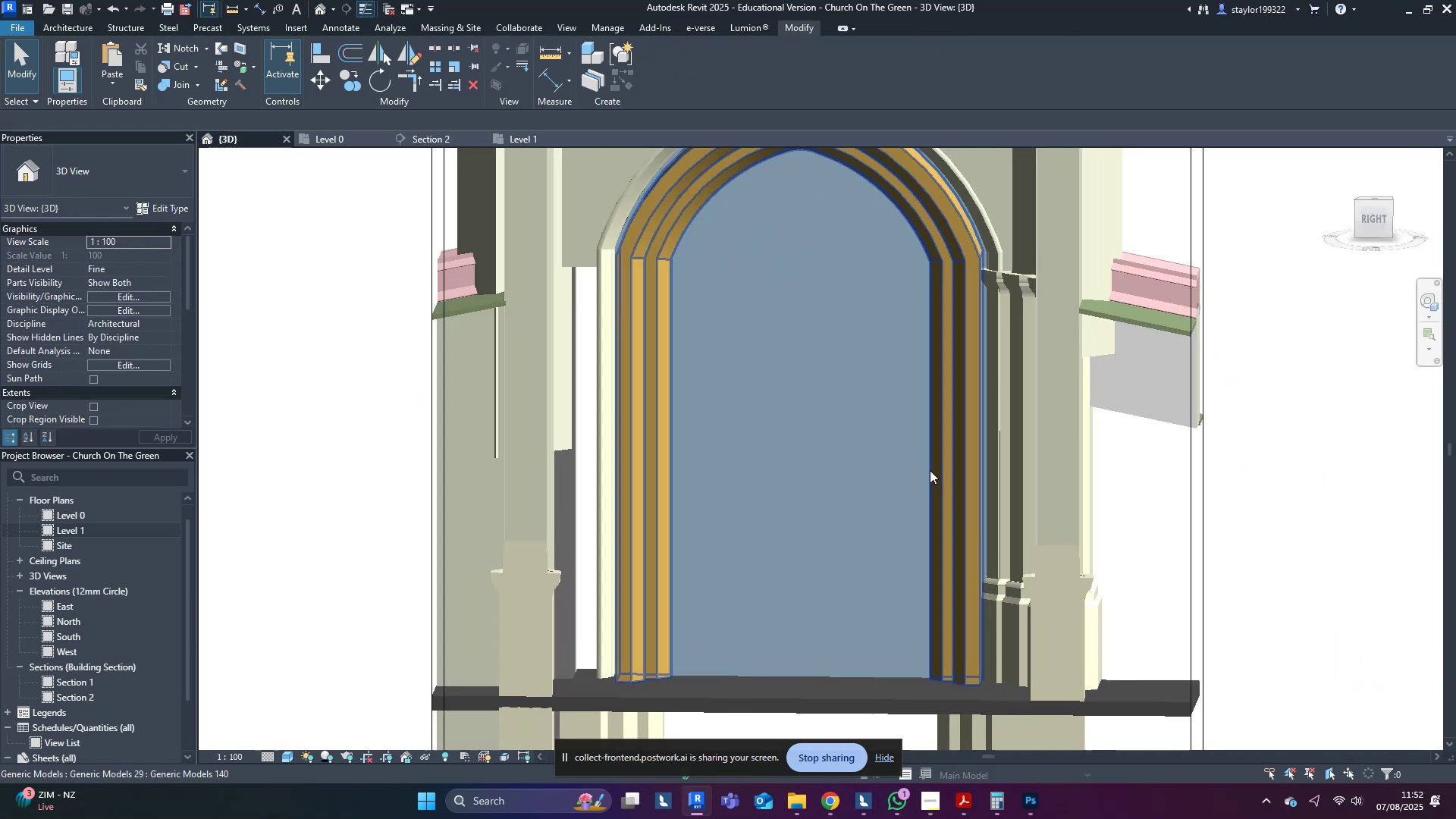 
hold_key(key=ShiftLeft, duration=0.58)
 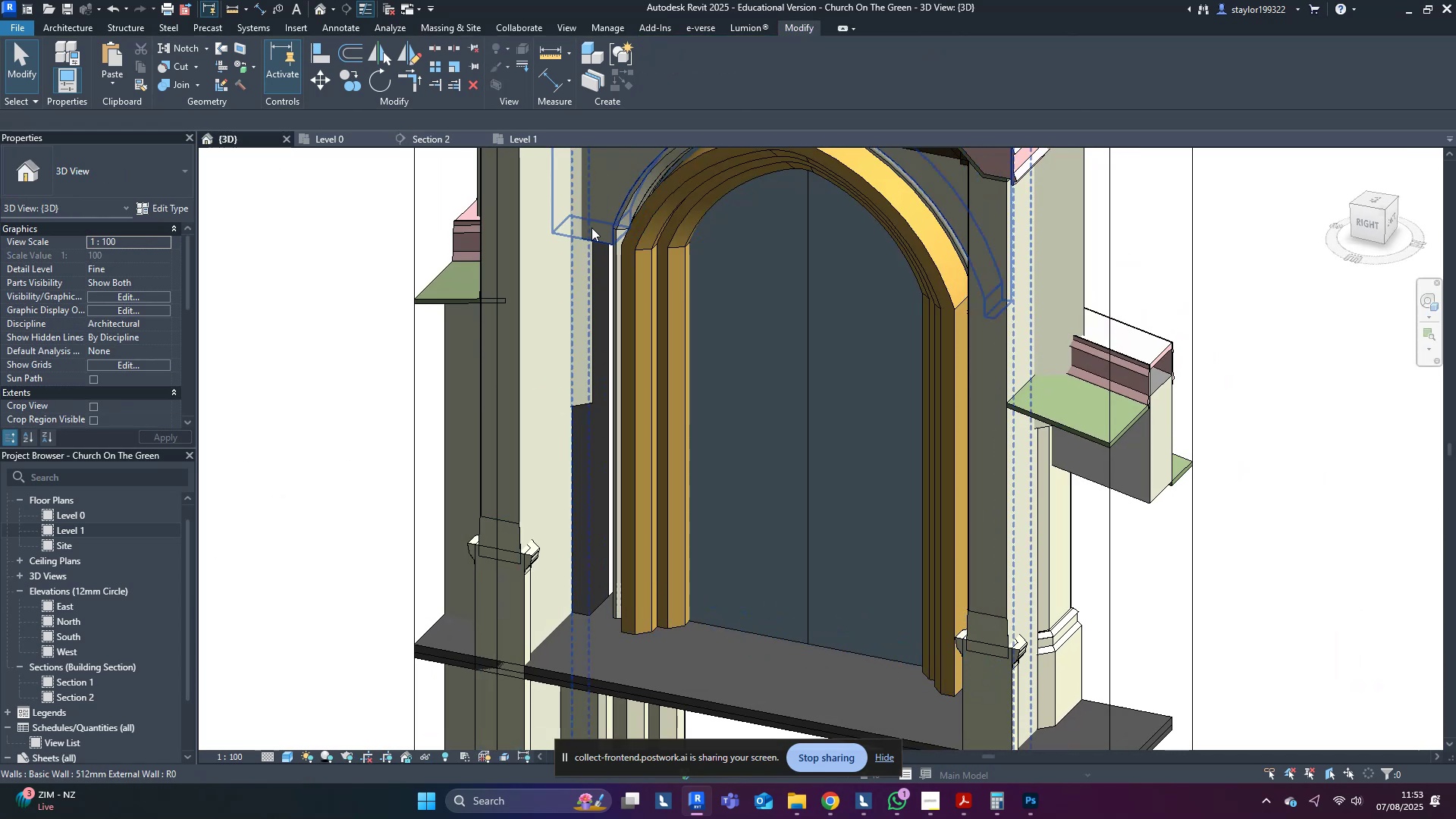 
left_click([592, 228])
 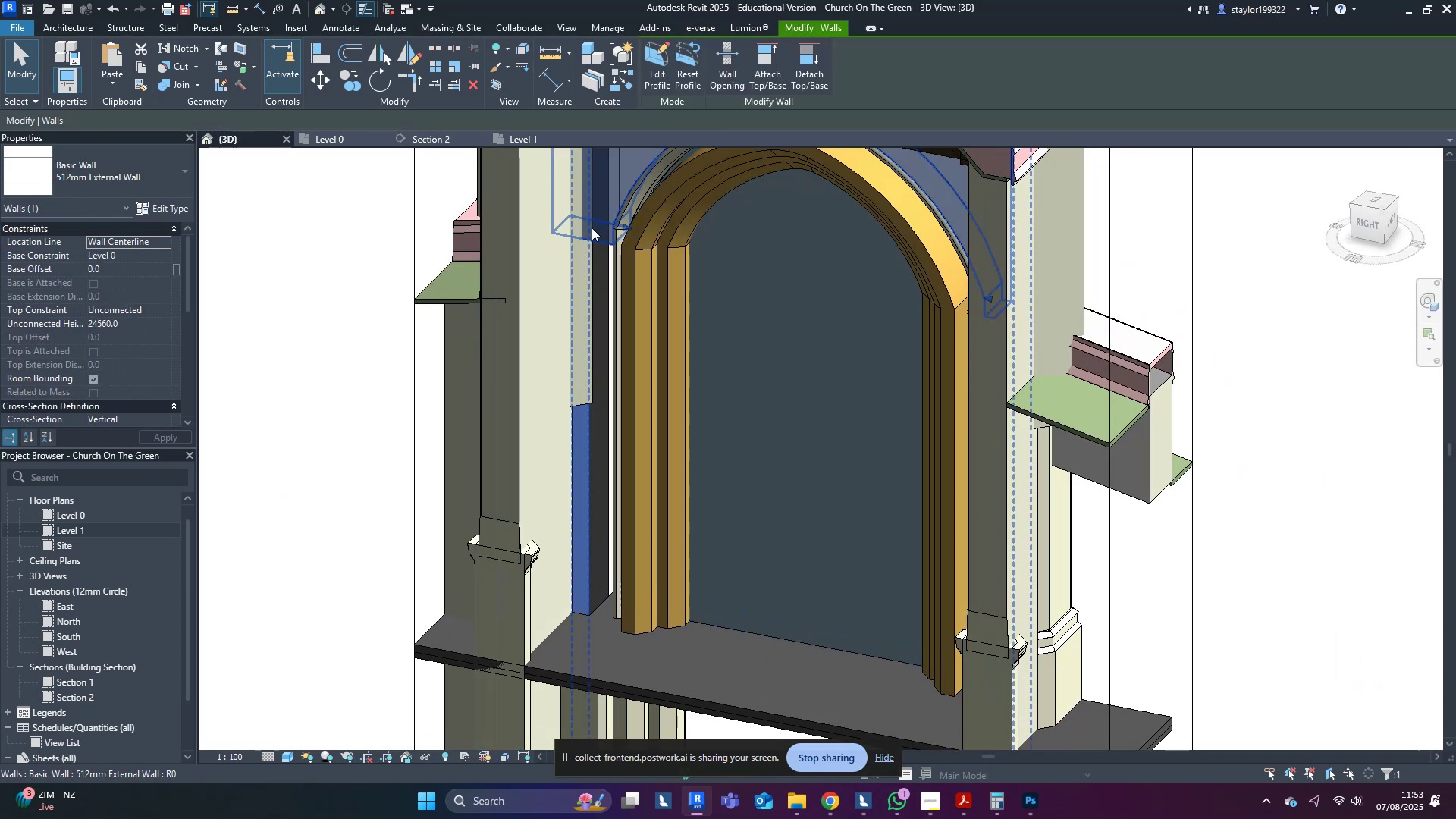 
hold_key(key=ShiftLeft, duration=1.25)
 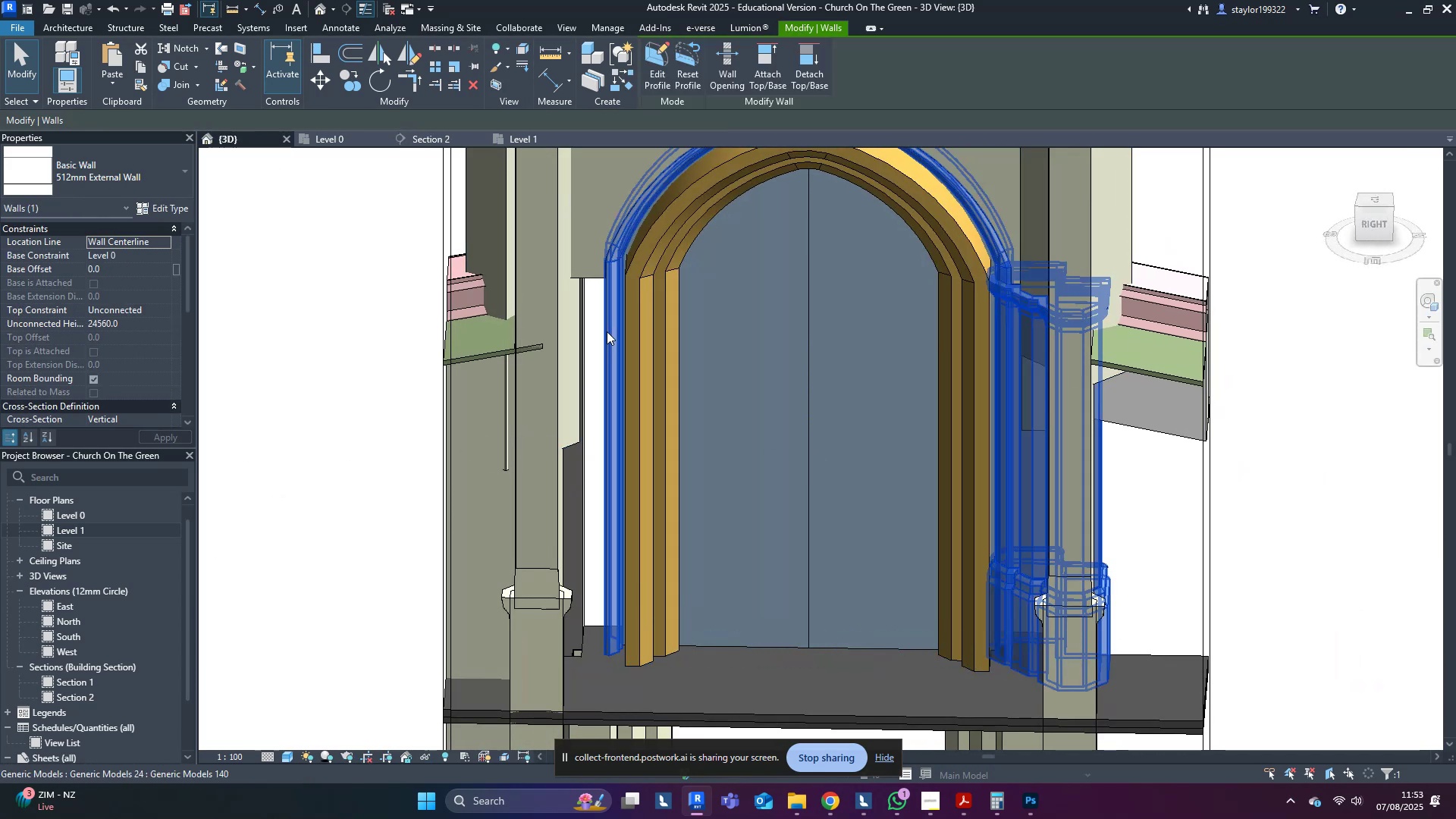 
double_click([607, 332])
 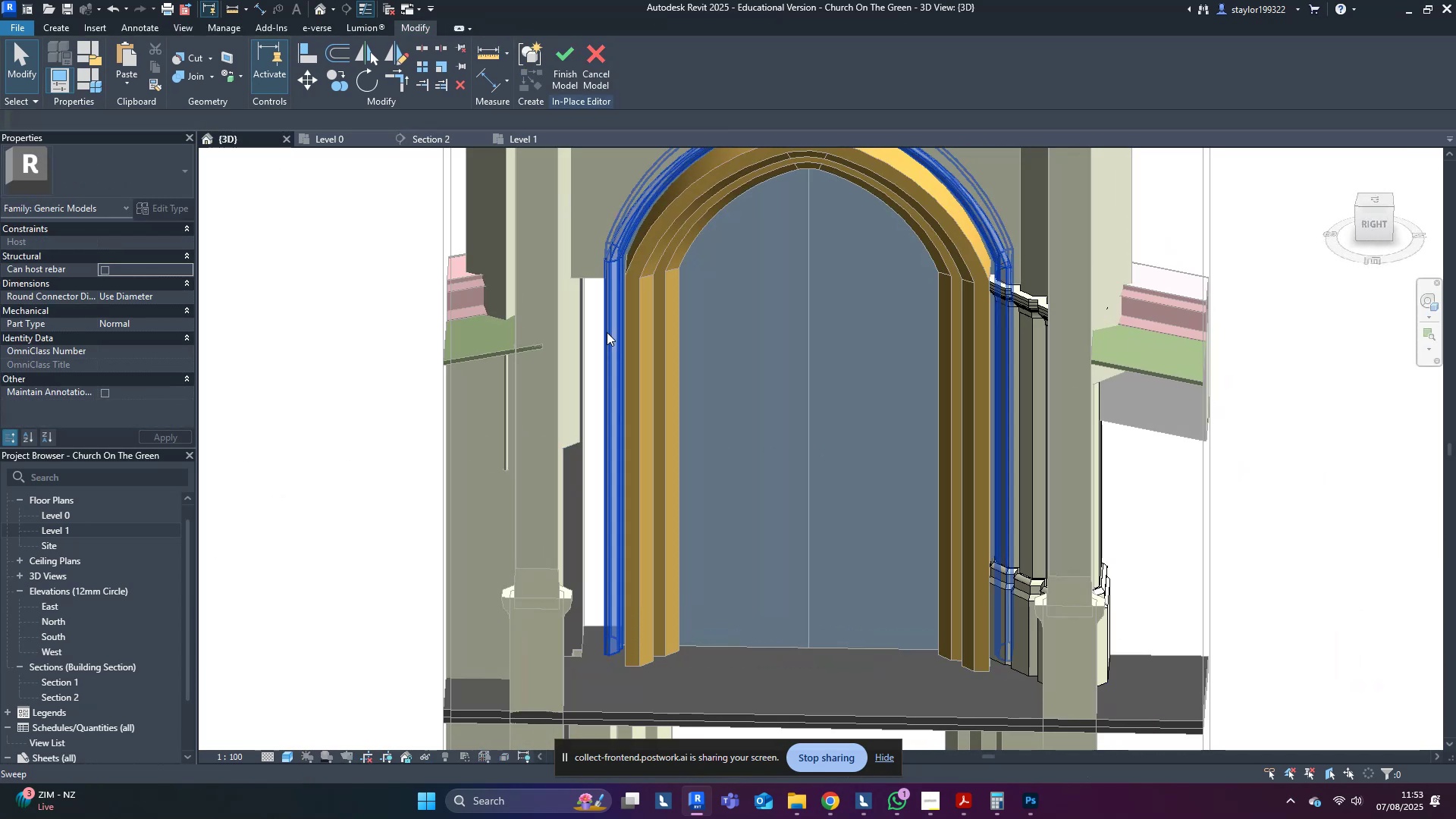 
triple_click([607, 332])
 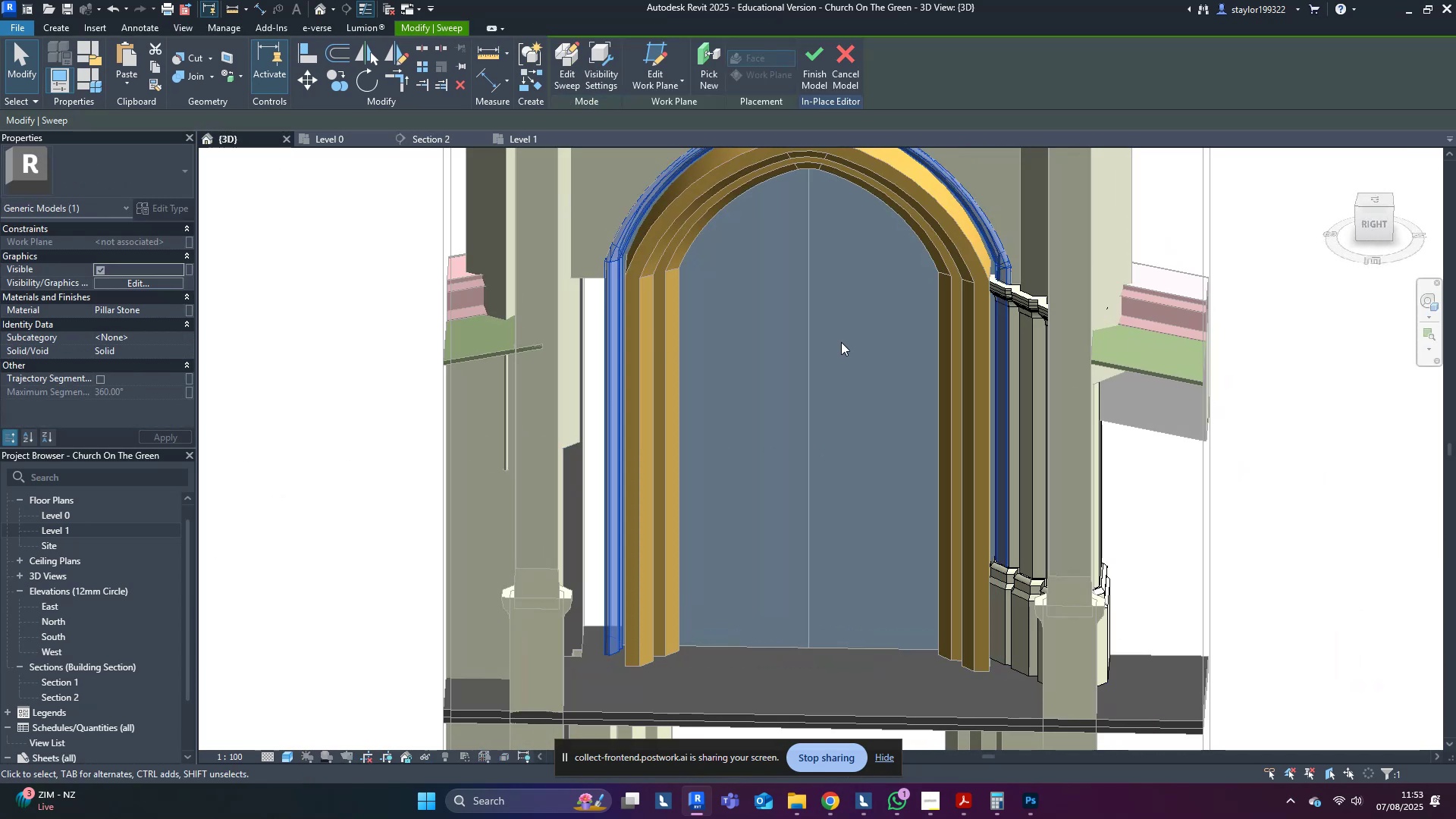 
key(Delete)
 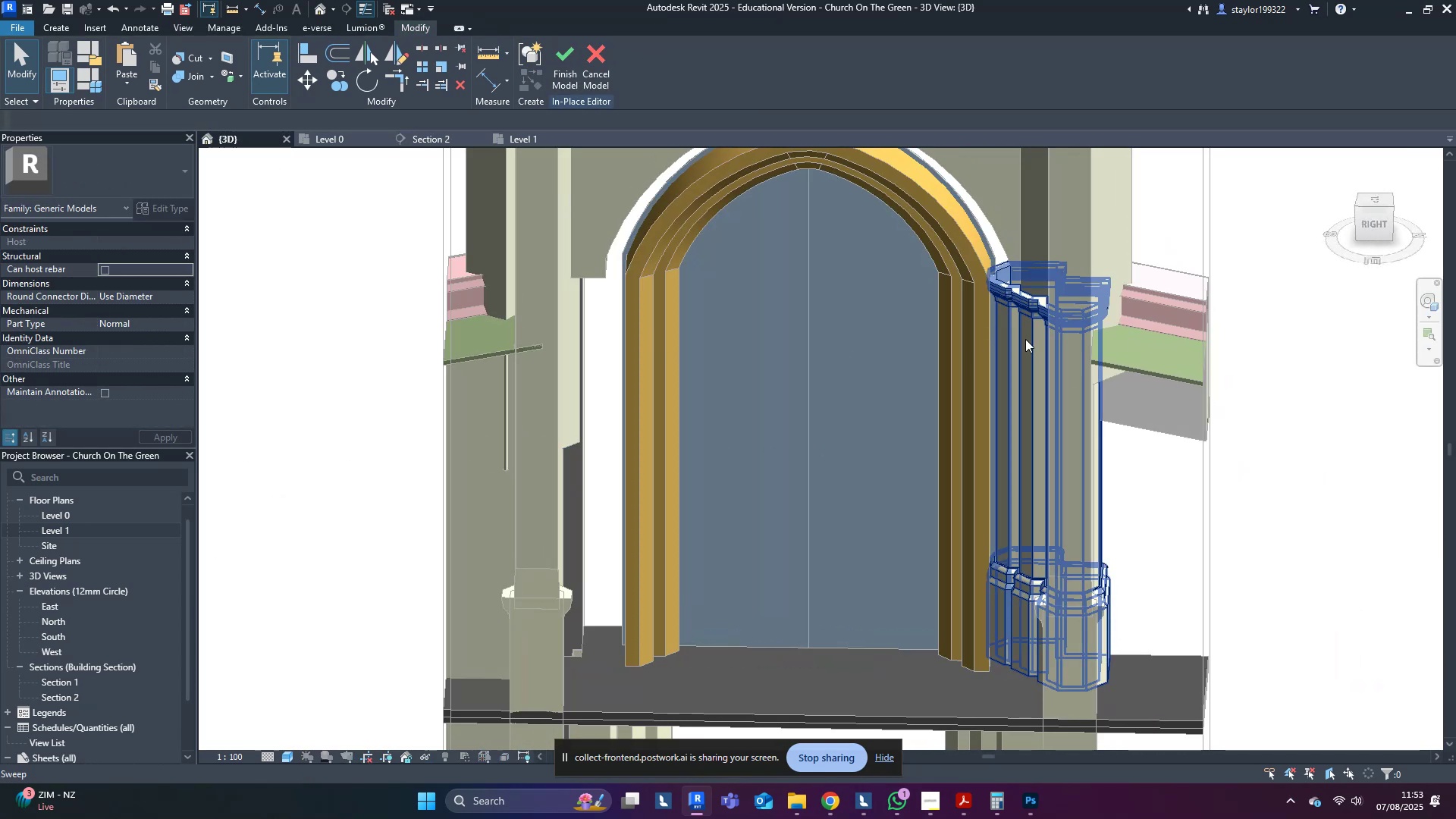 
left_click([1040, 342])
 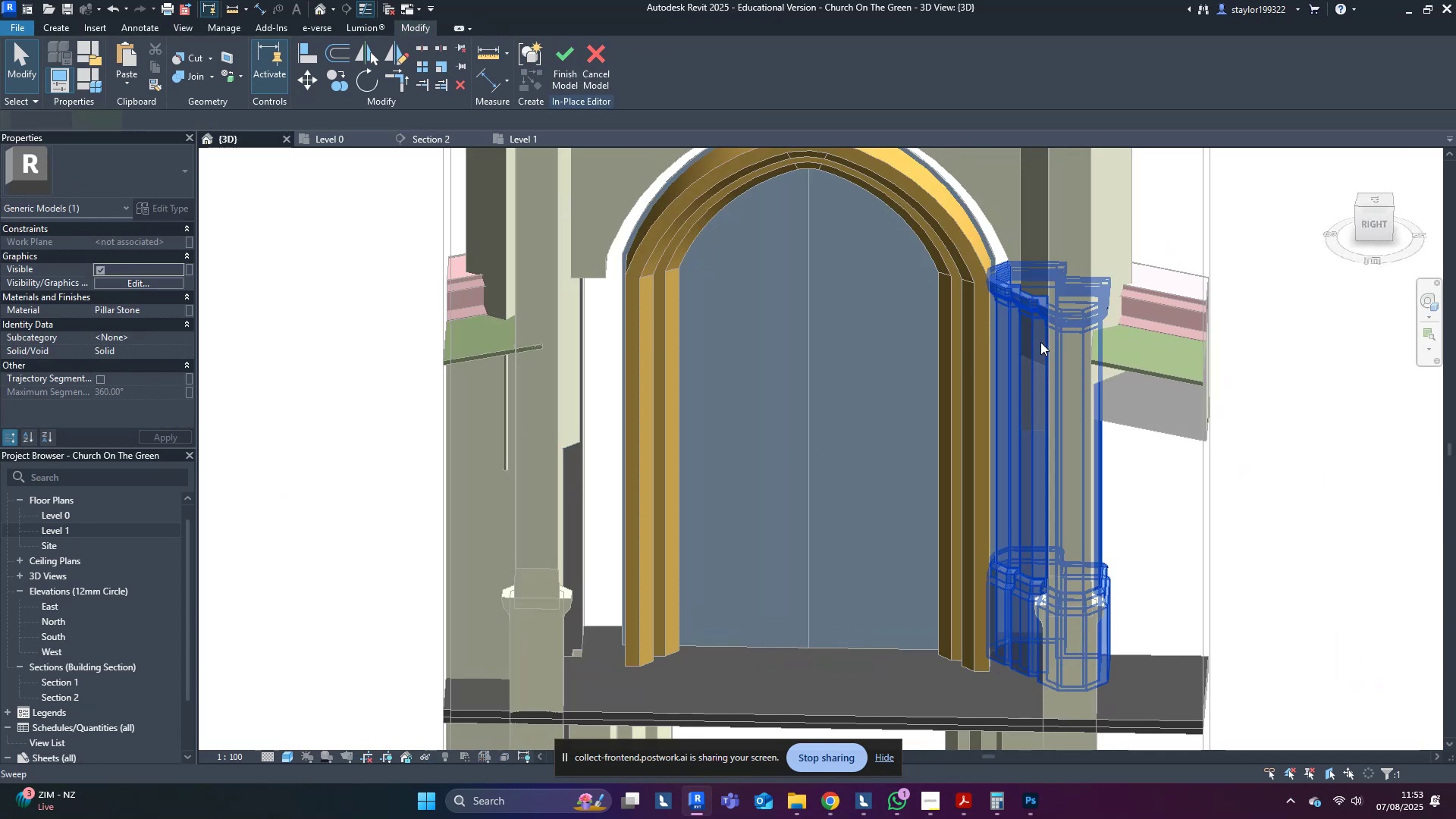 
key(Delete)
 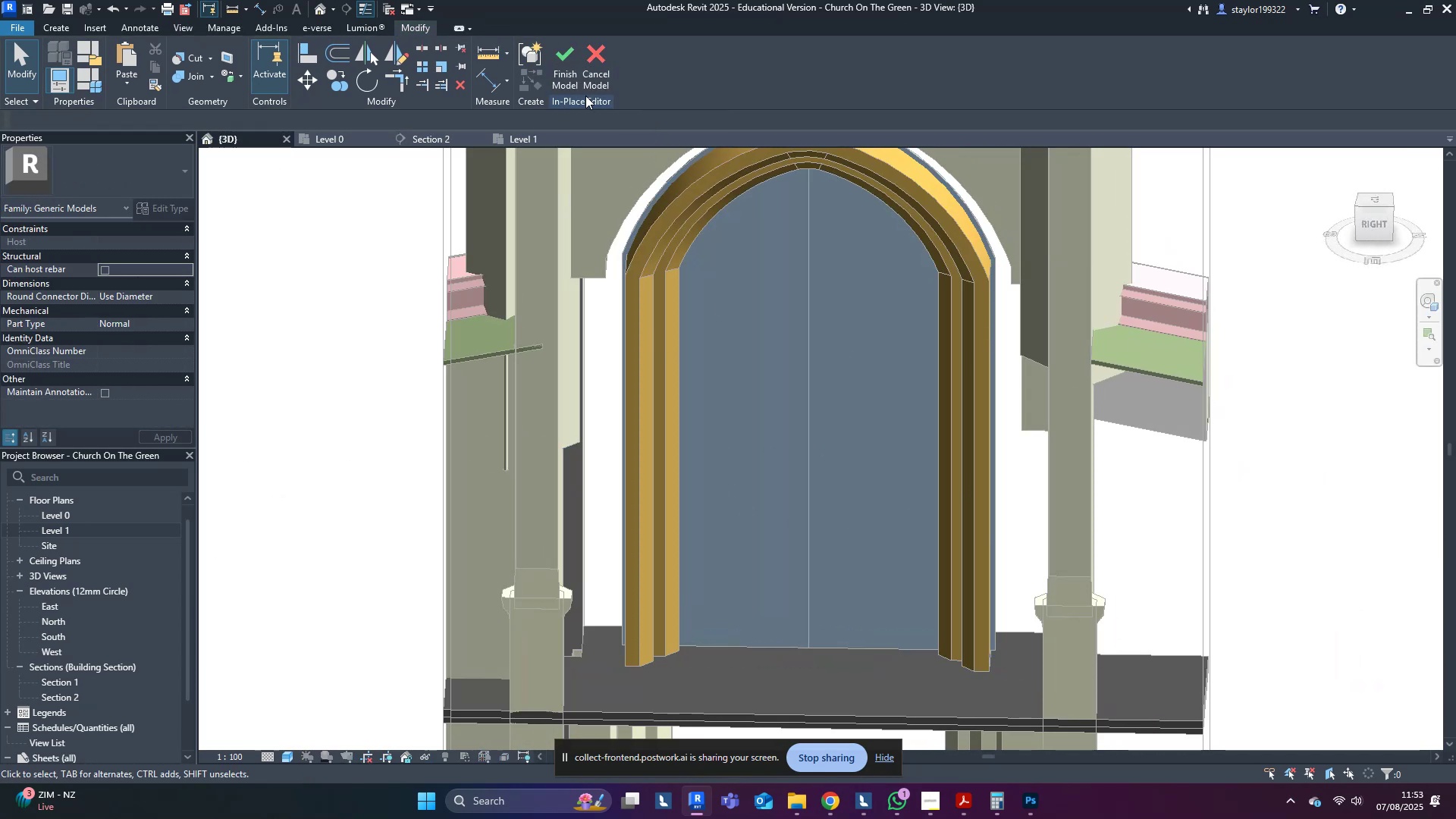 
left_click([557, 72])
 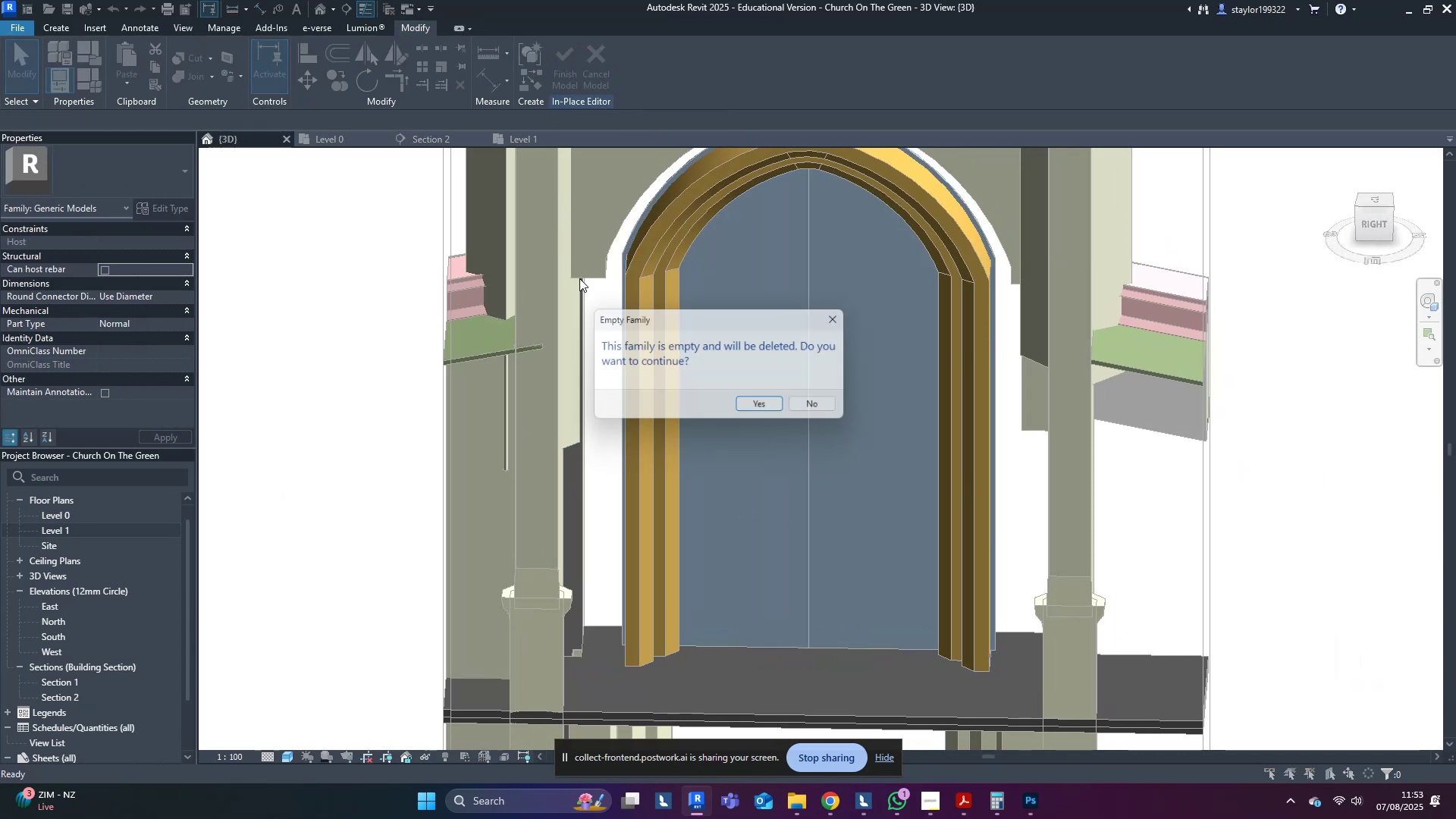 
scroll: coordinate [598, 356], scroll_direction: down, amount: 3.0
 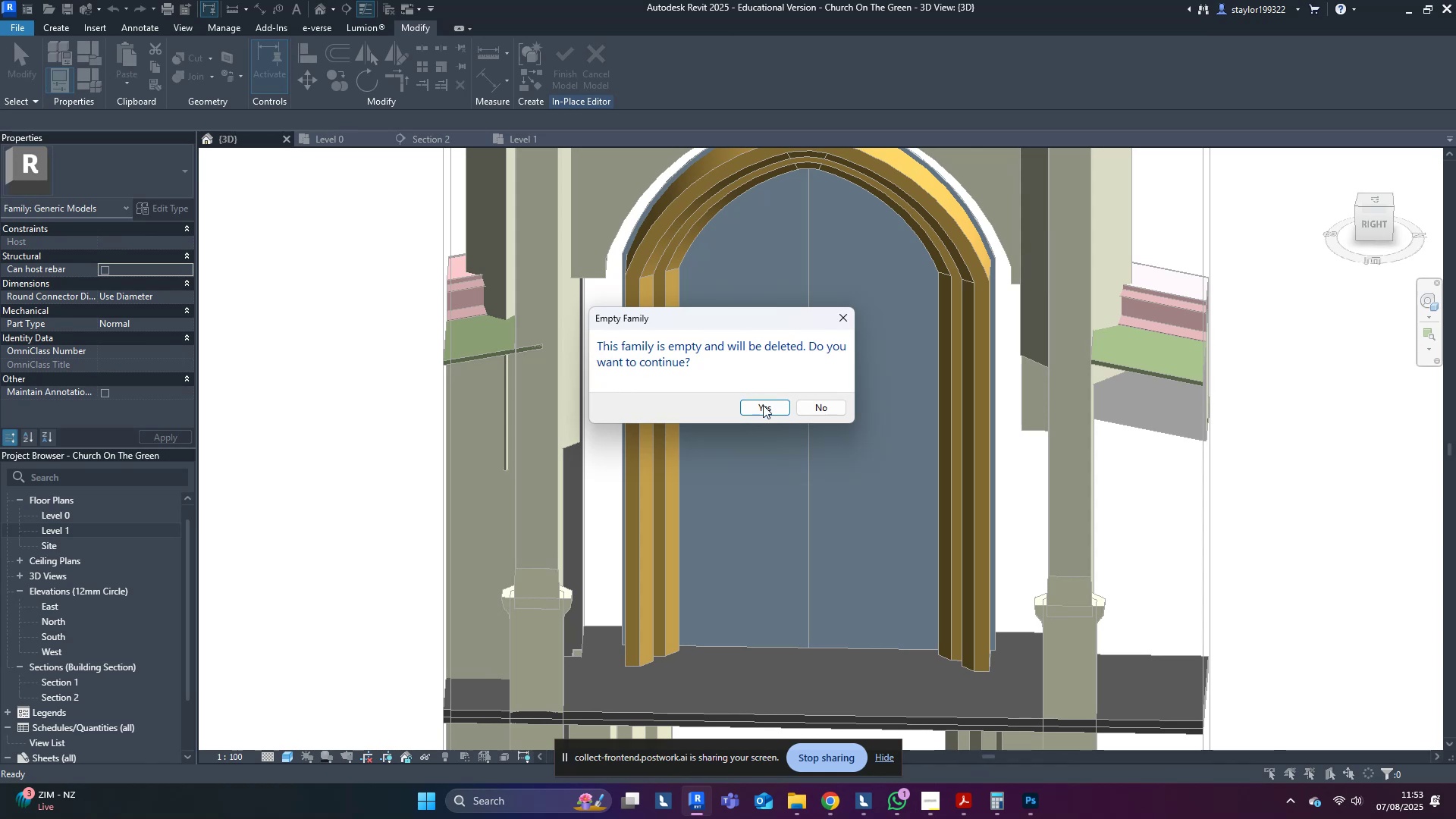 
left_click([763, 406])
 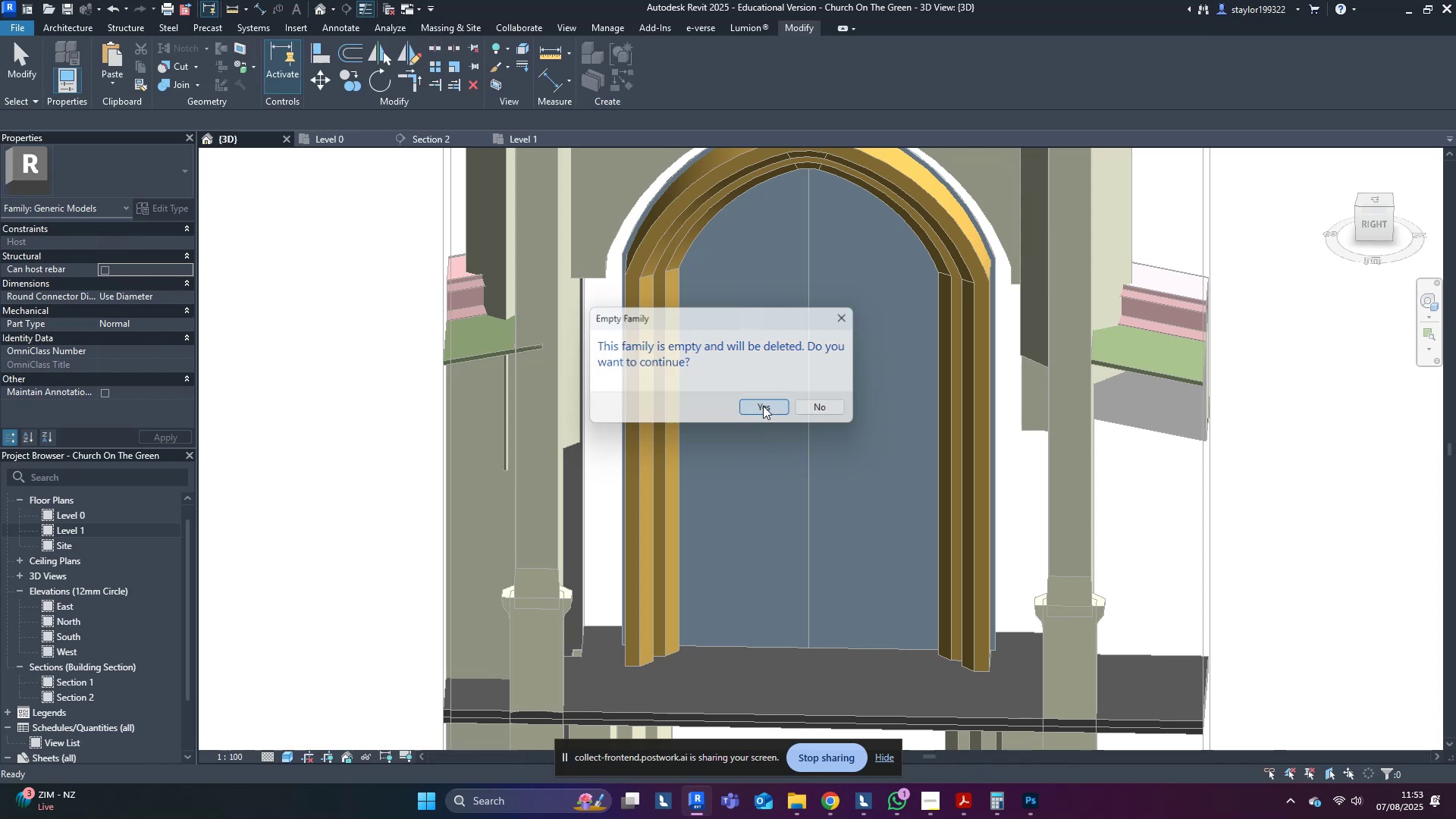 
middle_click([763, 406])
 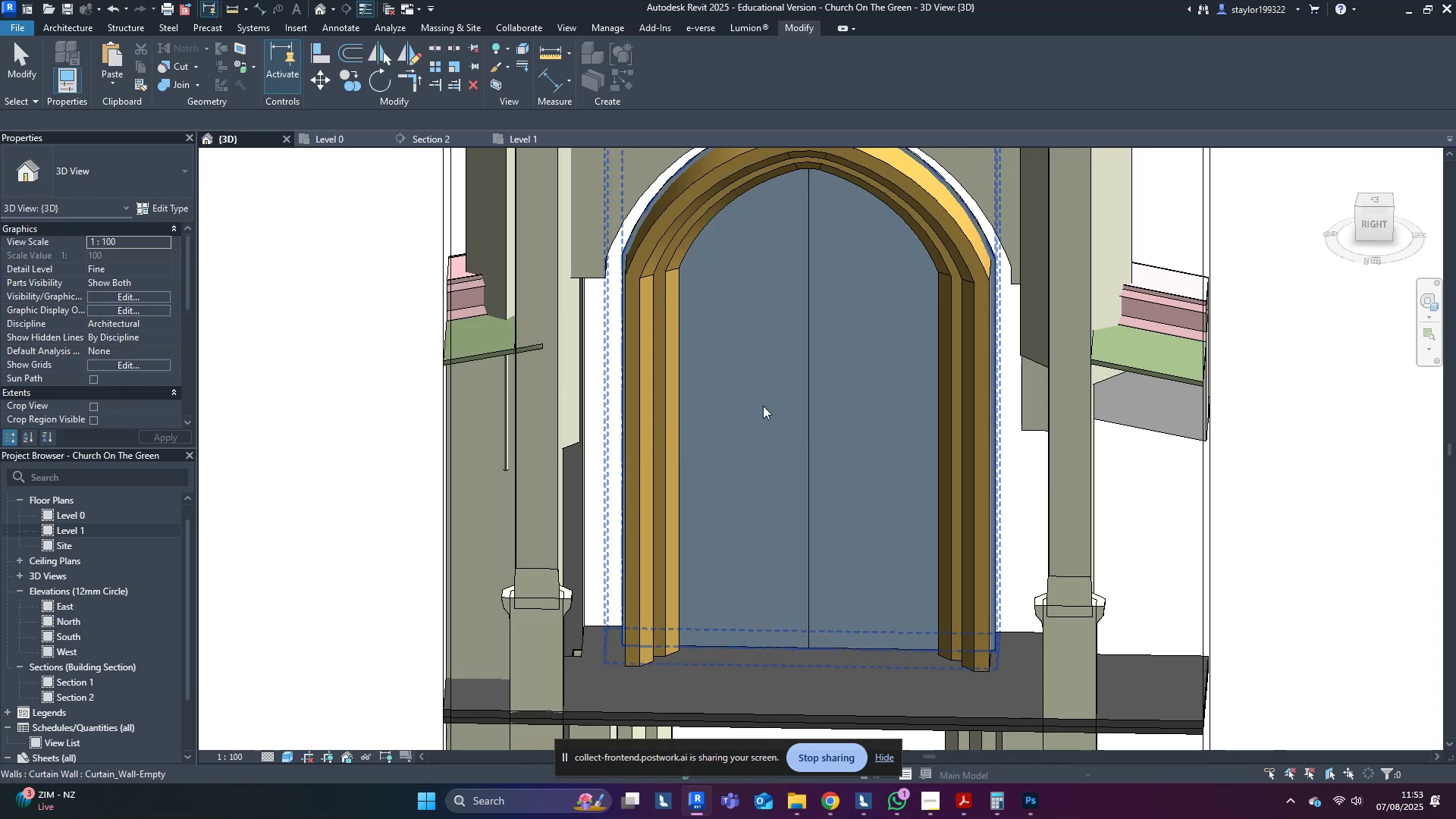 
scroll: coordinate [764, 406], scroll_direction: down, amount: 3.0
 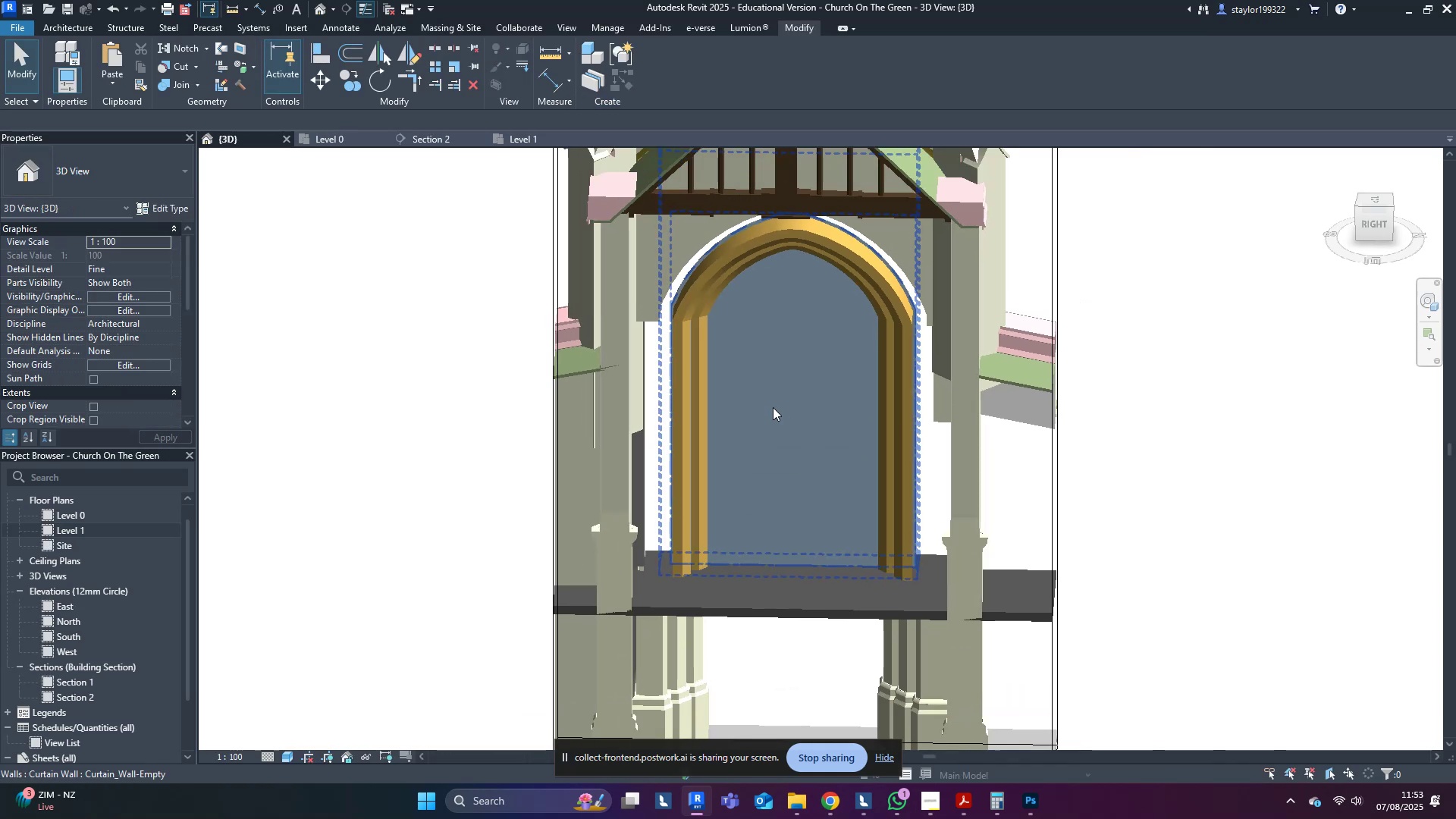 
hold_key(key=ShiftLeft, duration=1.4)
 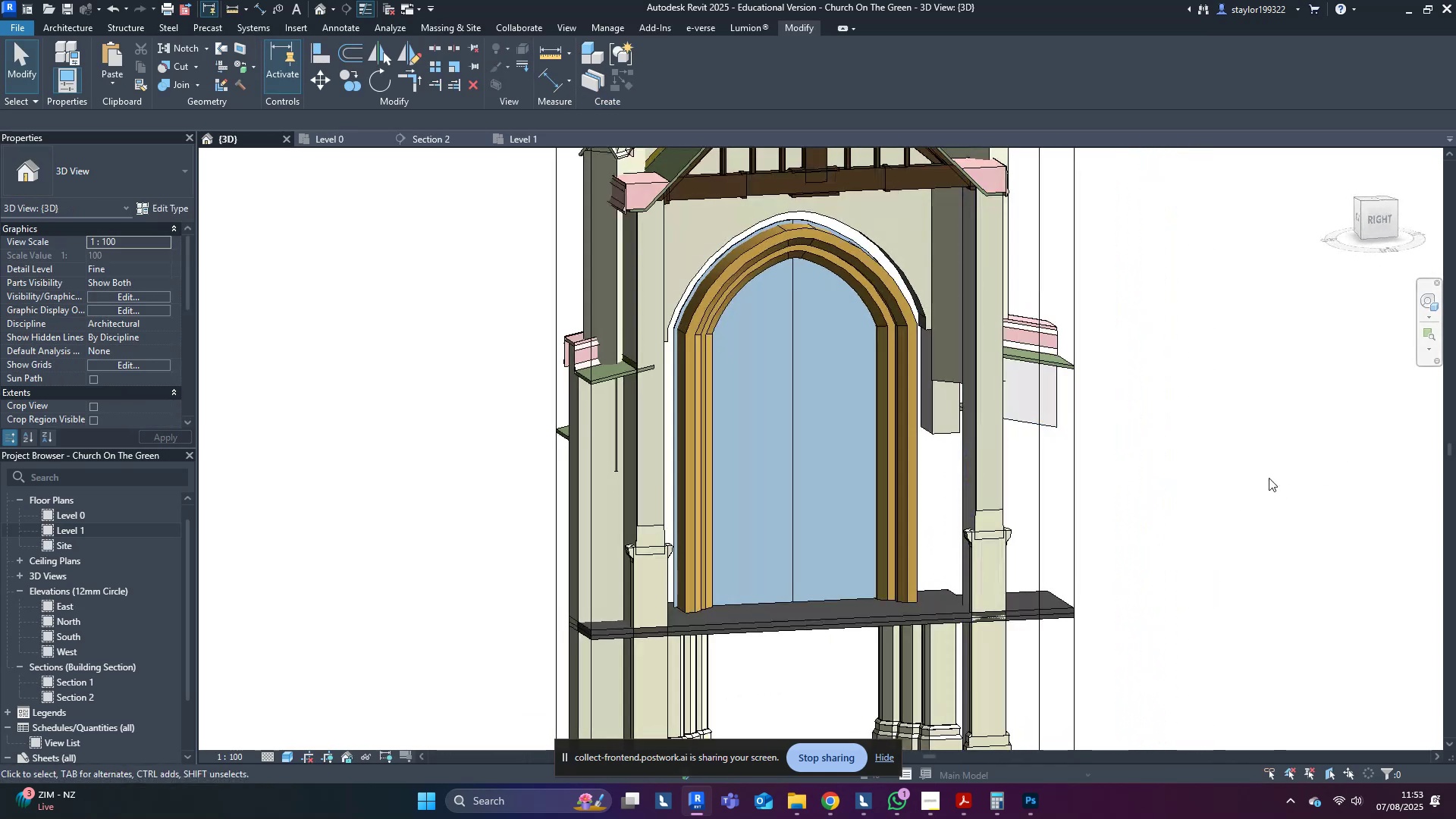 
type(hr)
 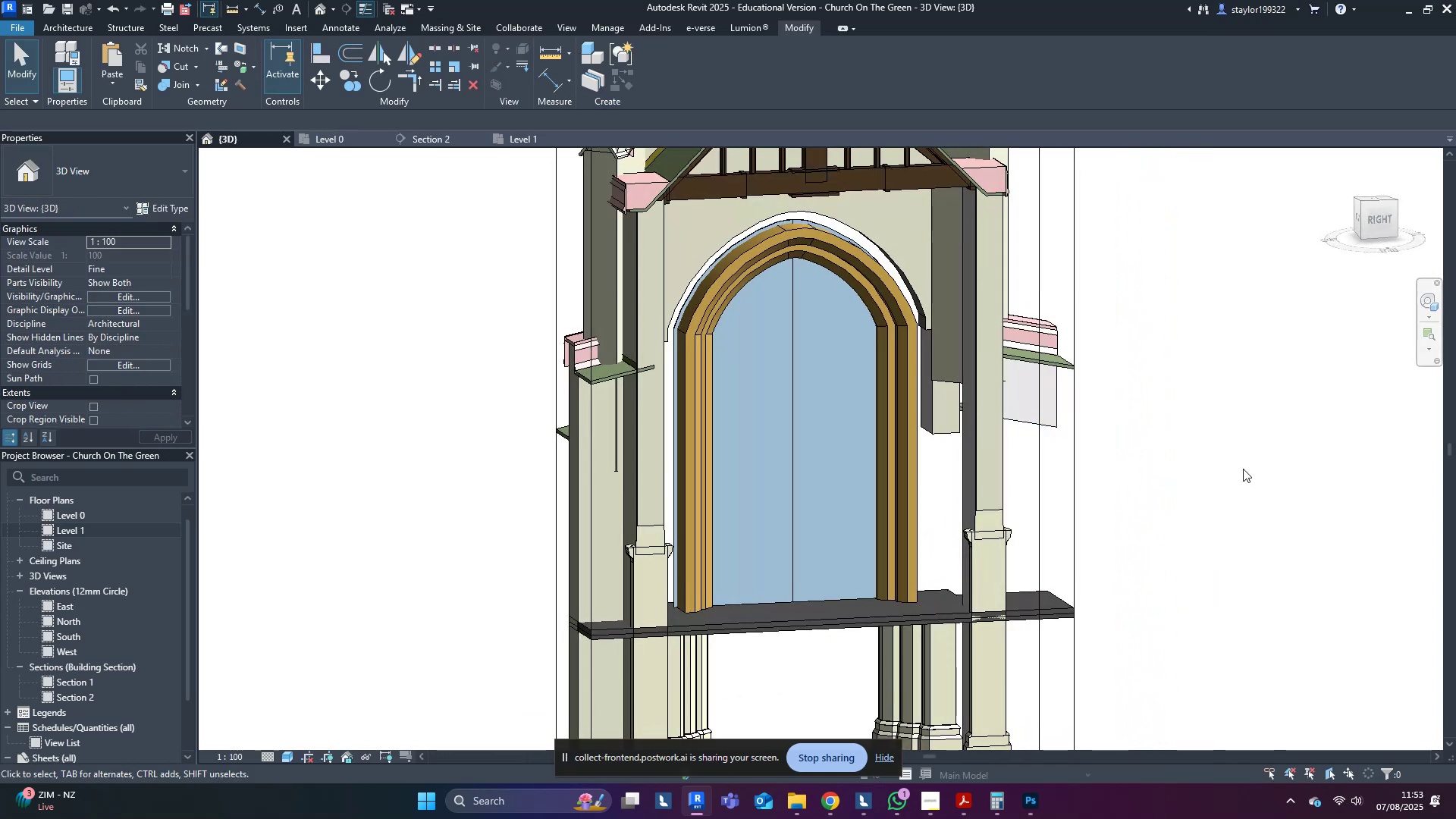 
hold_key(key=ShiftLeft, duration=0.7)
 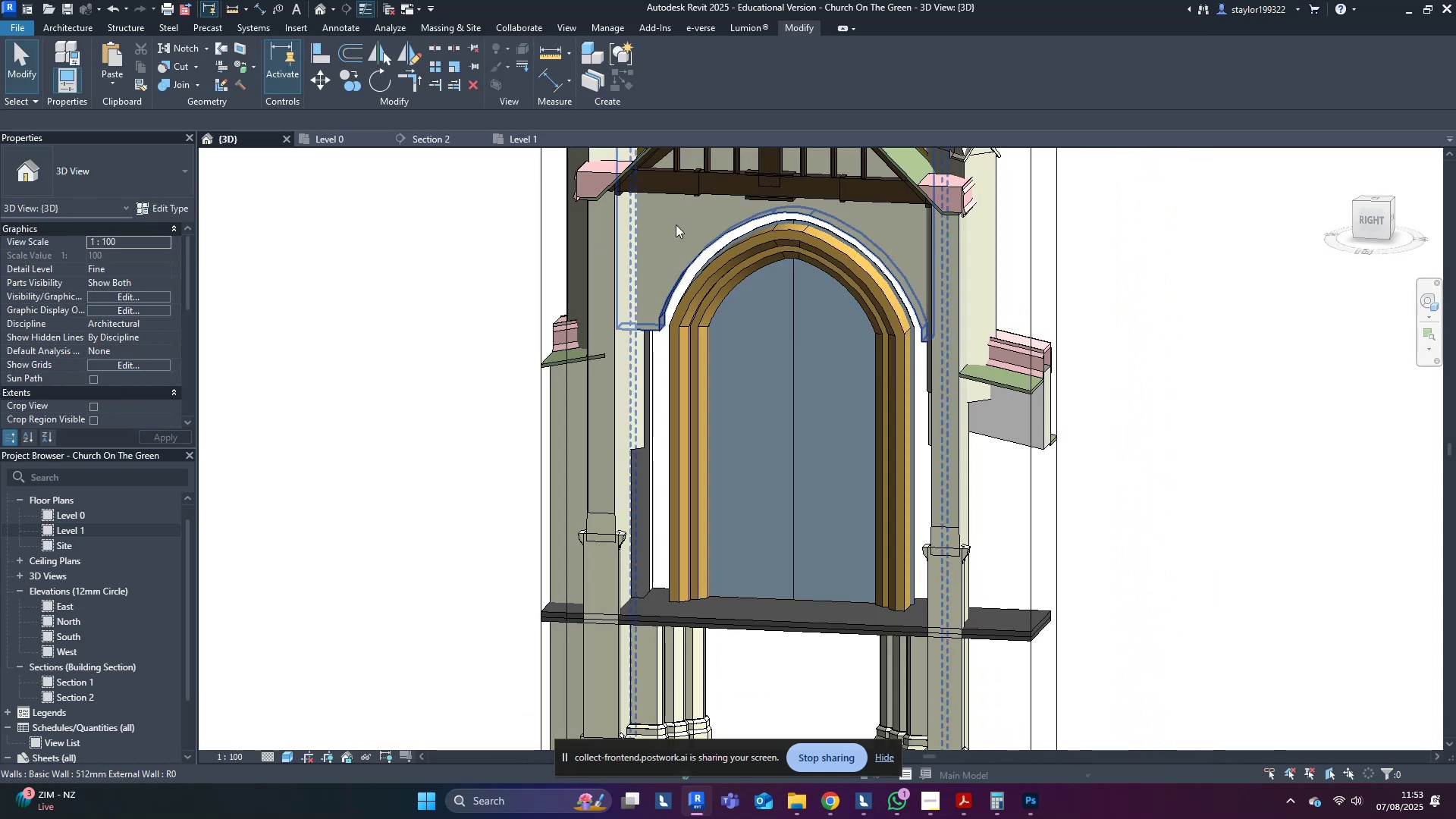 
left_click([676, 225])
 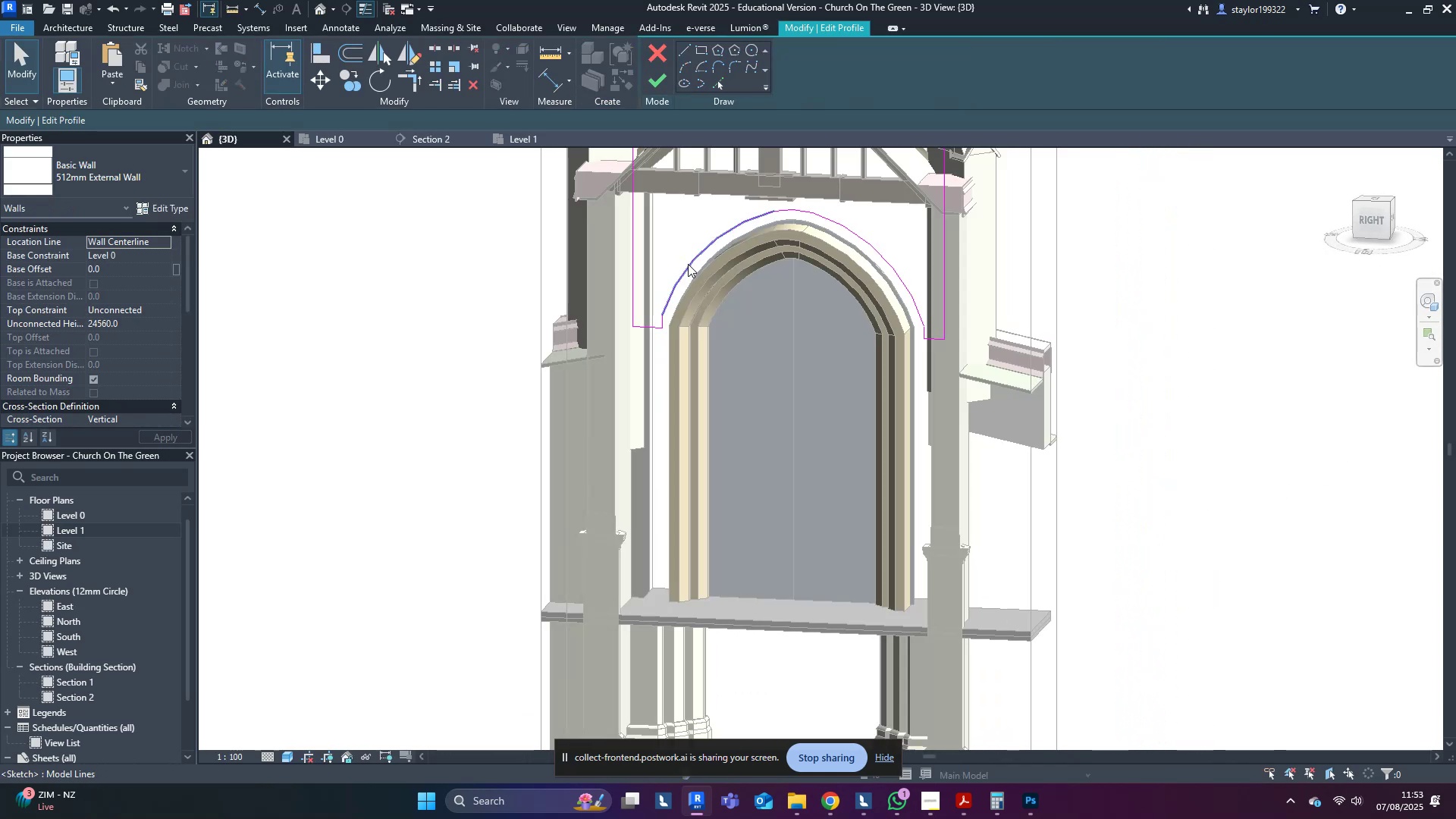 
key(Shift+ShiftLeft)
 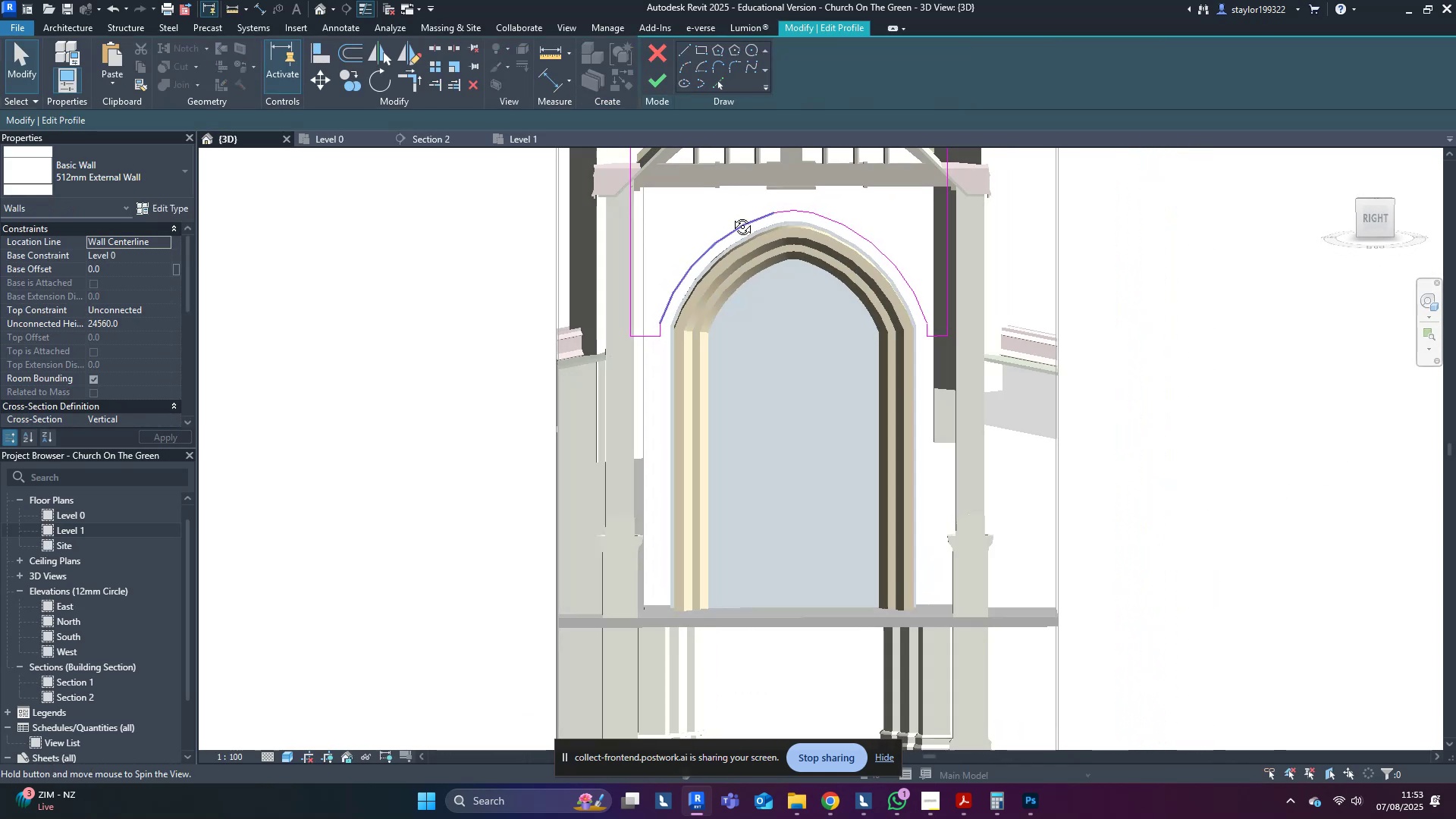 
scroll: coordinate [742, 210], scroll_direction: up, amount: 4.0
 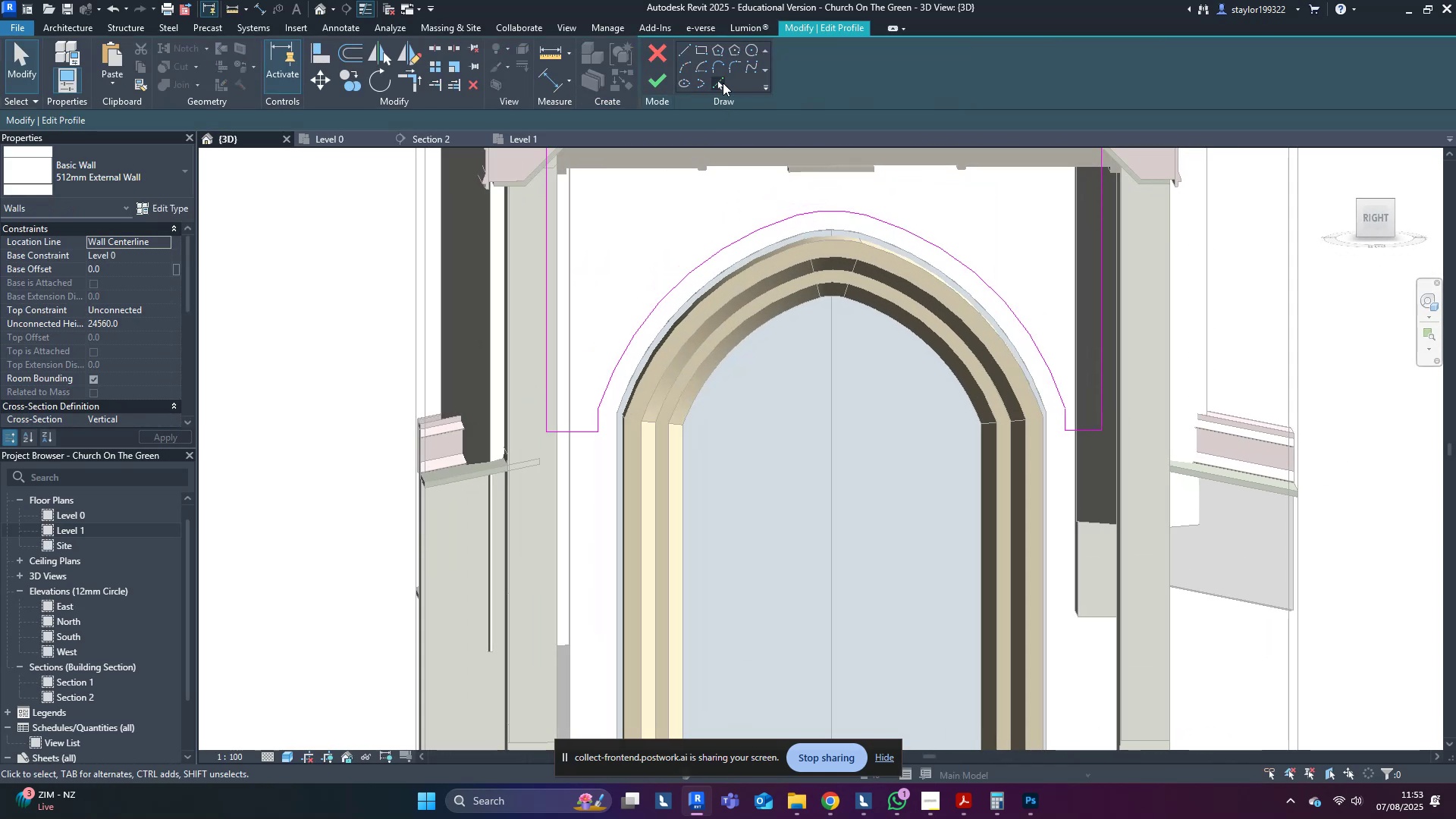 
left_click([723, 77])
 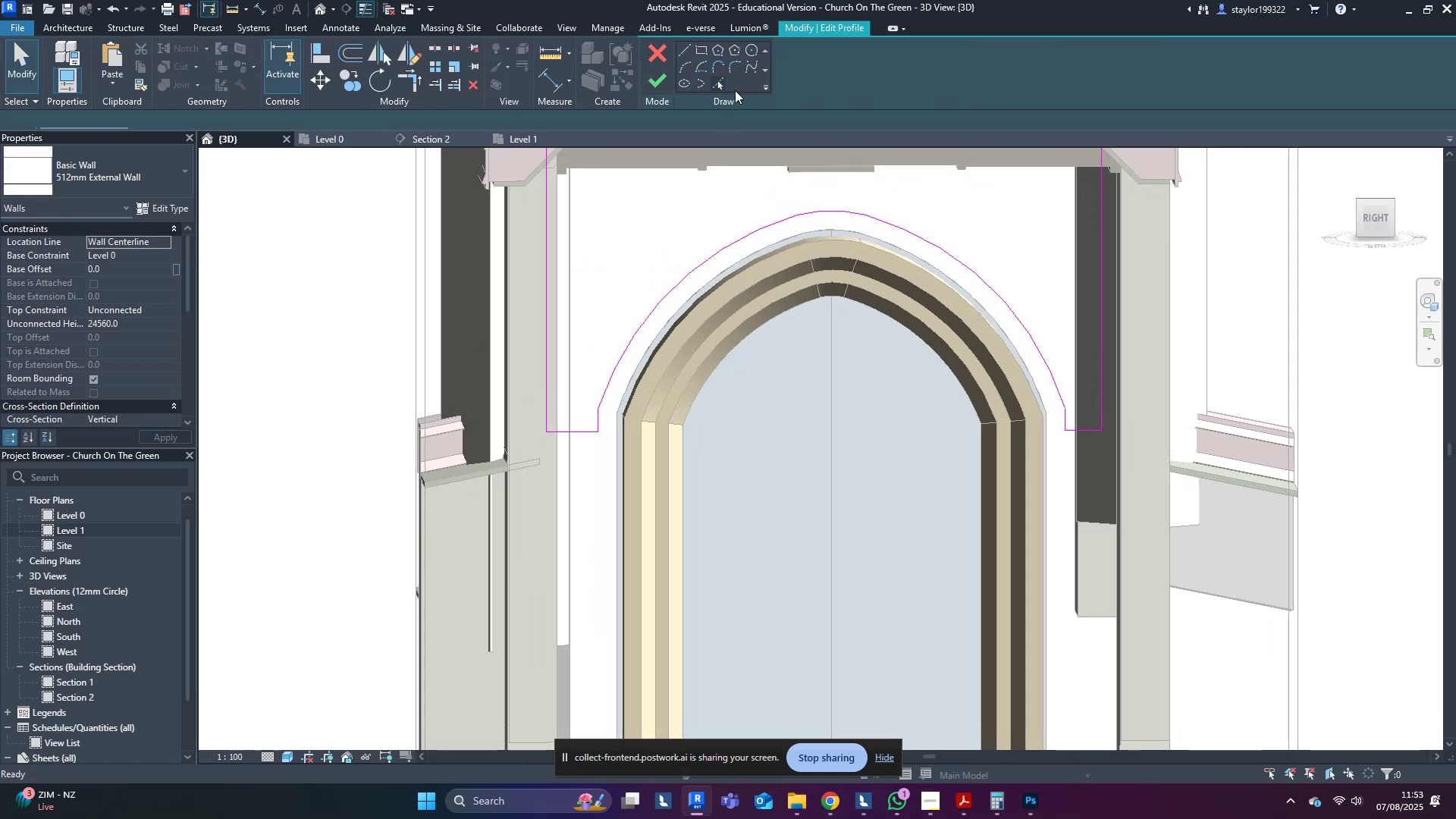 
scroll: coordinate [836, 240], scroll_direction: up, amount: 3.0
 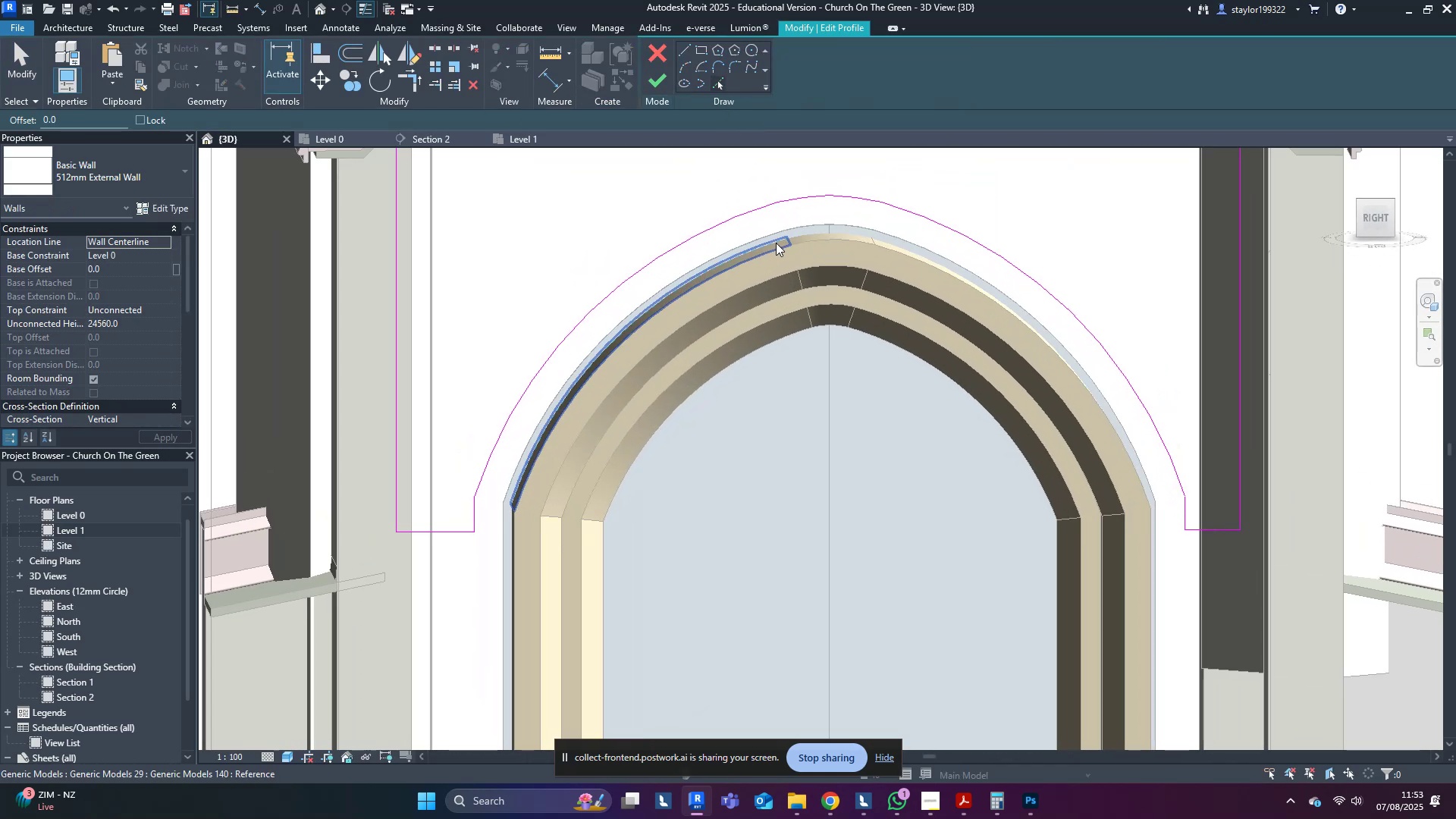 
left_click([776, 243])
 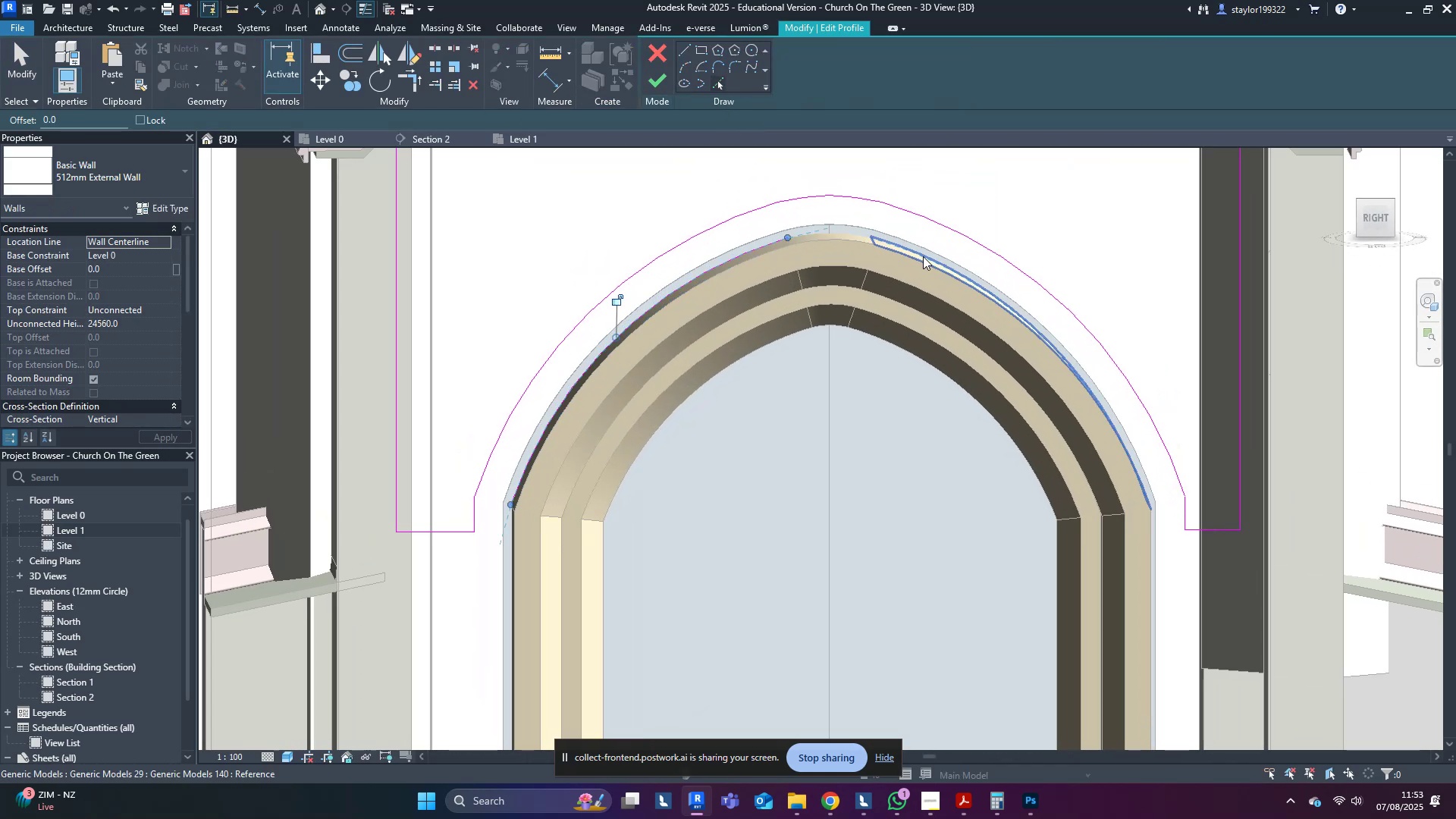 
left_click([923, 256])
 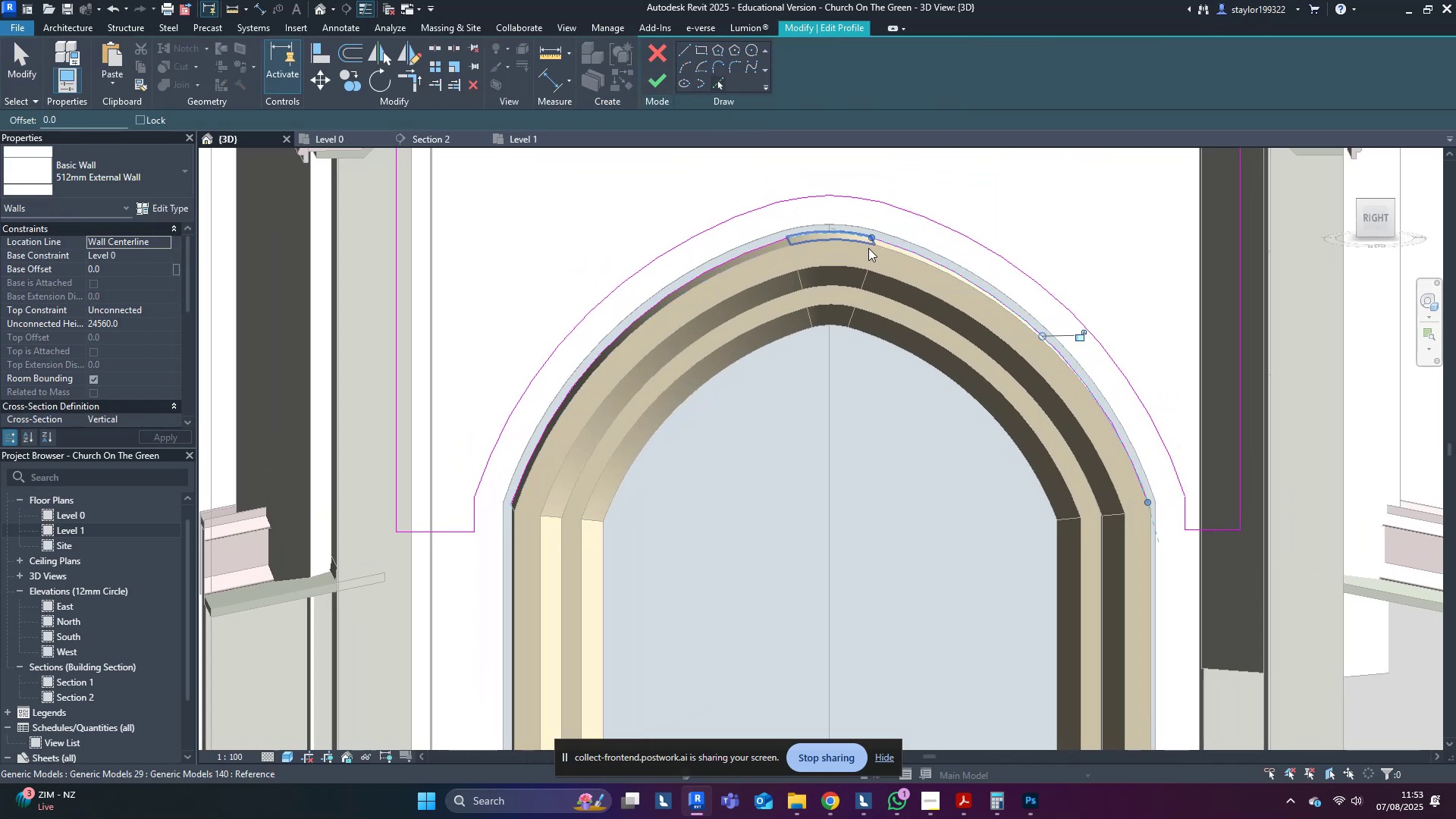 
left_click([868, 248])
 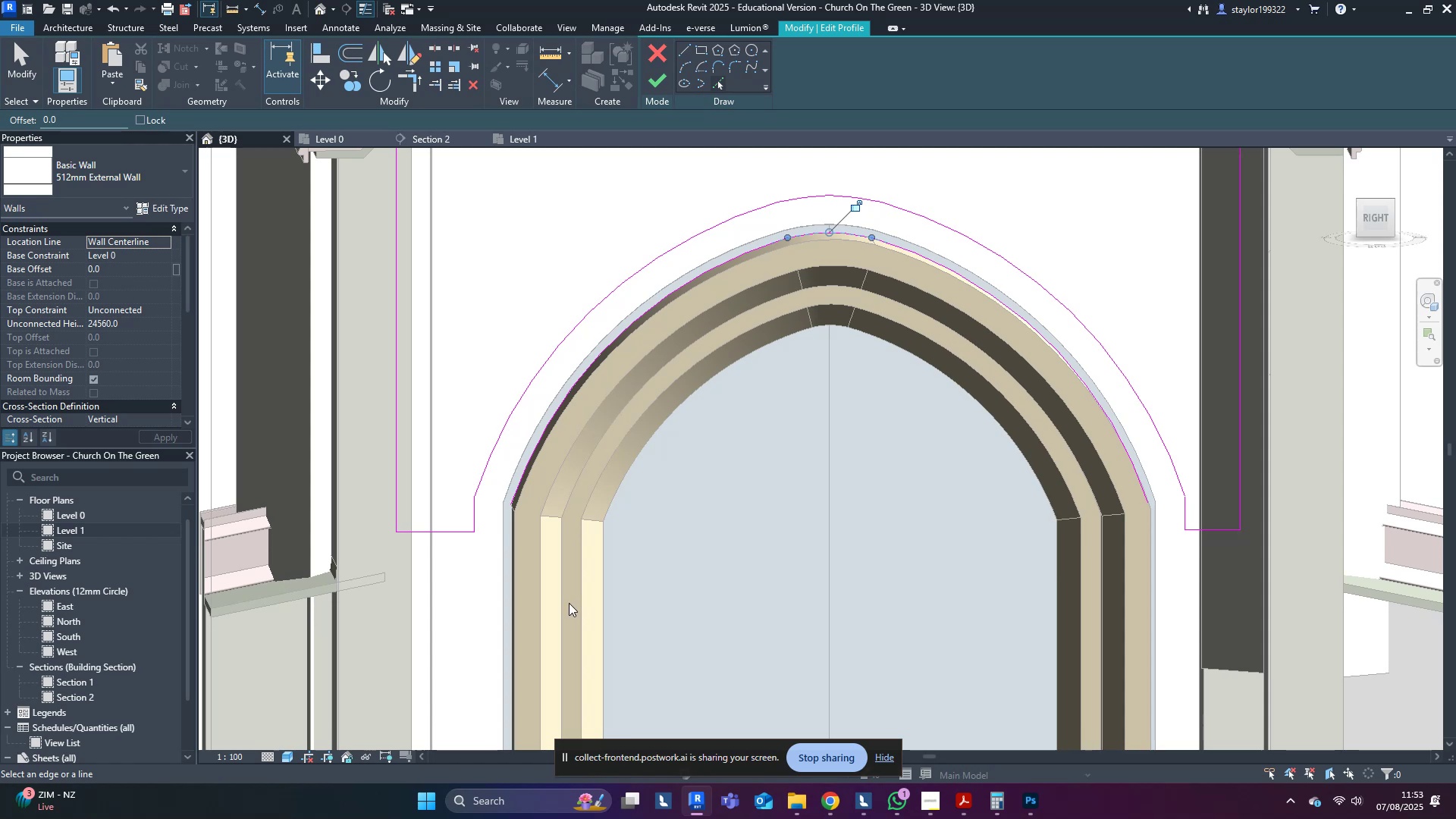 
middle_click([568, 604])
 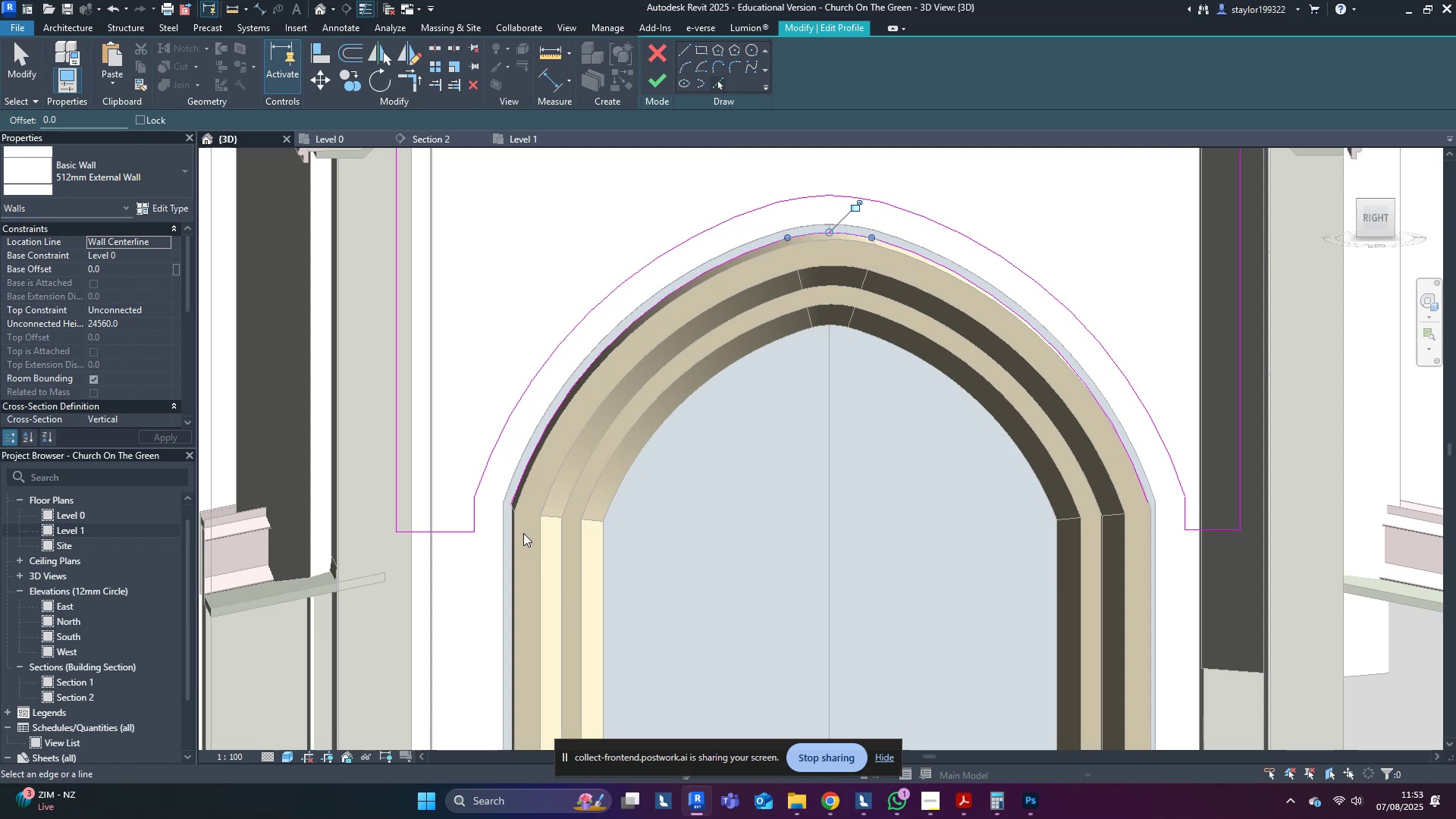 
left_click([519, 533])
 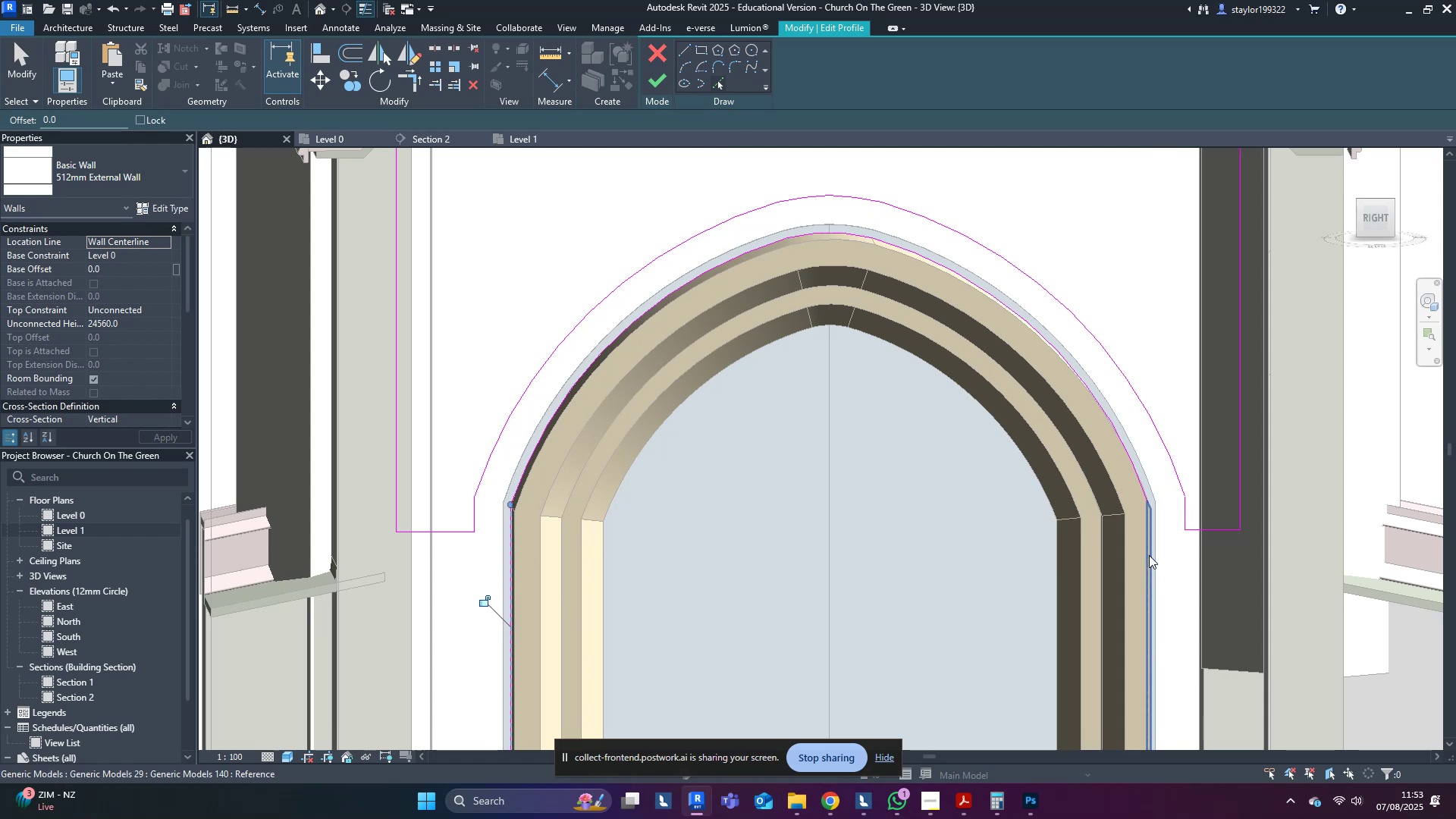 
left_click([1149, 555])
 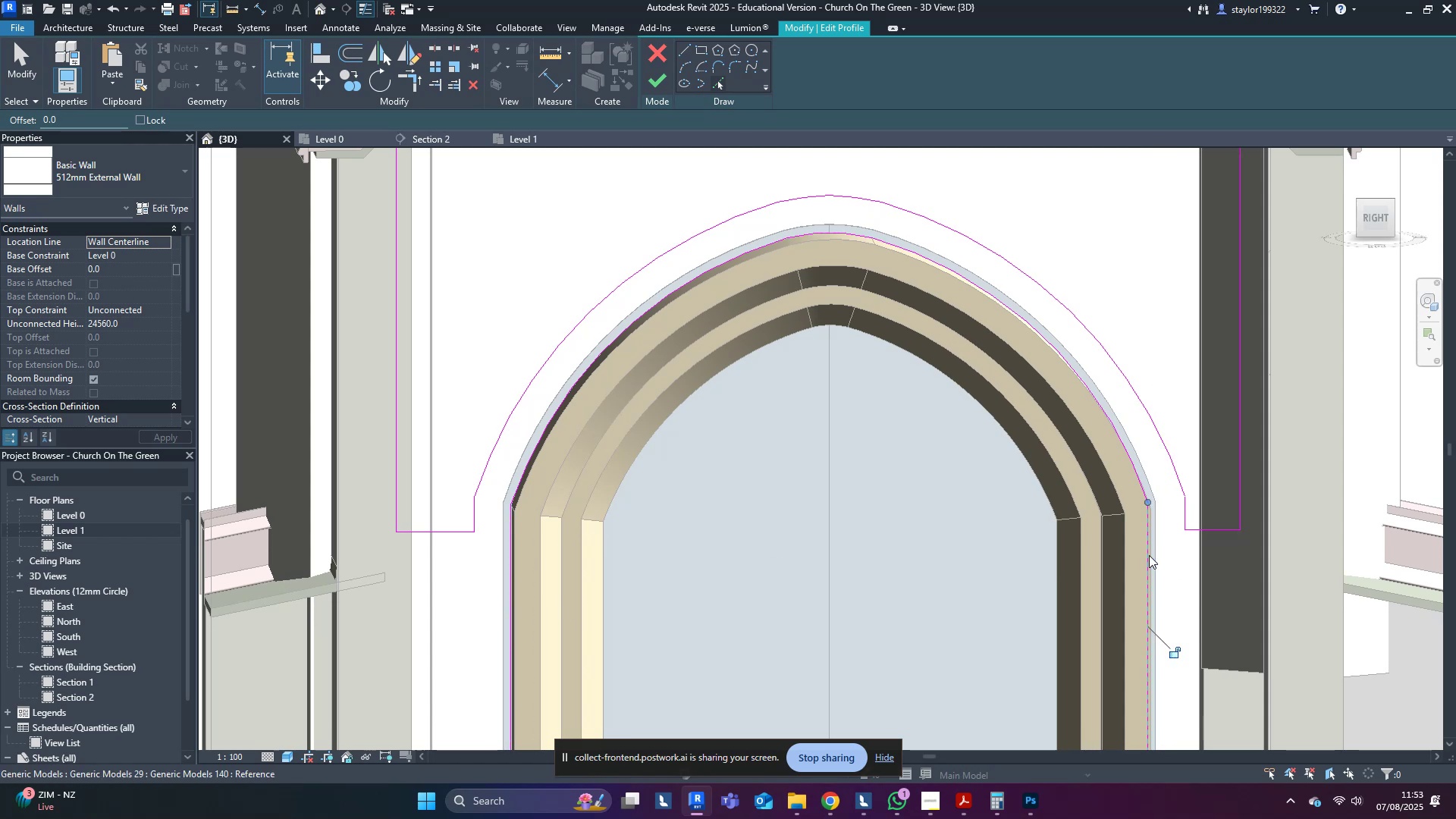 
type(tr)
 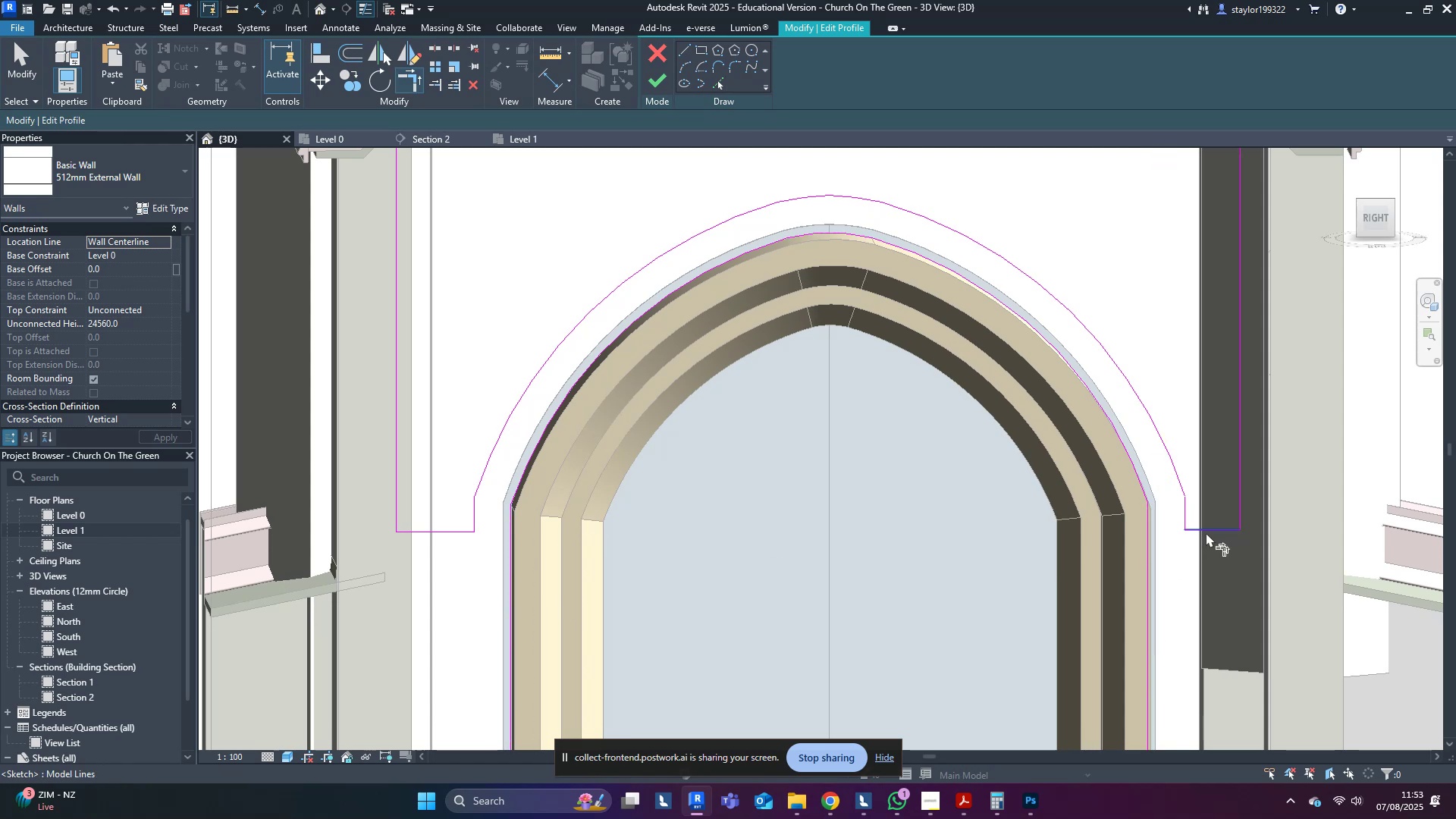 
left_click([1207, 532])
 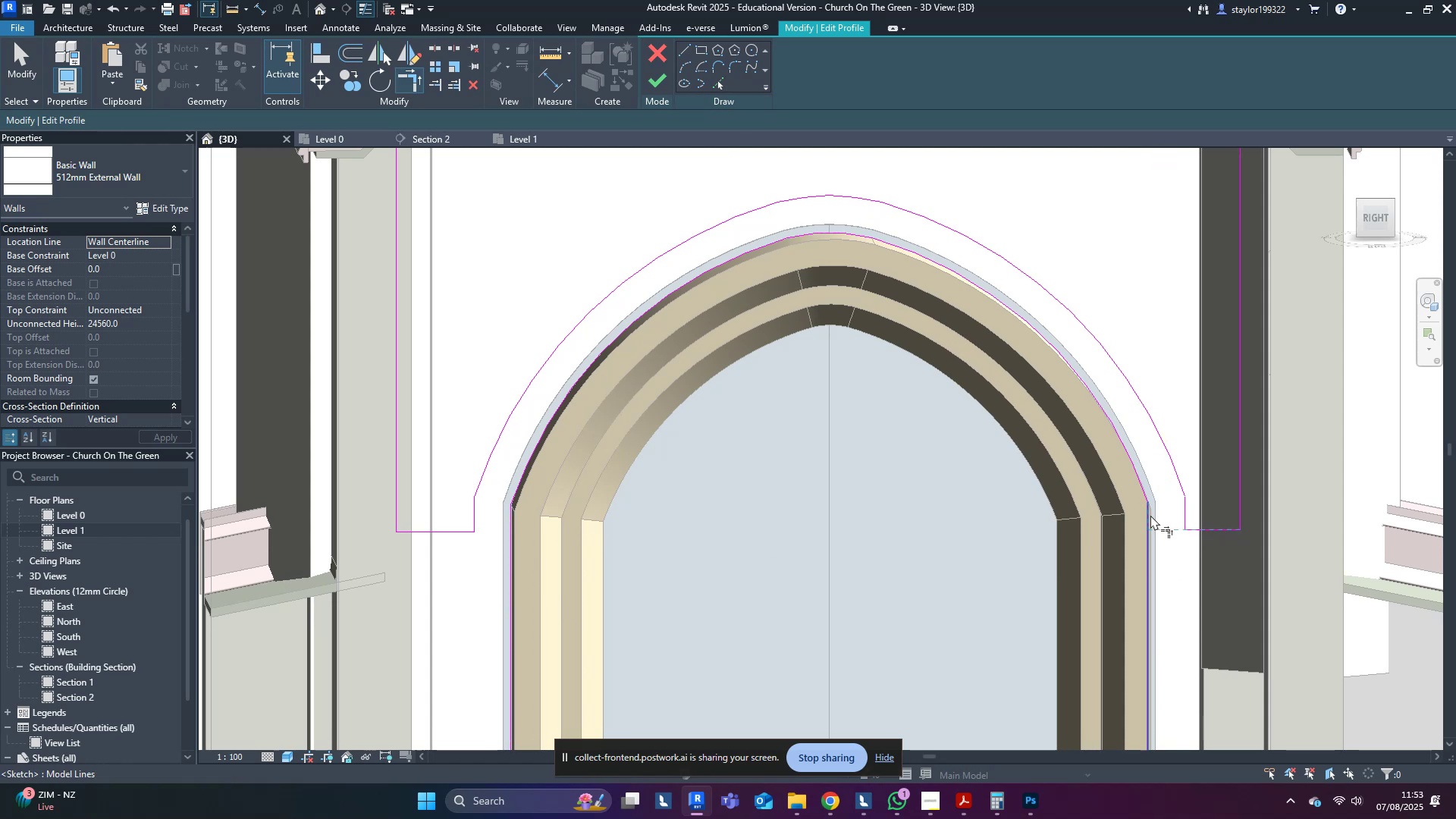 
left_click([1150, 514])
 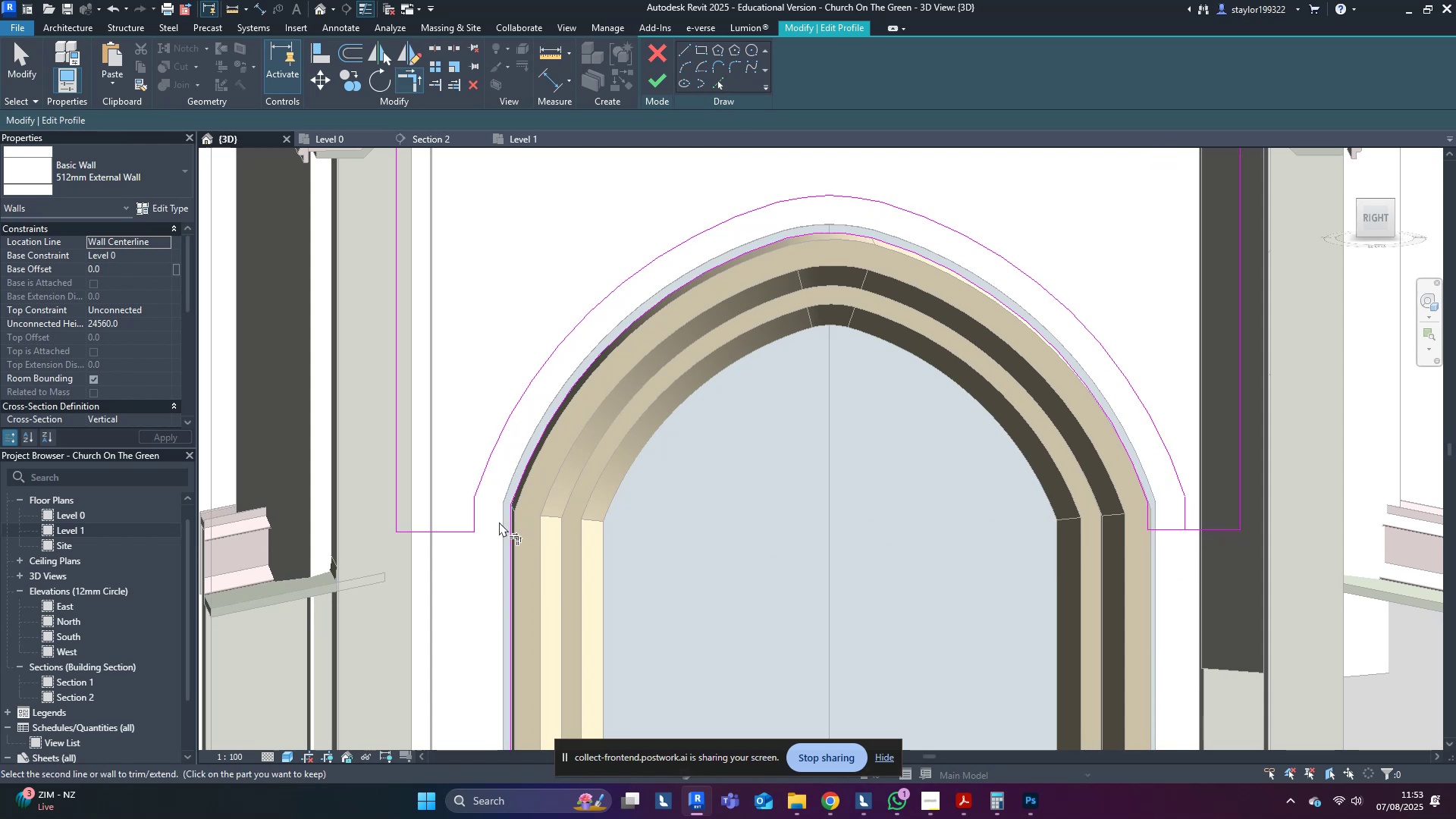 
double_click([451, 531])
 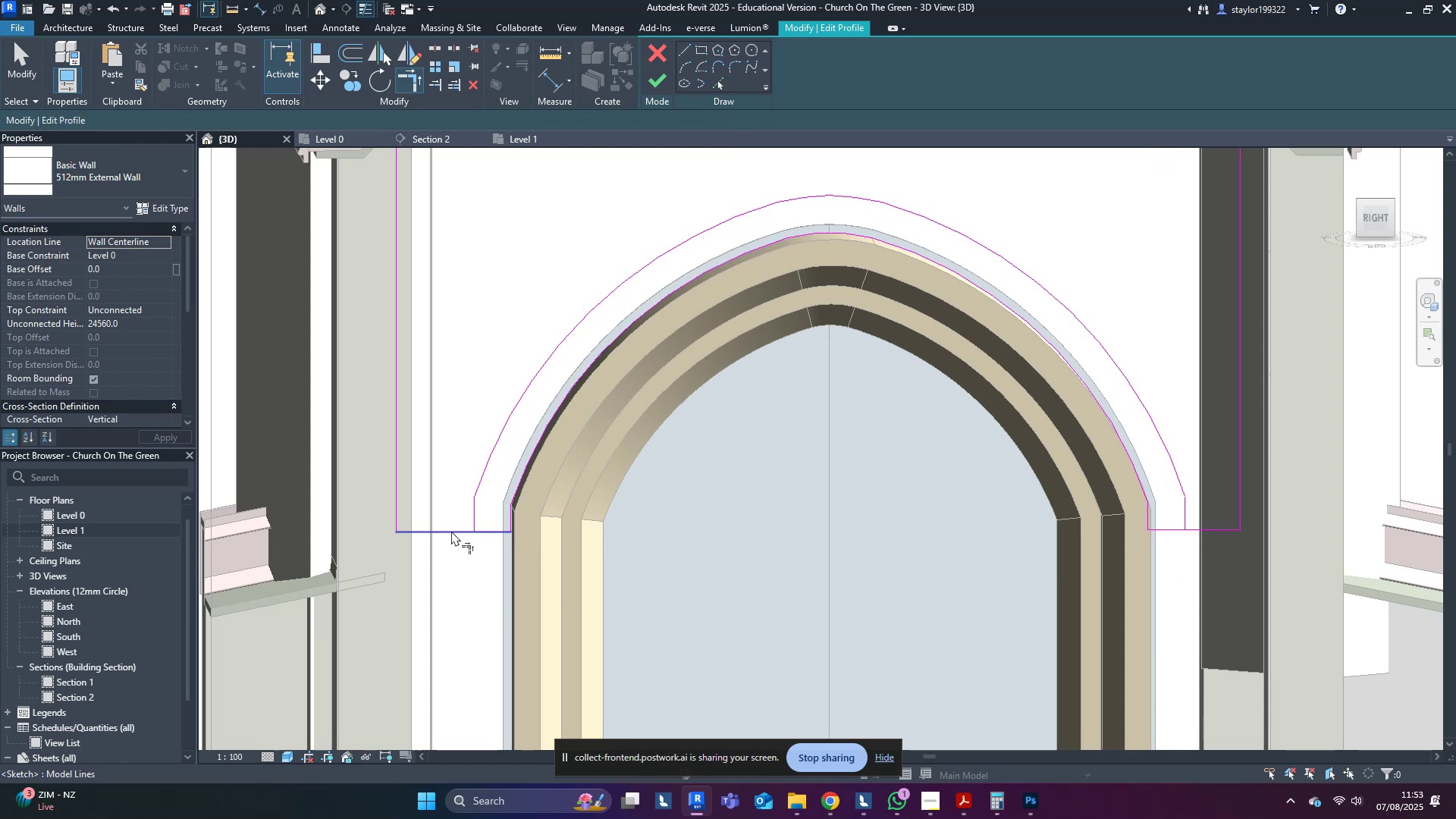 
type(md[Delete][Delete][Delete]al)
 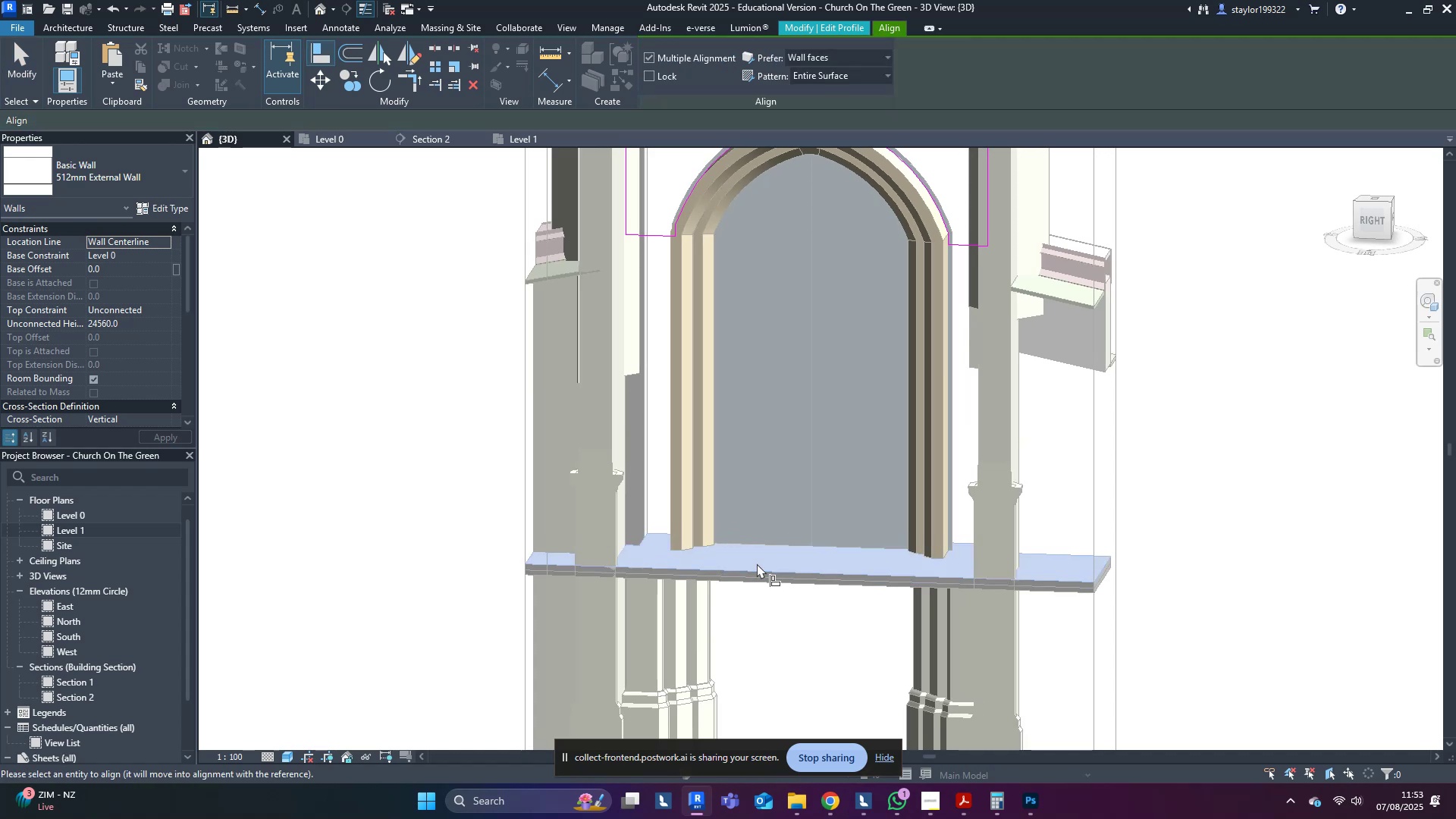 
left_click_drag(start_coordinate=[1215, 465], to_coordinate=[1175, 519])
 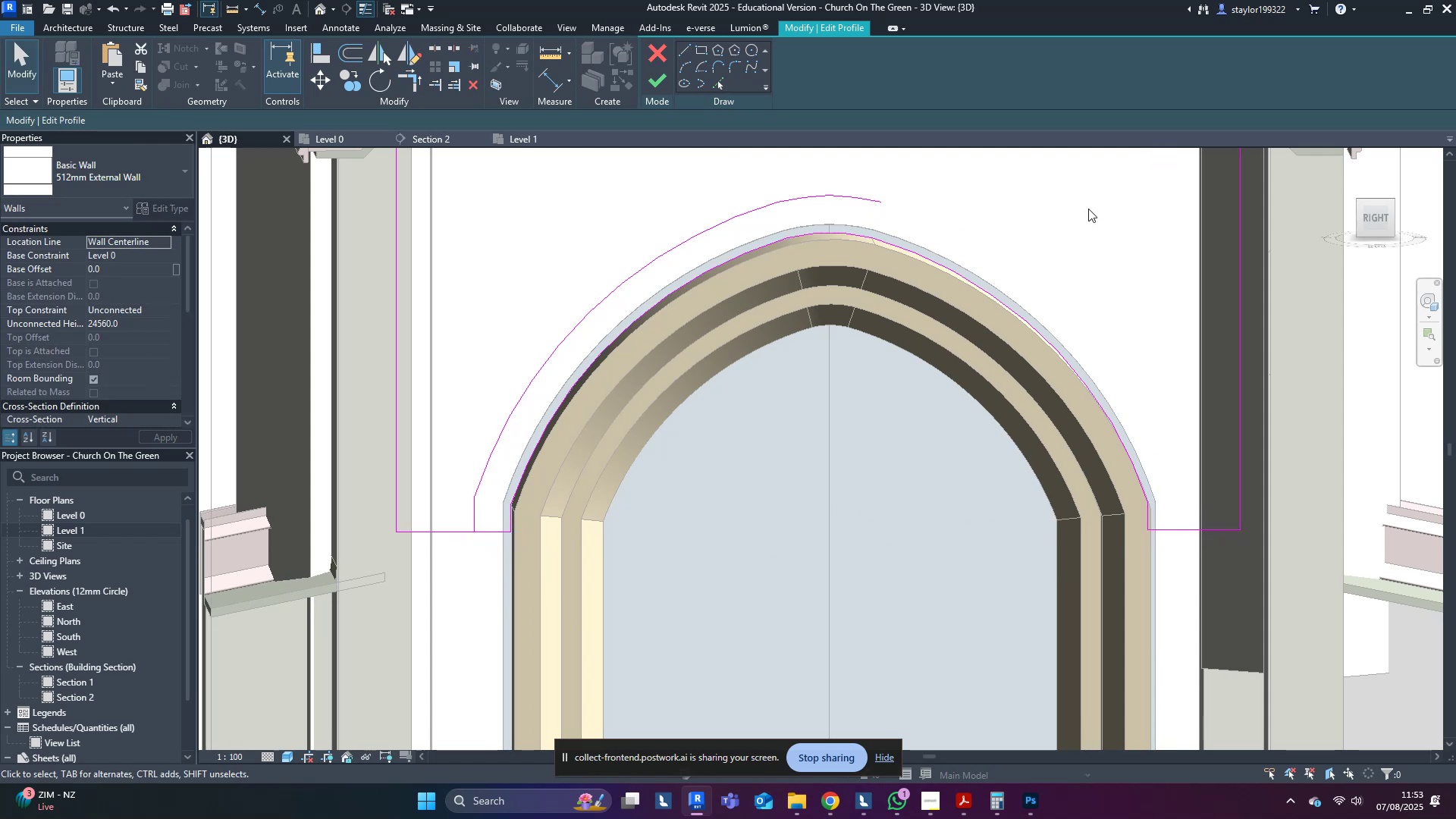 
left_click_drag(start_coordinate=[1037, 183], to_coordinate=[767, 212])
 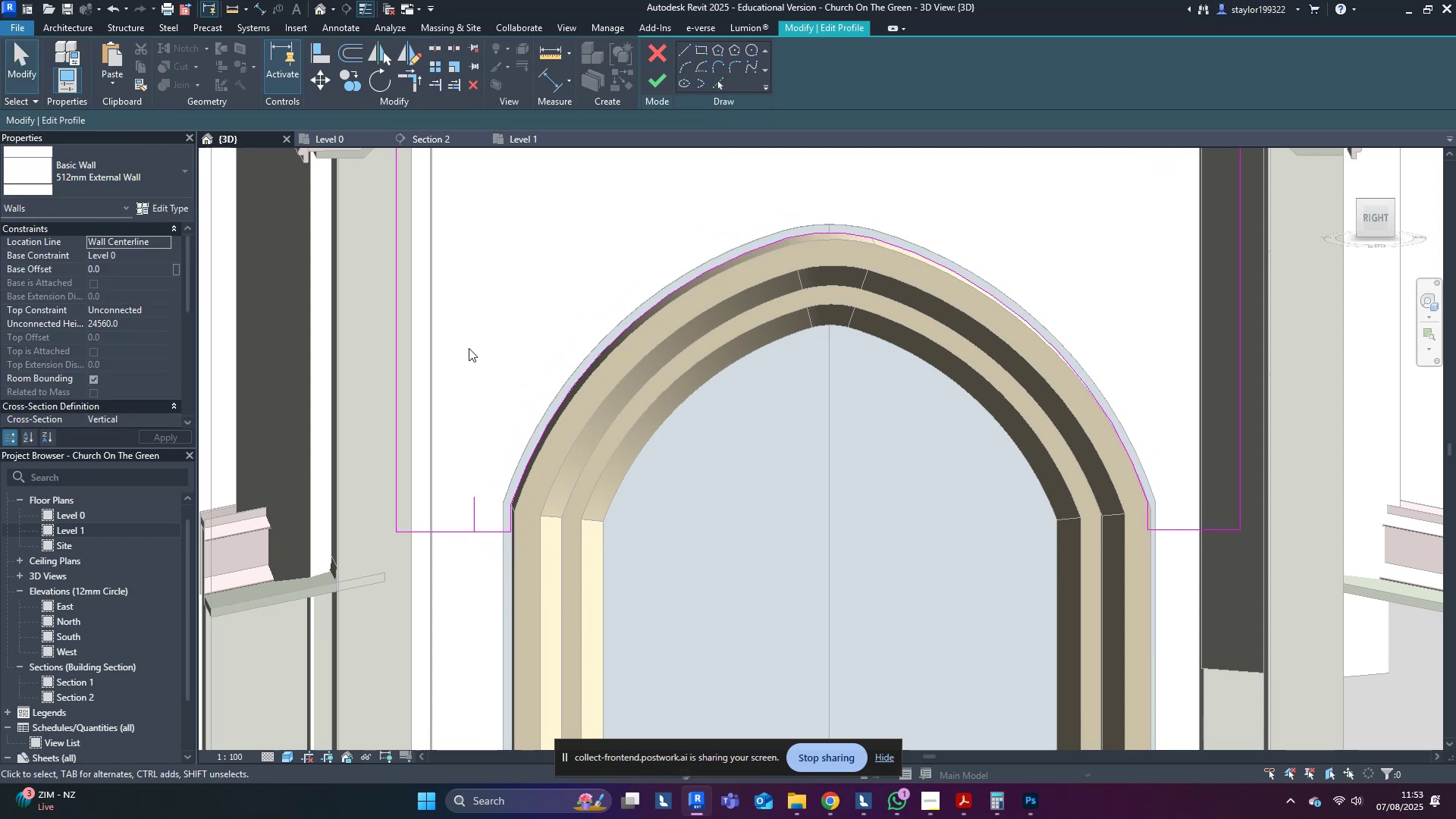 
left_click_drag(start_coordinate=[460, 462], to_coordinate=[480, 570])
 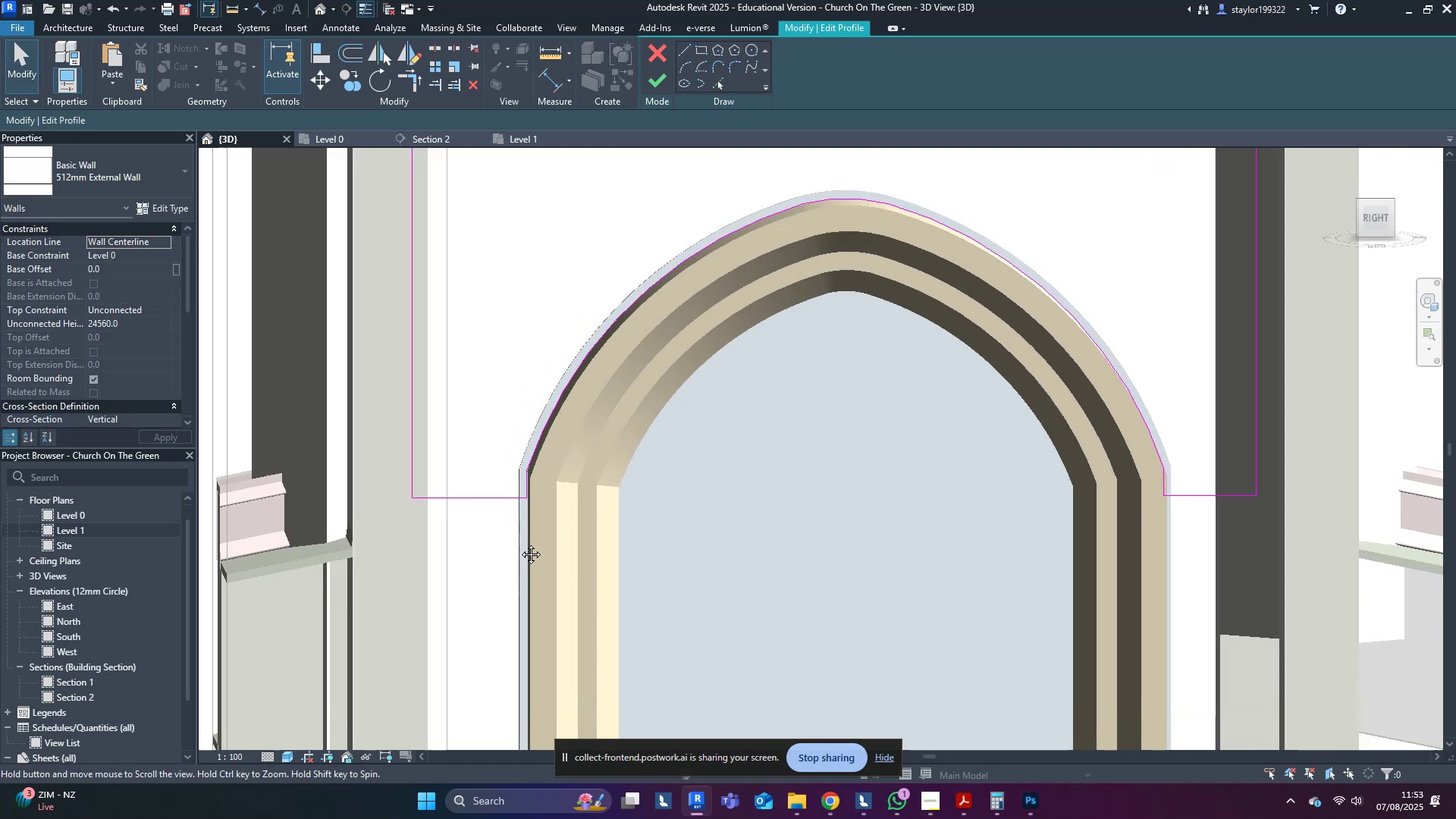 
scroll: coordinate [754, 436], scroll_direction: down, amount: 10.0
 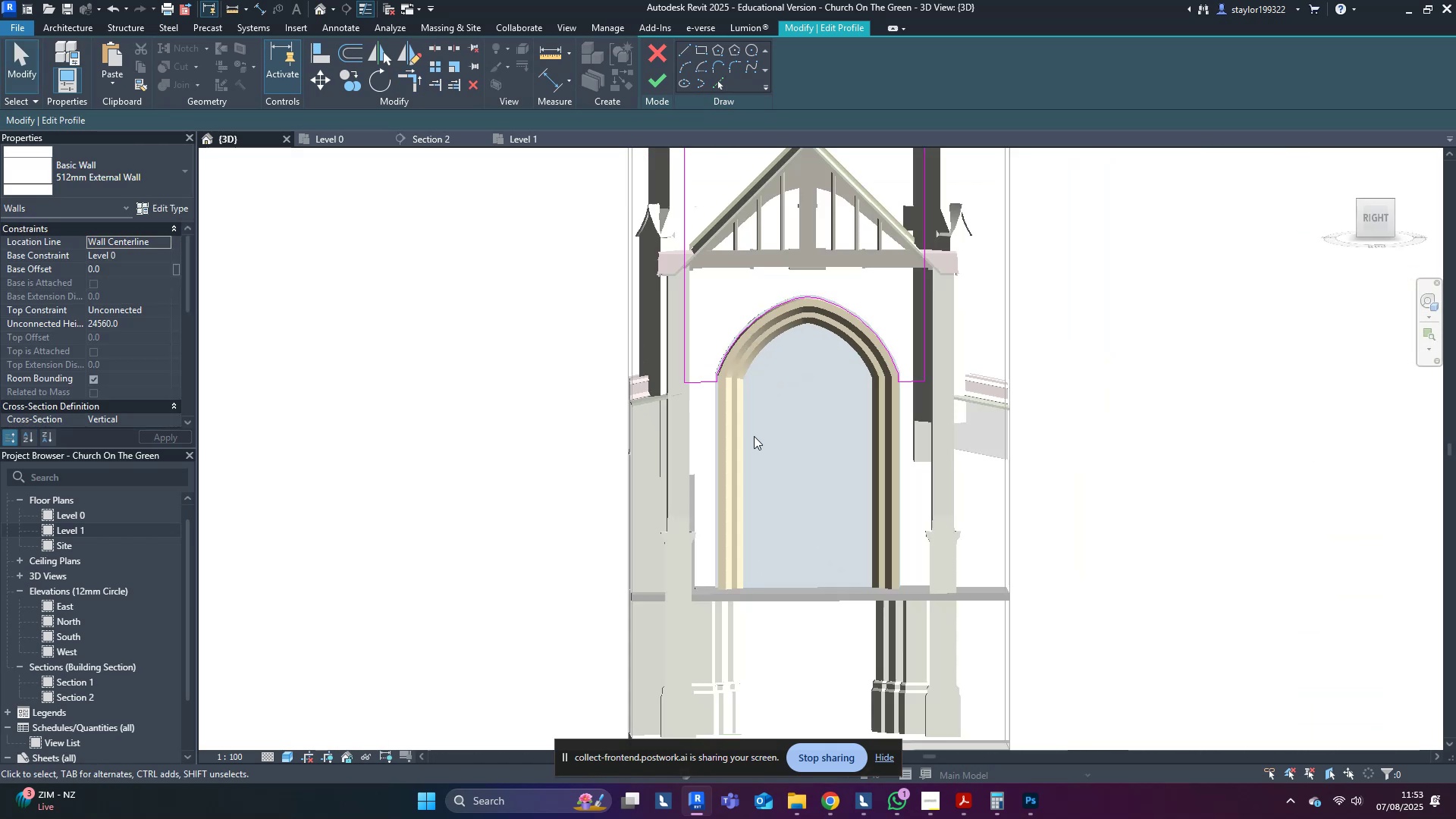 
scroll: coordinate [786, 581], scroll_direction: up, amount: 4.0
 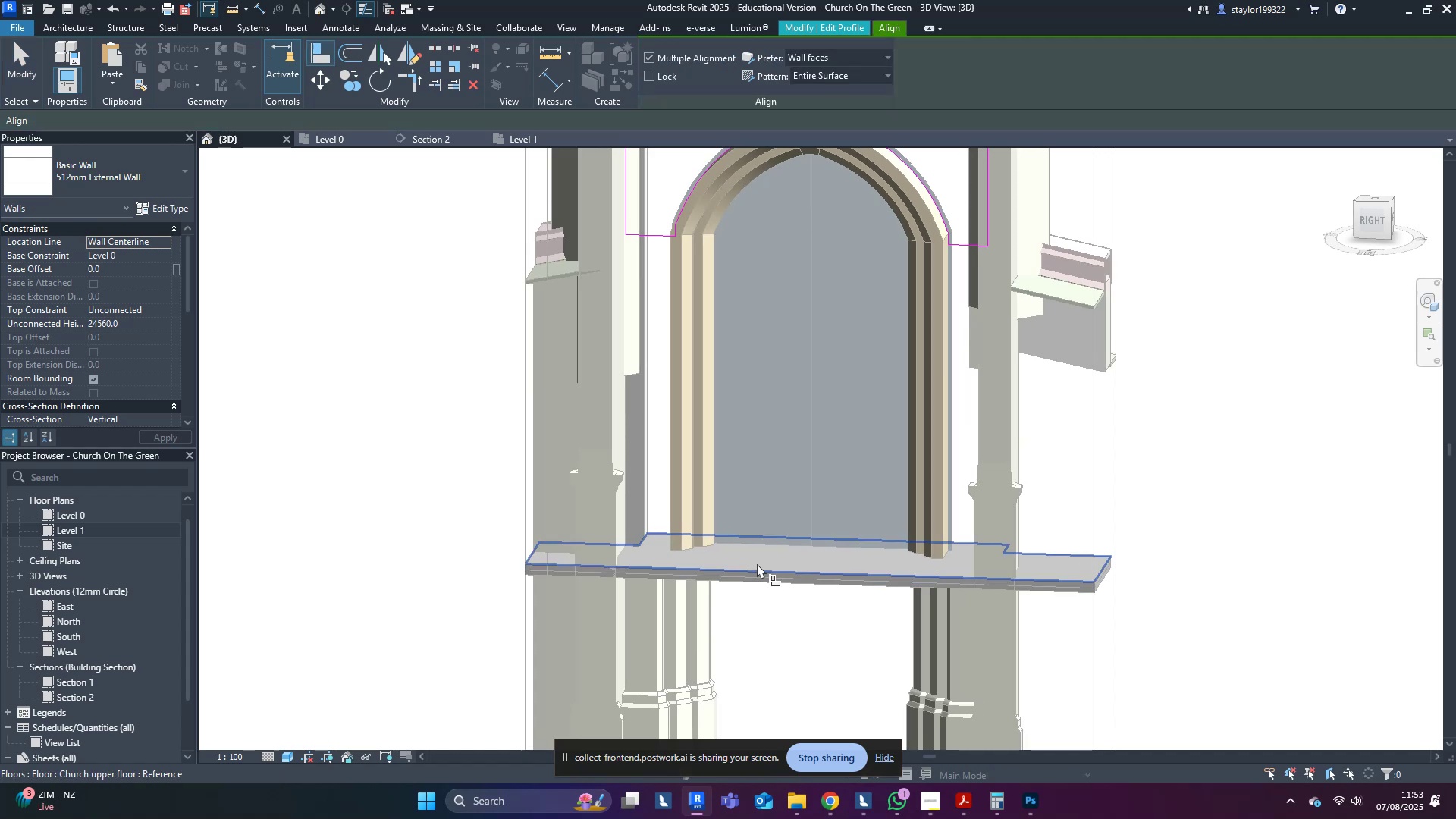 
left_click([757, 563])
 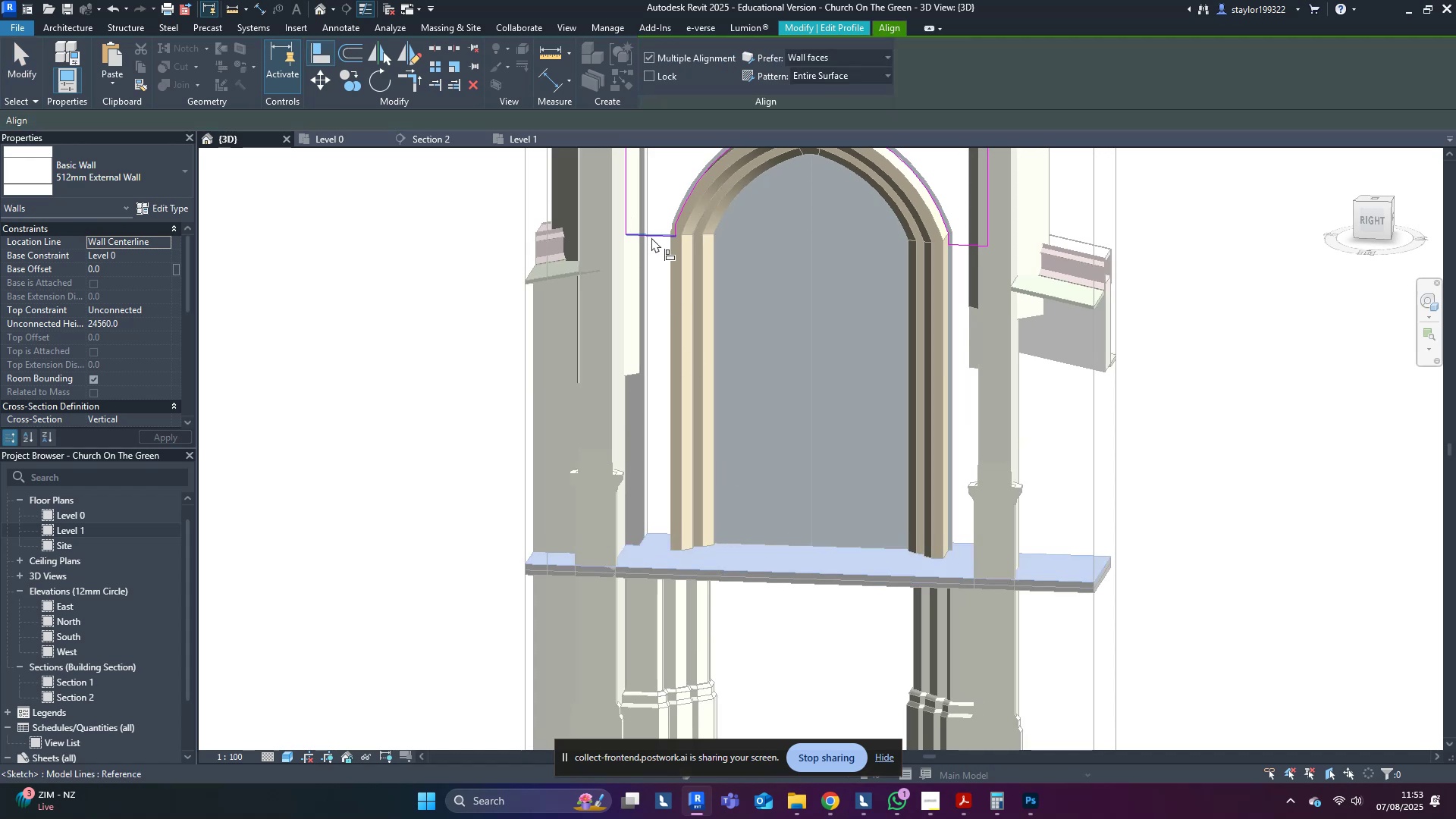 
left_click([653, 237])
 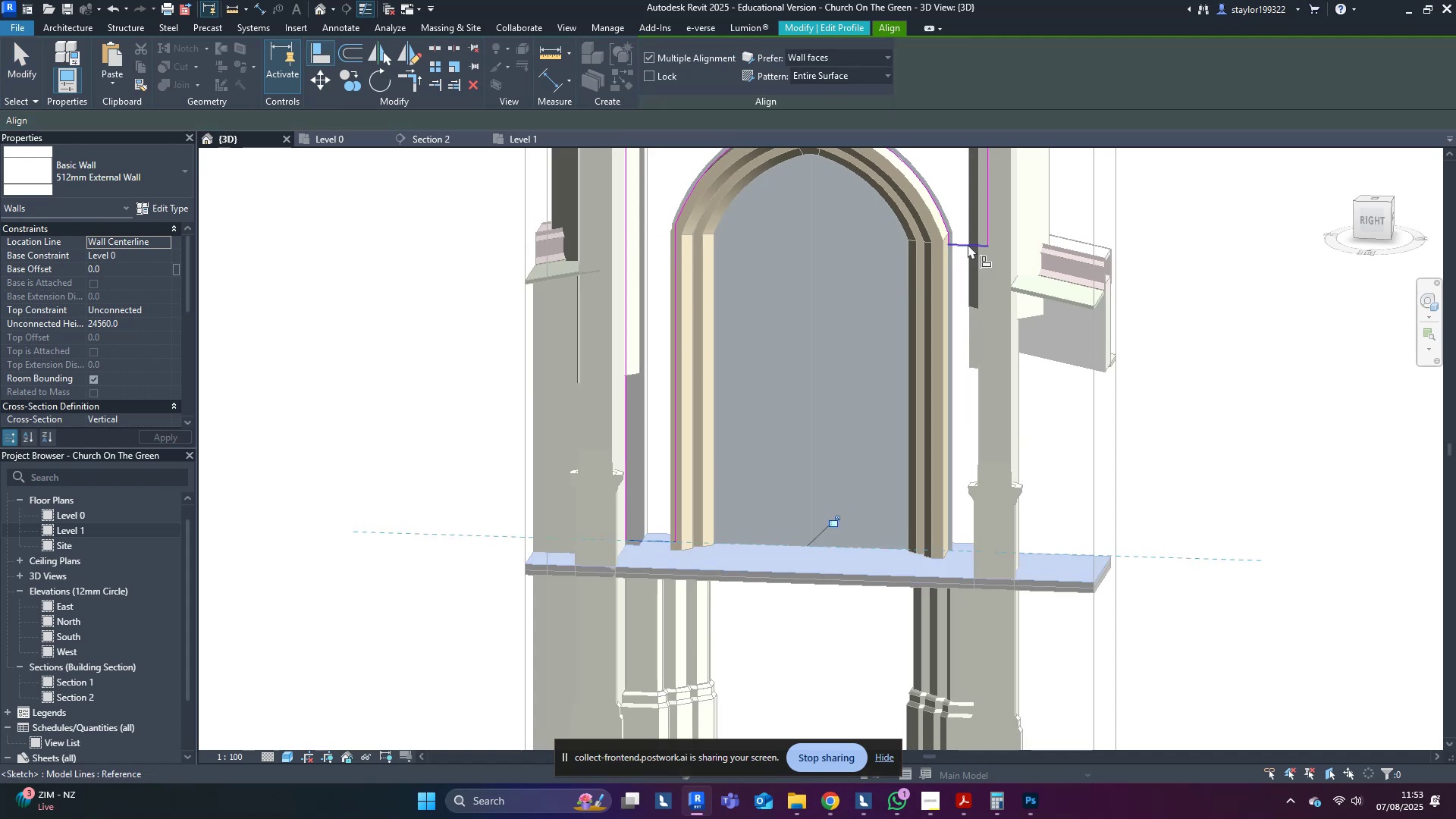 
left_click([969, 245])
 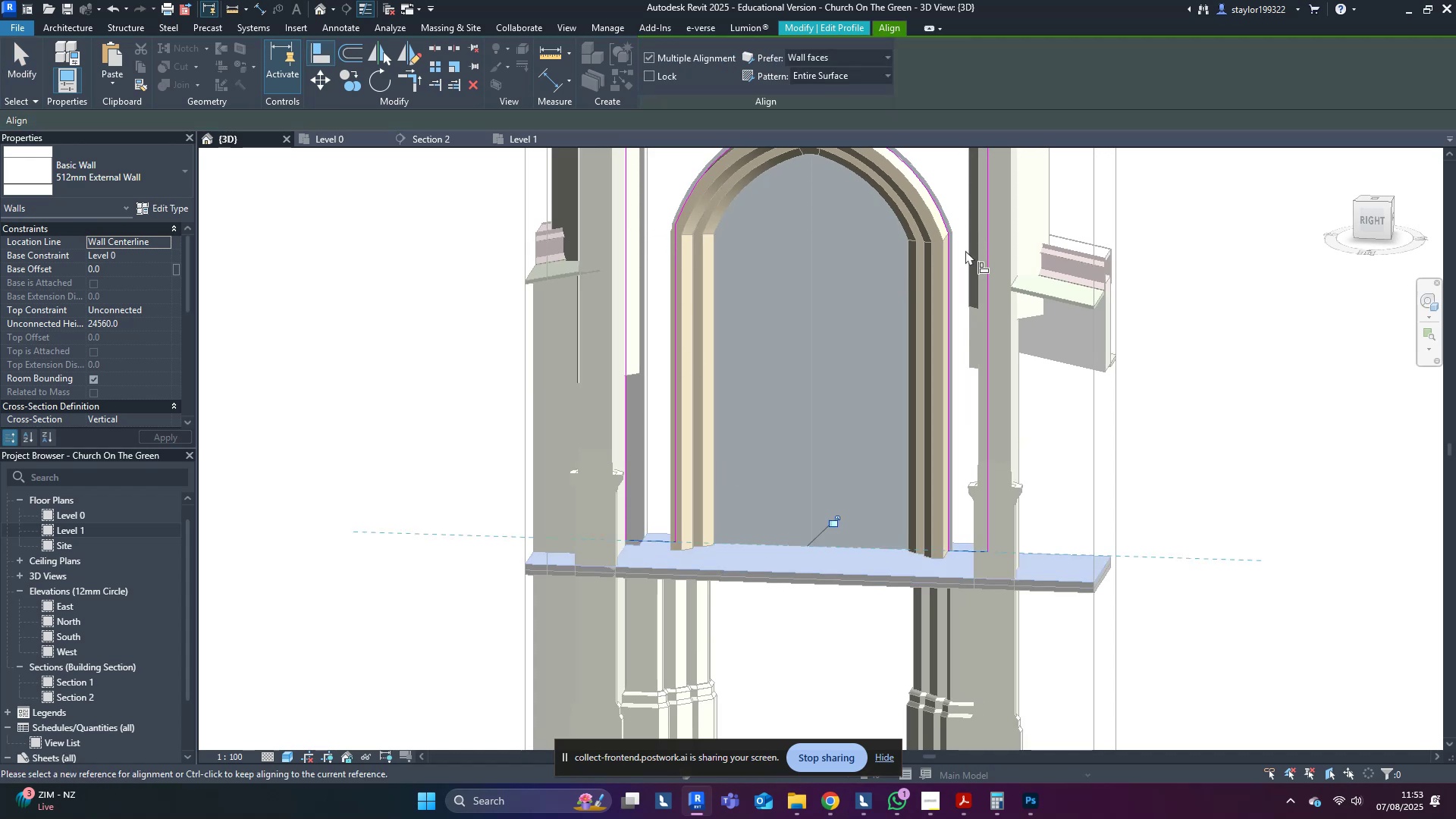 
key(Escape)
 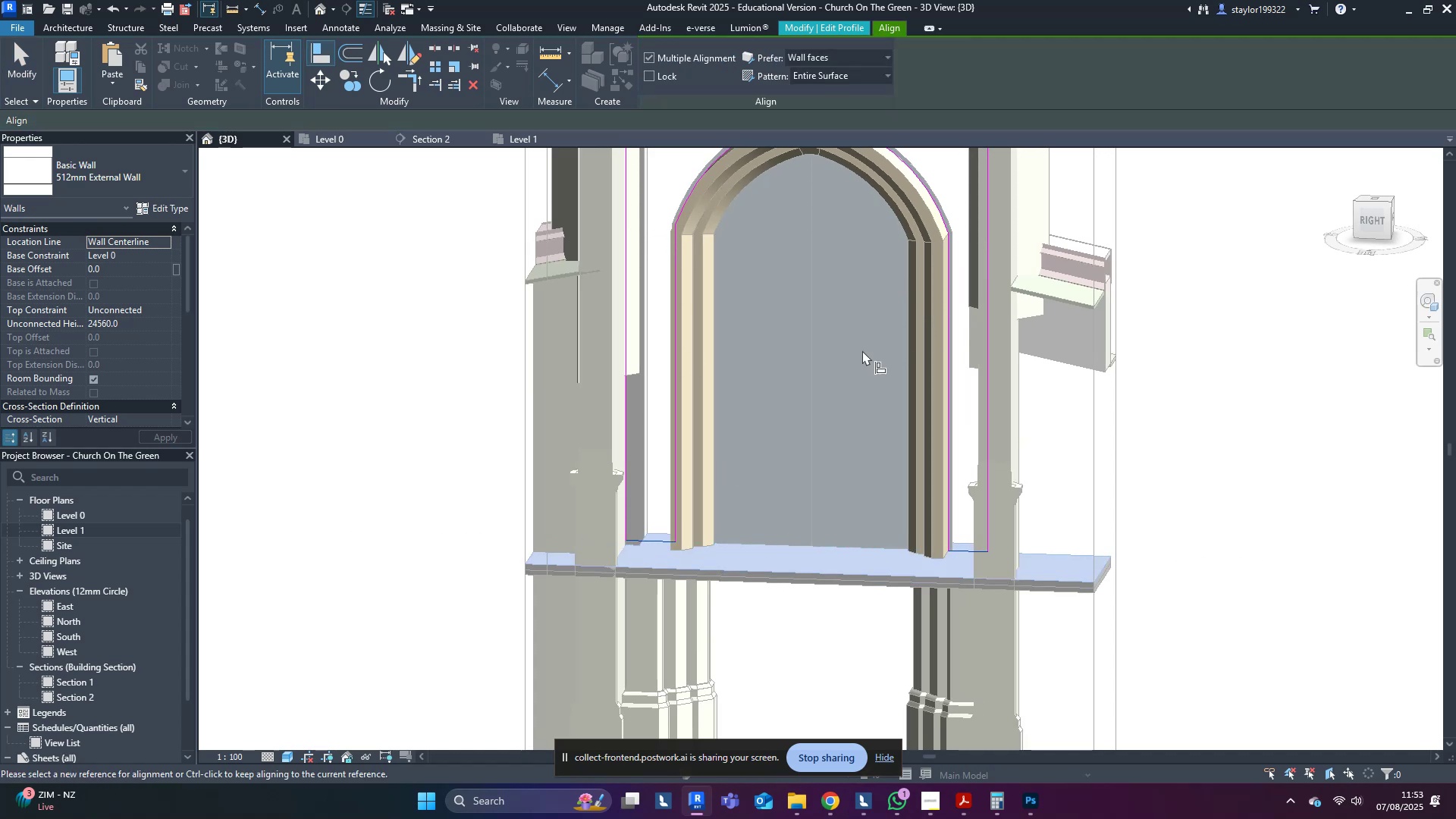 
hold_key(key=Escape, duration=0.39)
 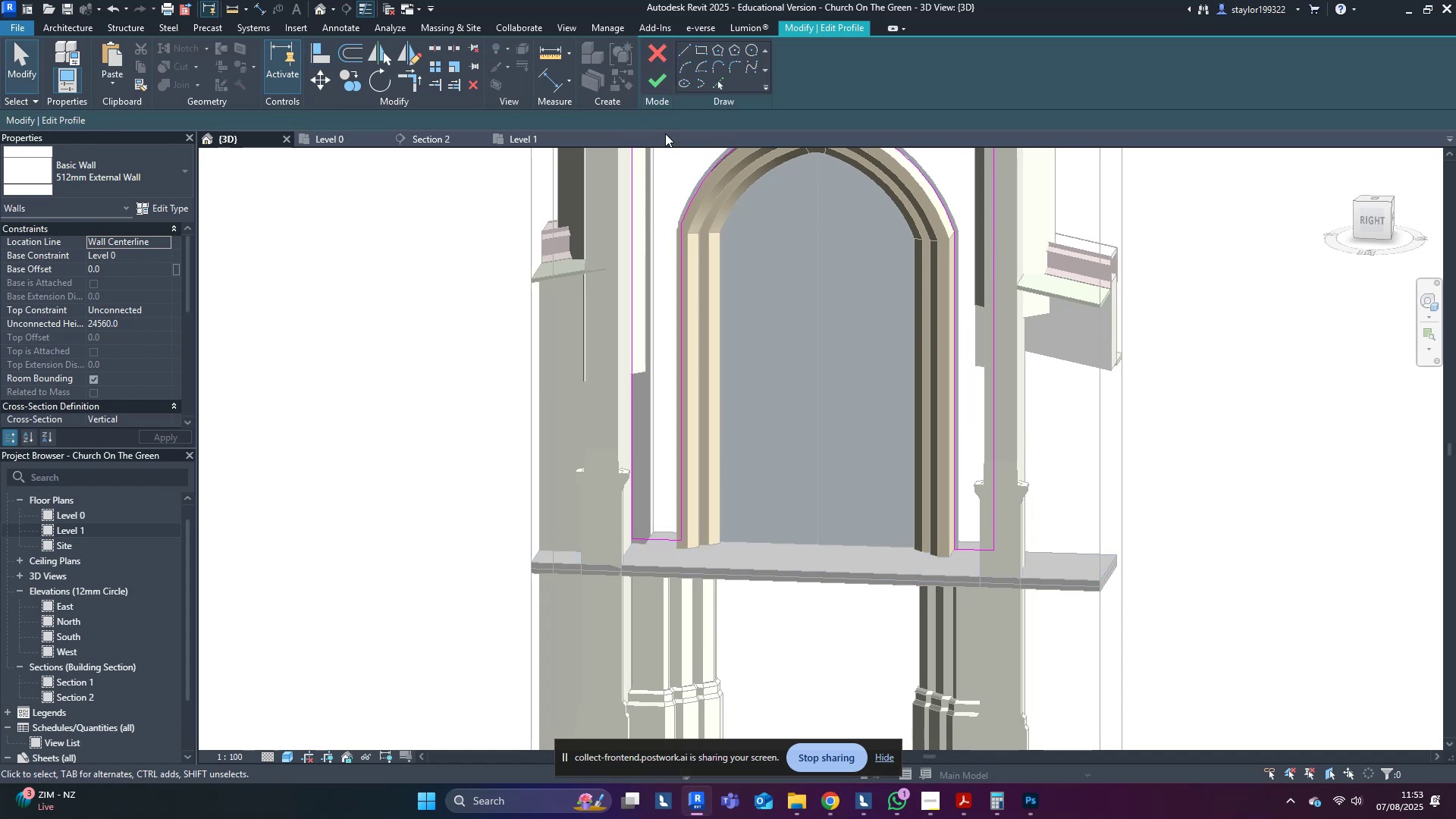 
middle_click([745, 415])
 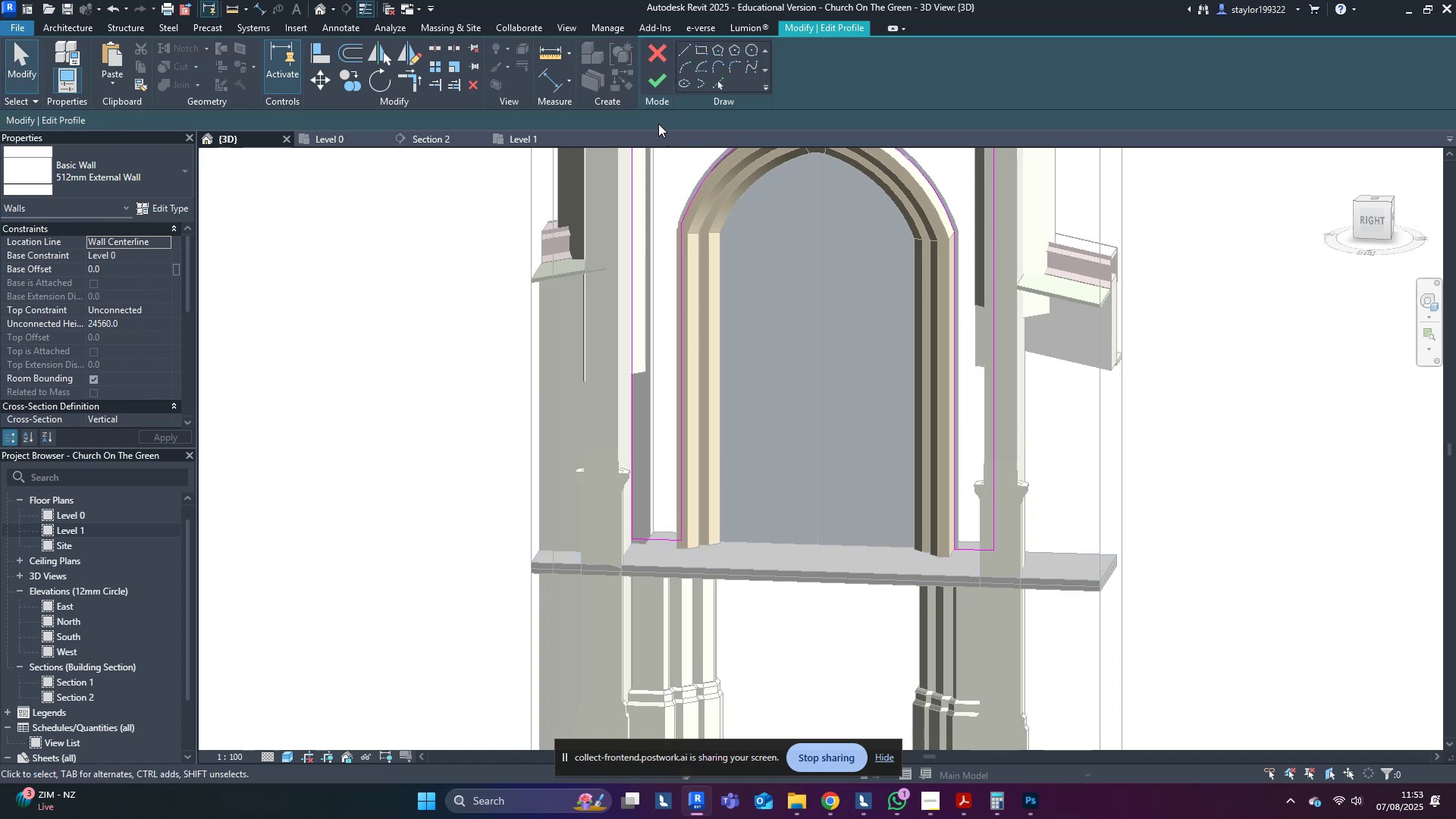 
left_click([650, 90])
 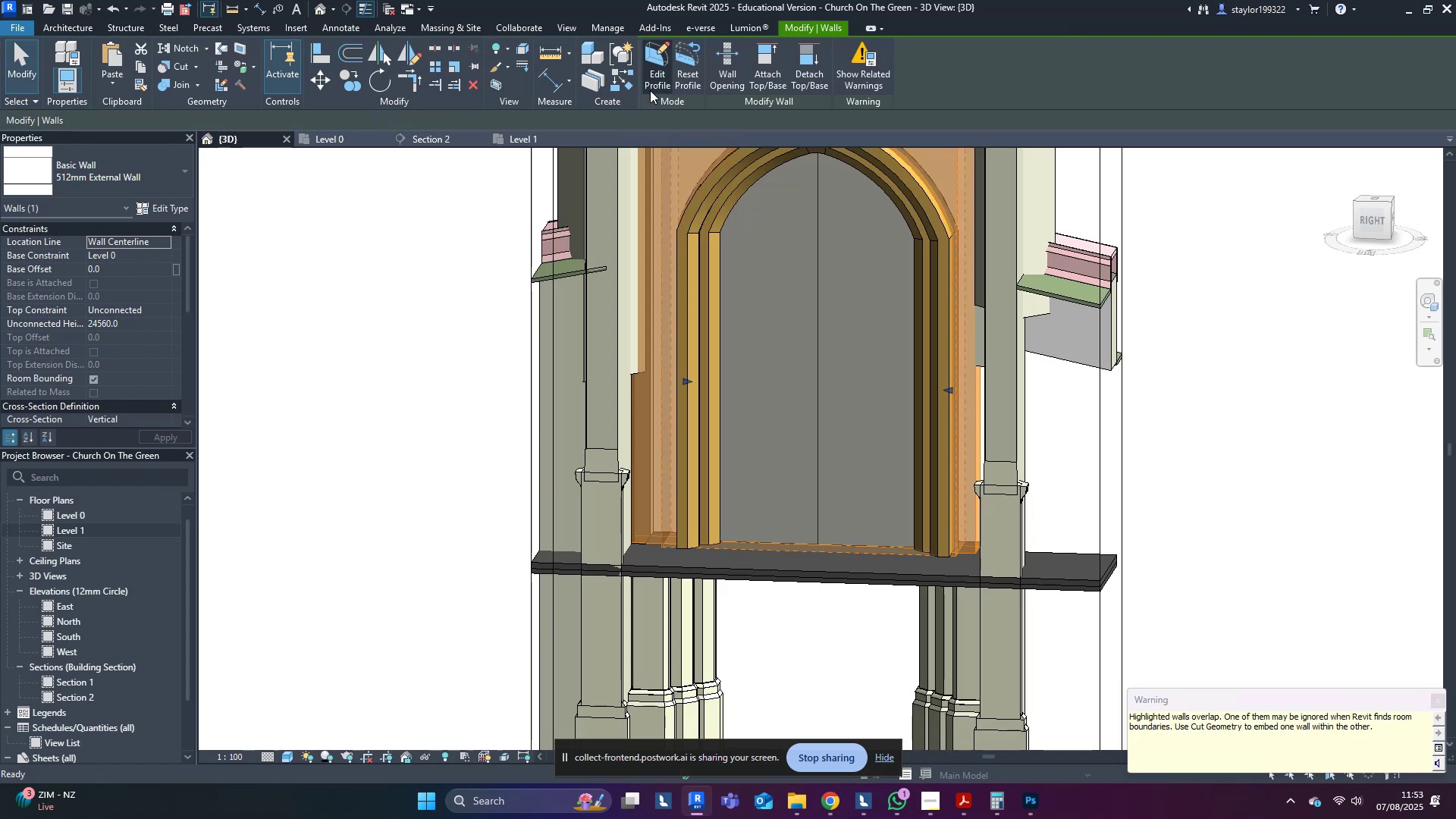 
key(Escape)
type(hr)
 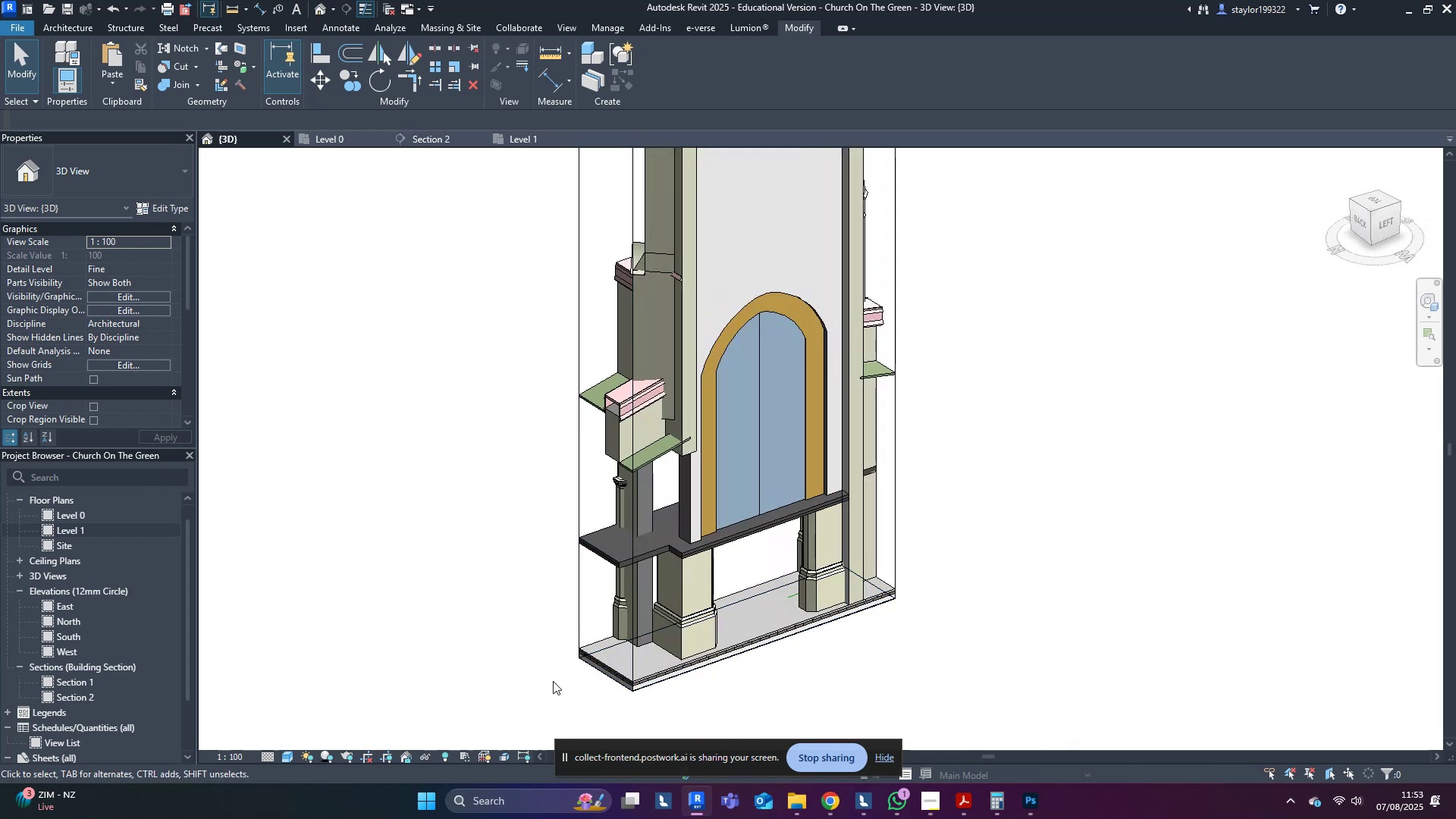 
scroll: coordinate [711, 538], scroll_direction: down, amount: 4.0
 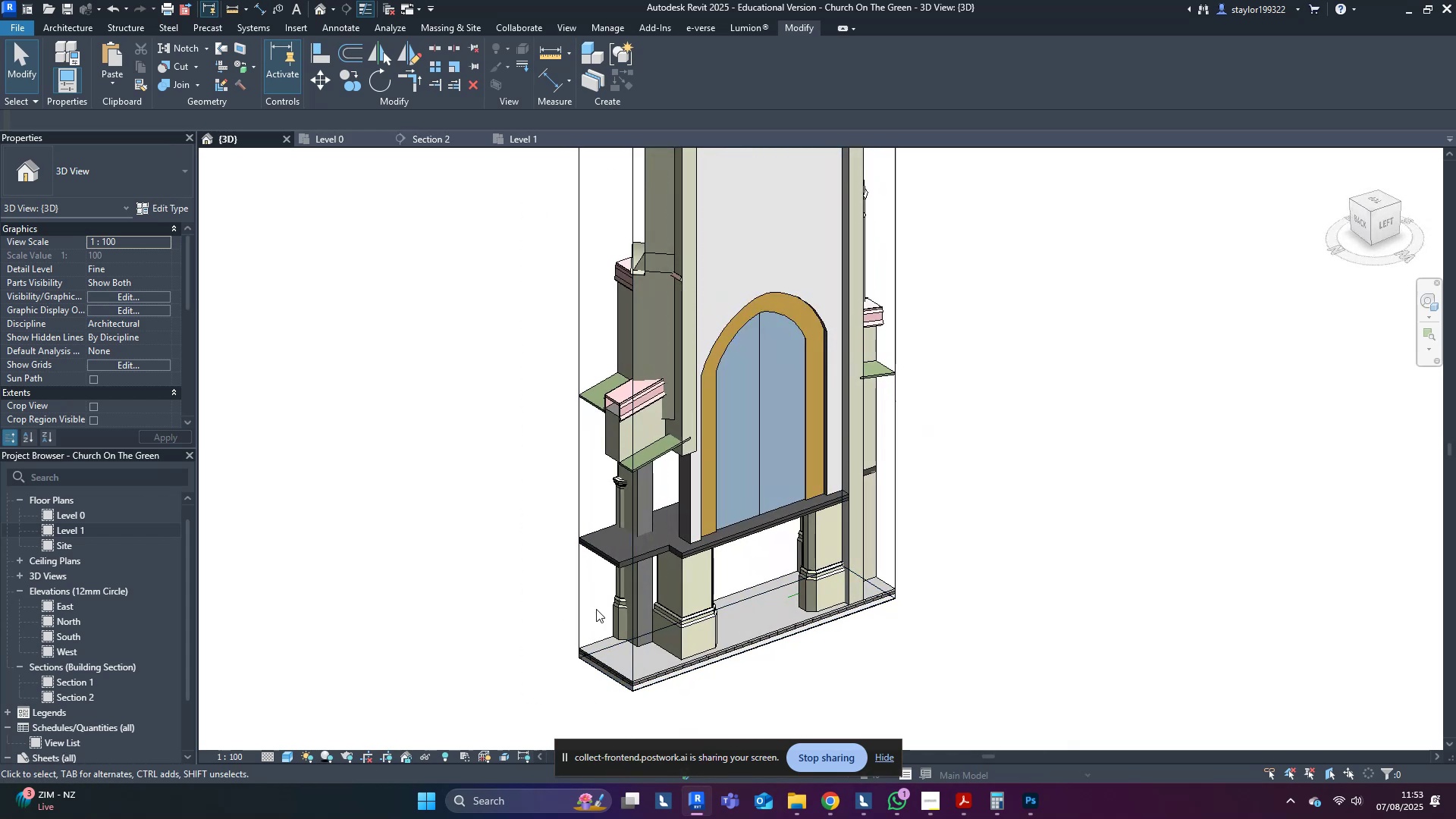 
left_click([582, 601])
 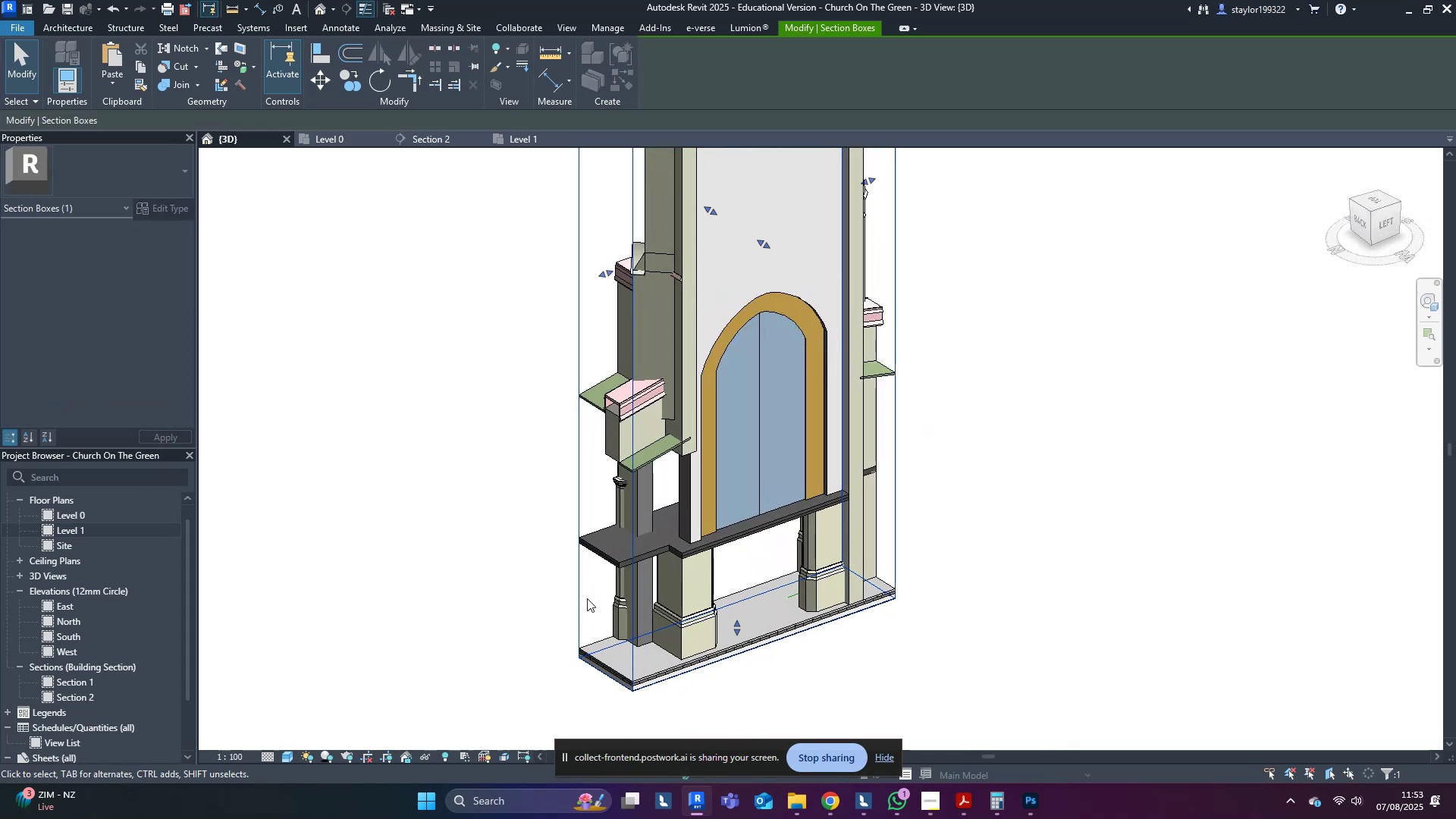 
key(Shift+ShiftLeft)
 